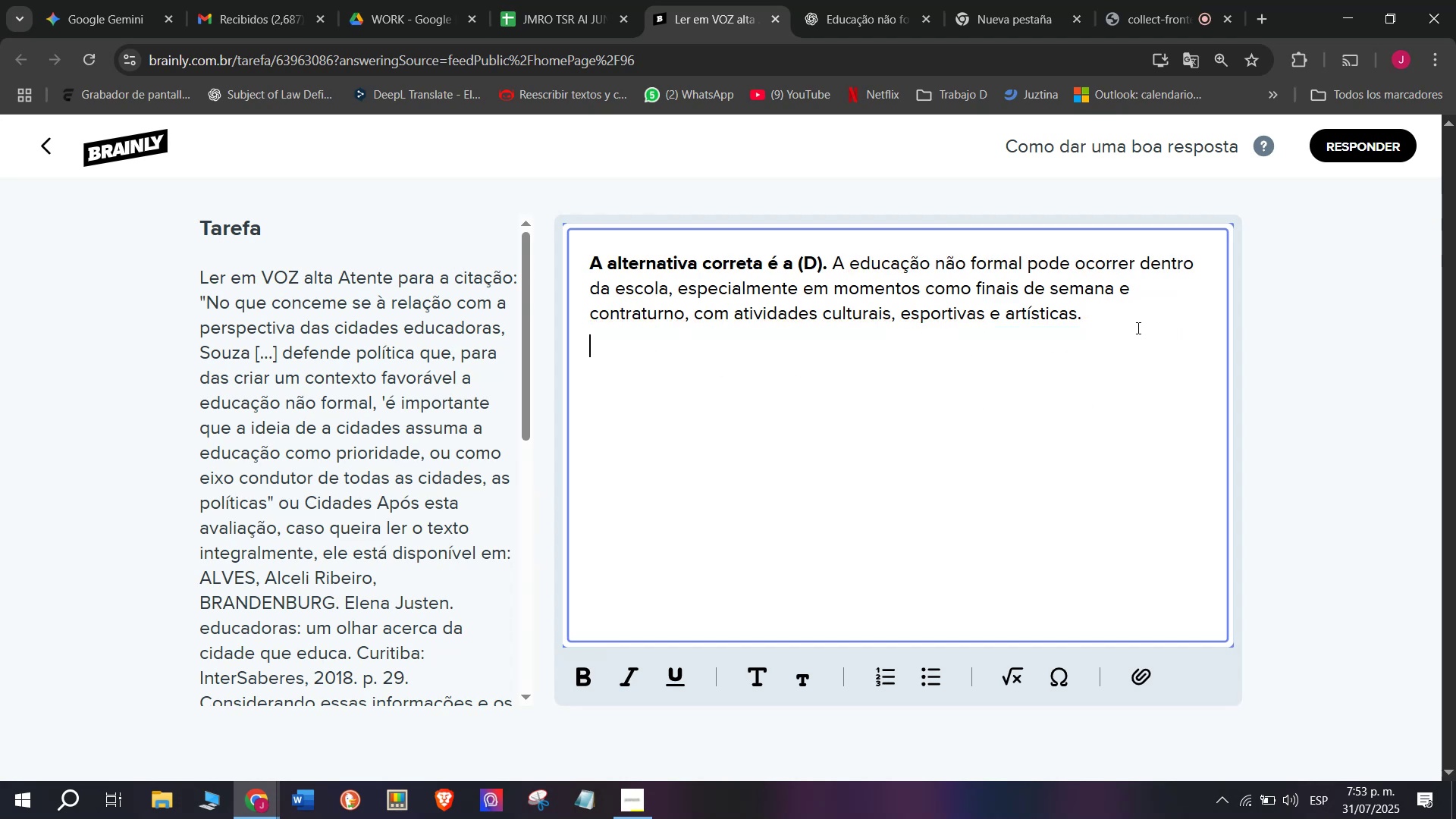 
key(Enter)
 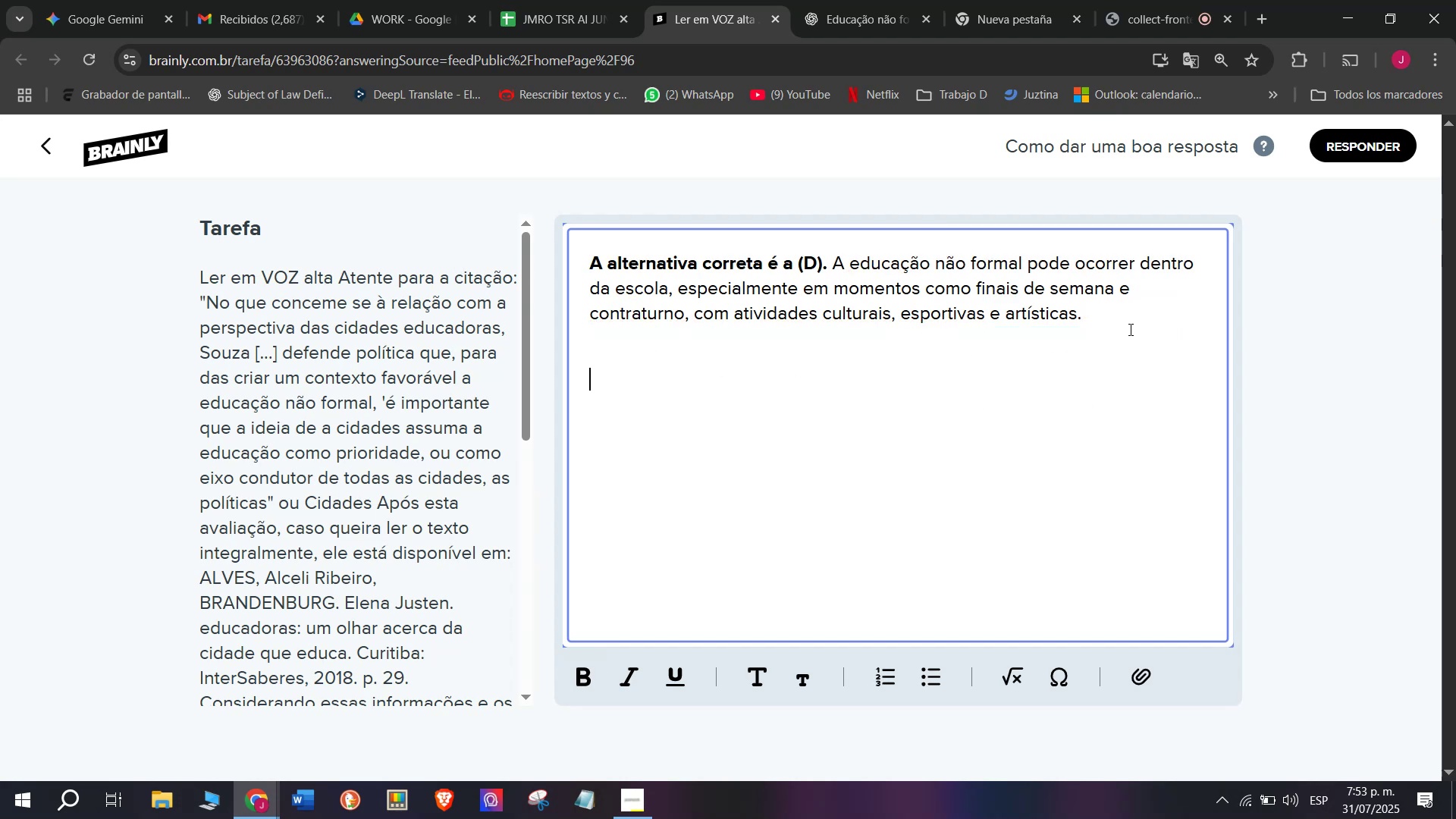 
key(Meta+V)
 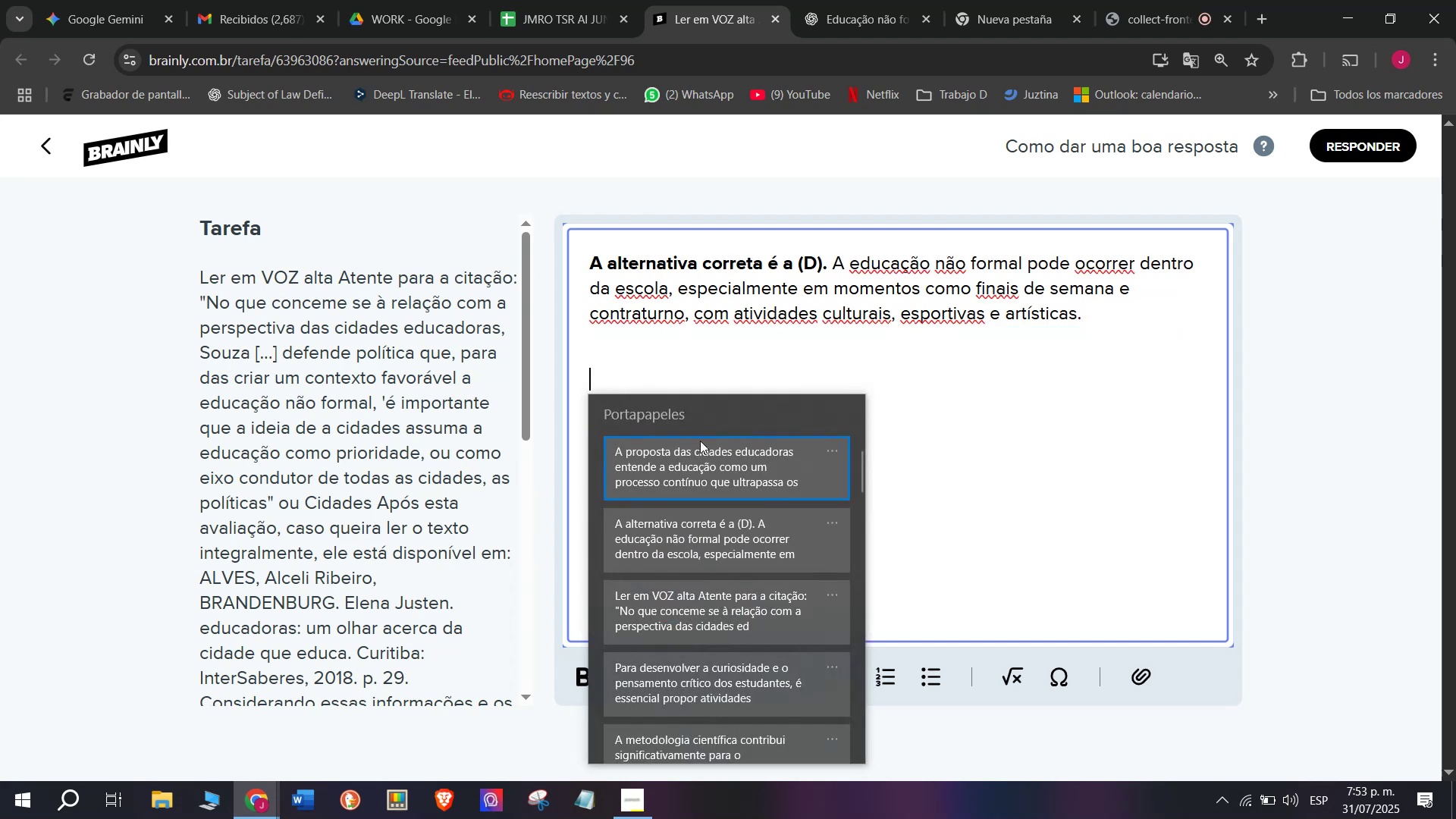 
key(Control+ControlLeft)
 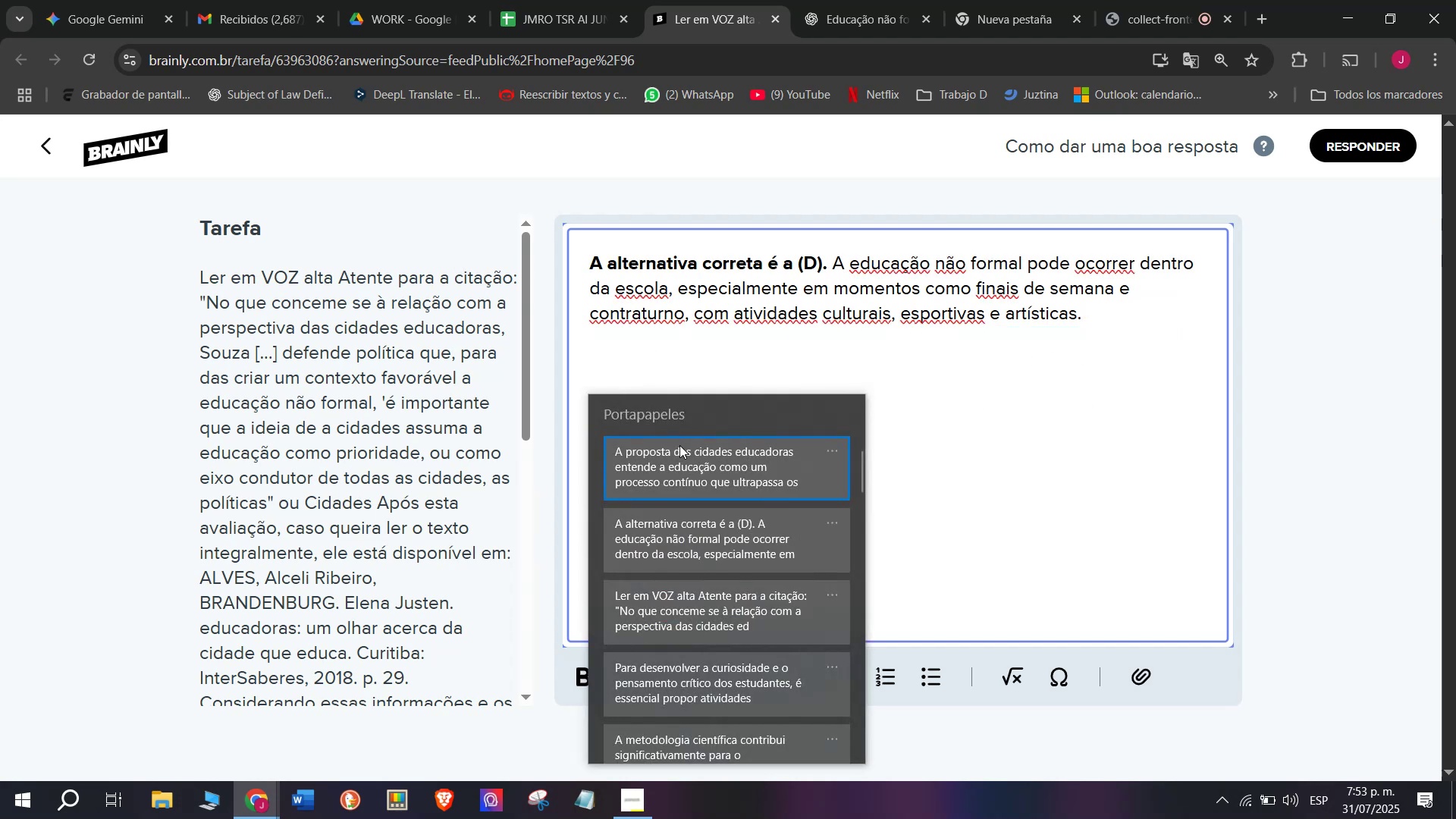 
key(Control+V)
 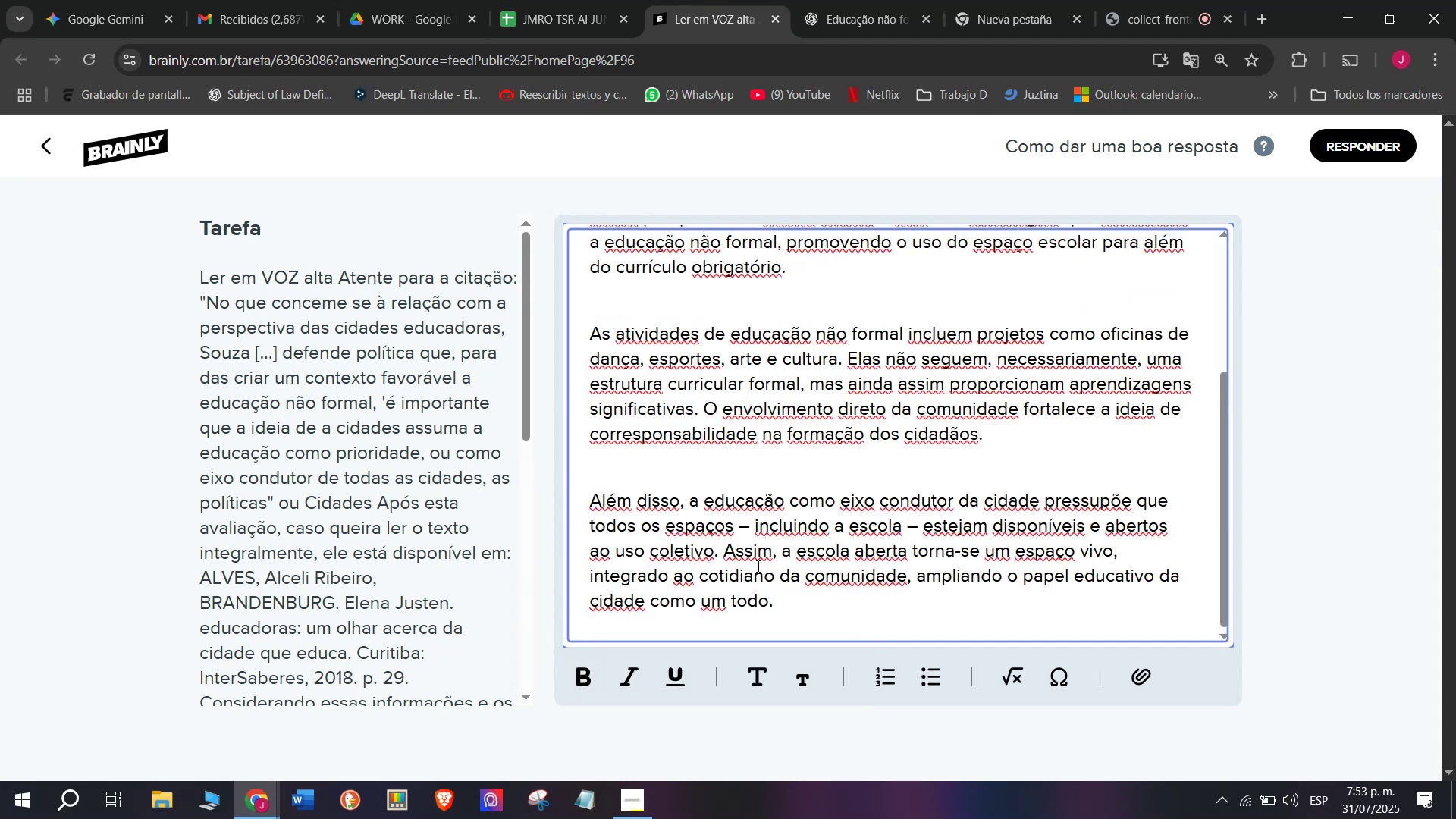 
scroll: coordinate [750, 584], scroll_direction: up, amount: 2.0
 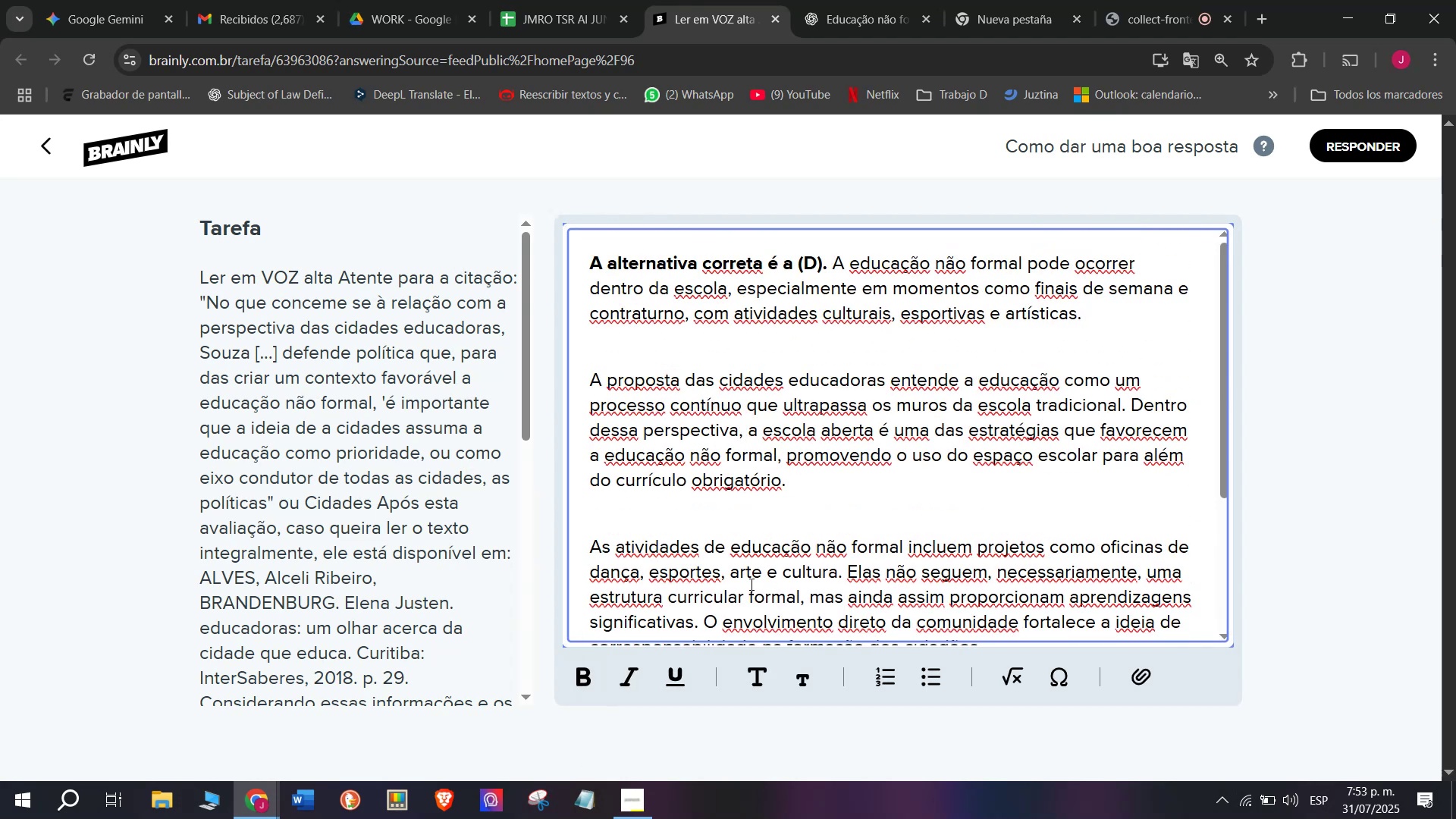 
scroll: coordinate [750, 584], scroll_direction: down, amount: 3.0
 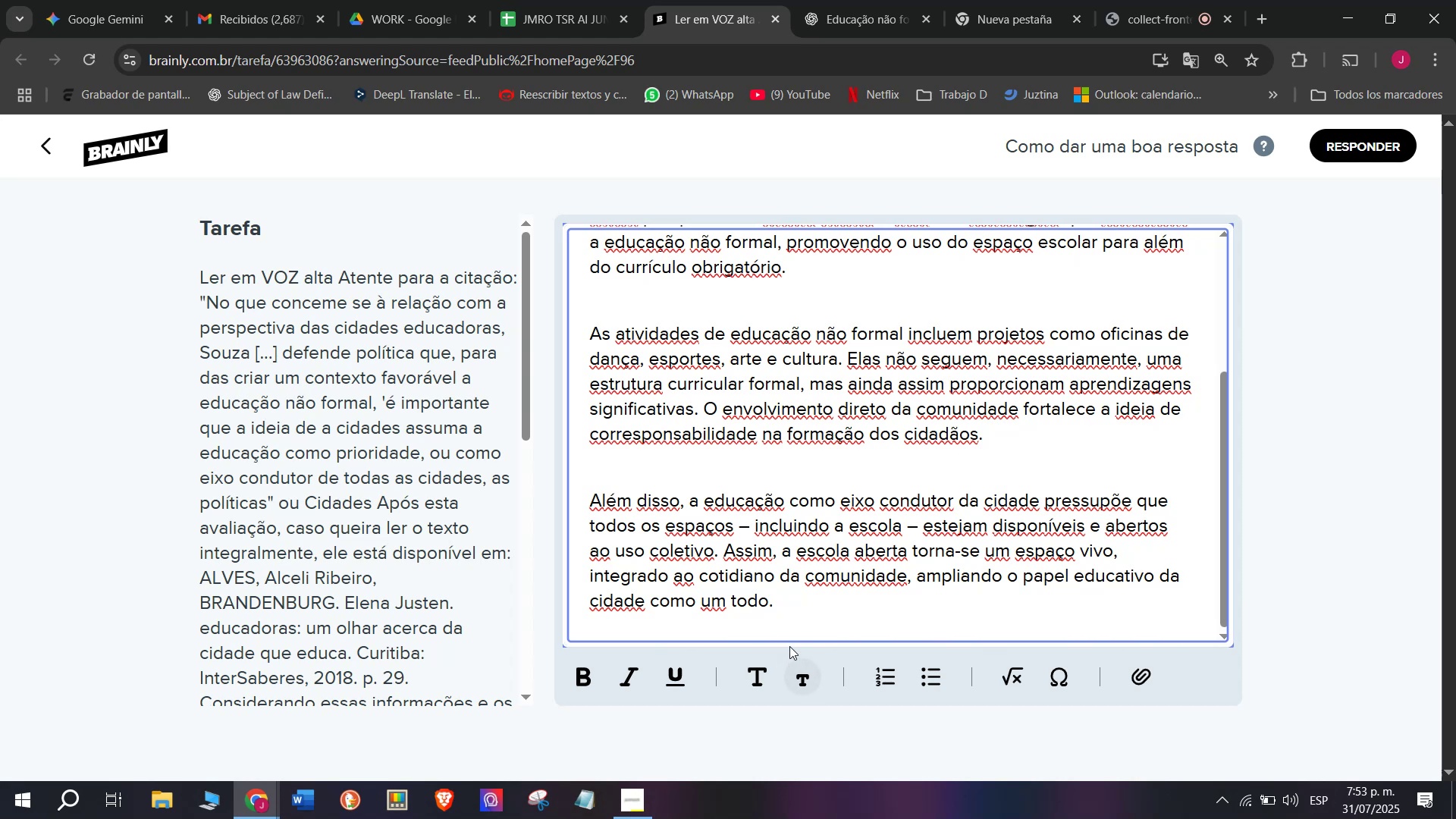 
left_click_drag(start_coordinate=[790, 606], to_coordinate=[401, 95])
 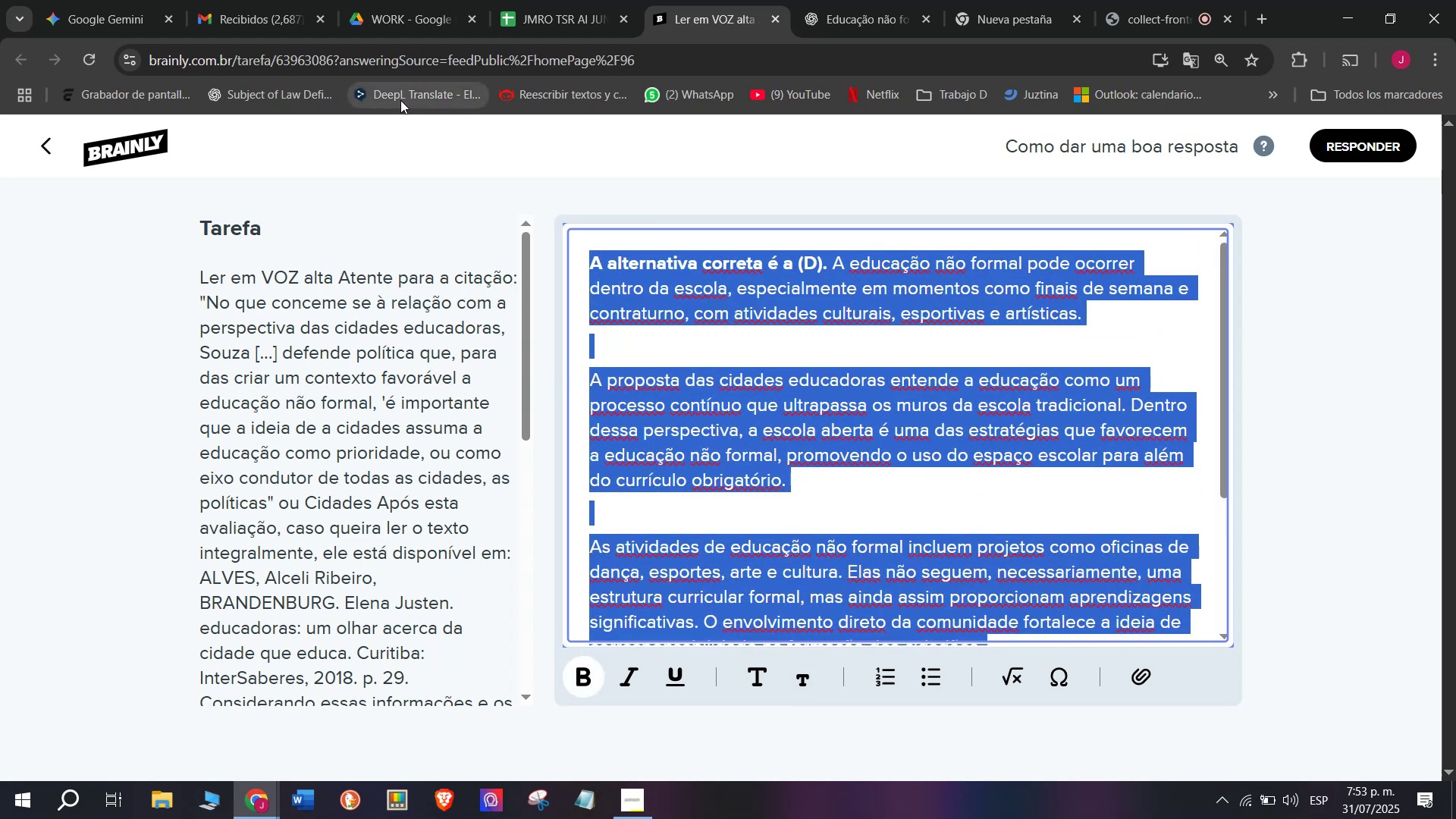 
key(Control+C)
 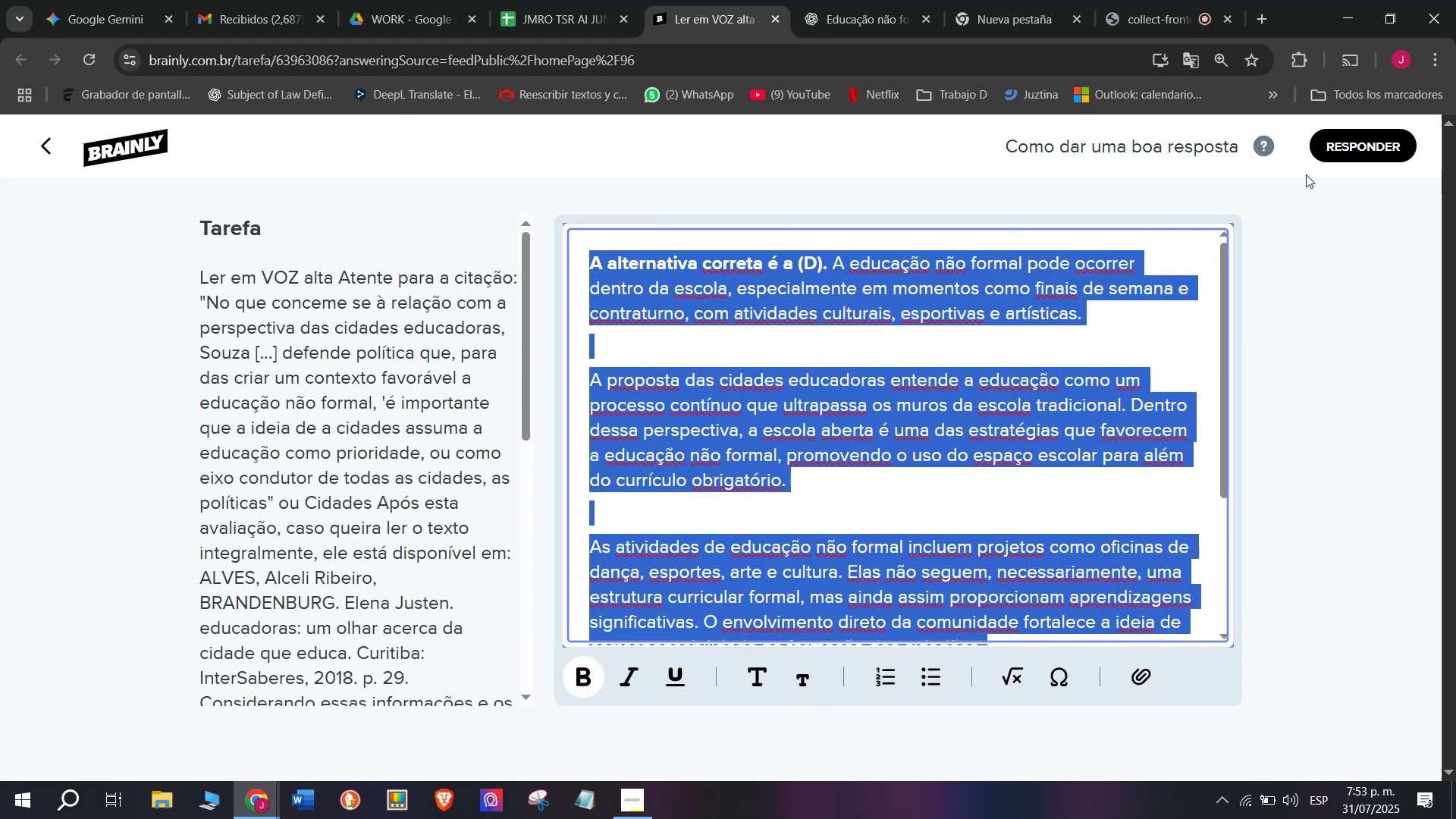 
left_click([1357, 155])
 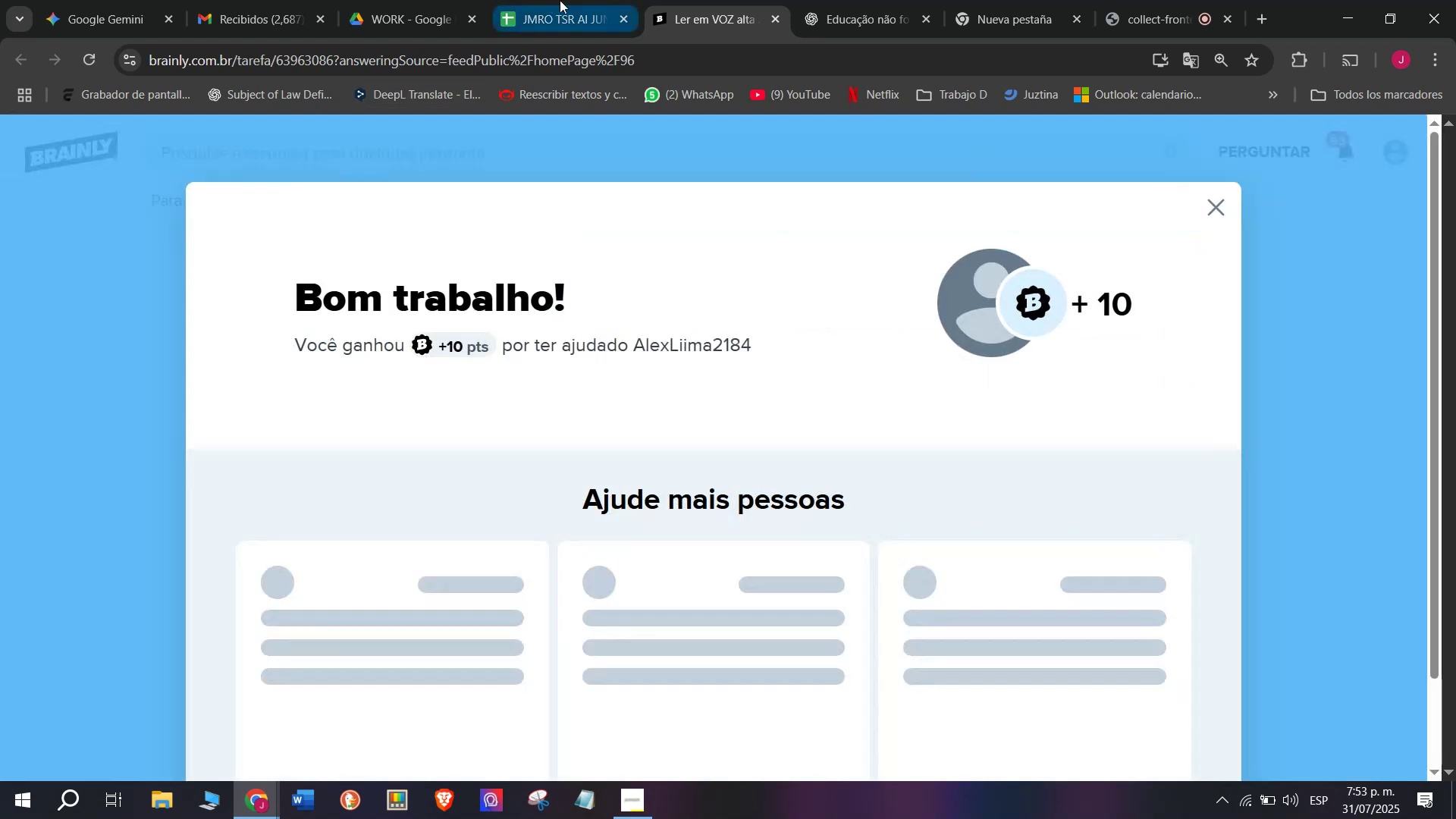 
left_click([568, 0])
 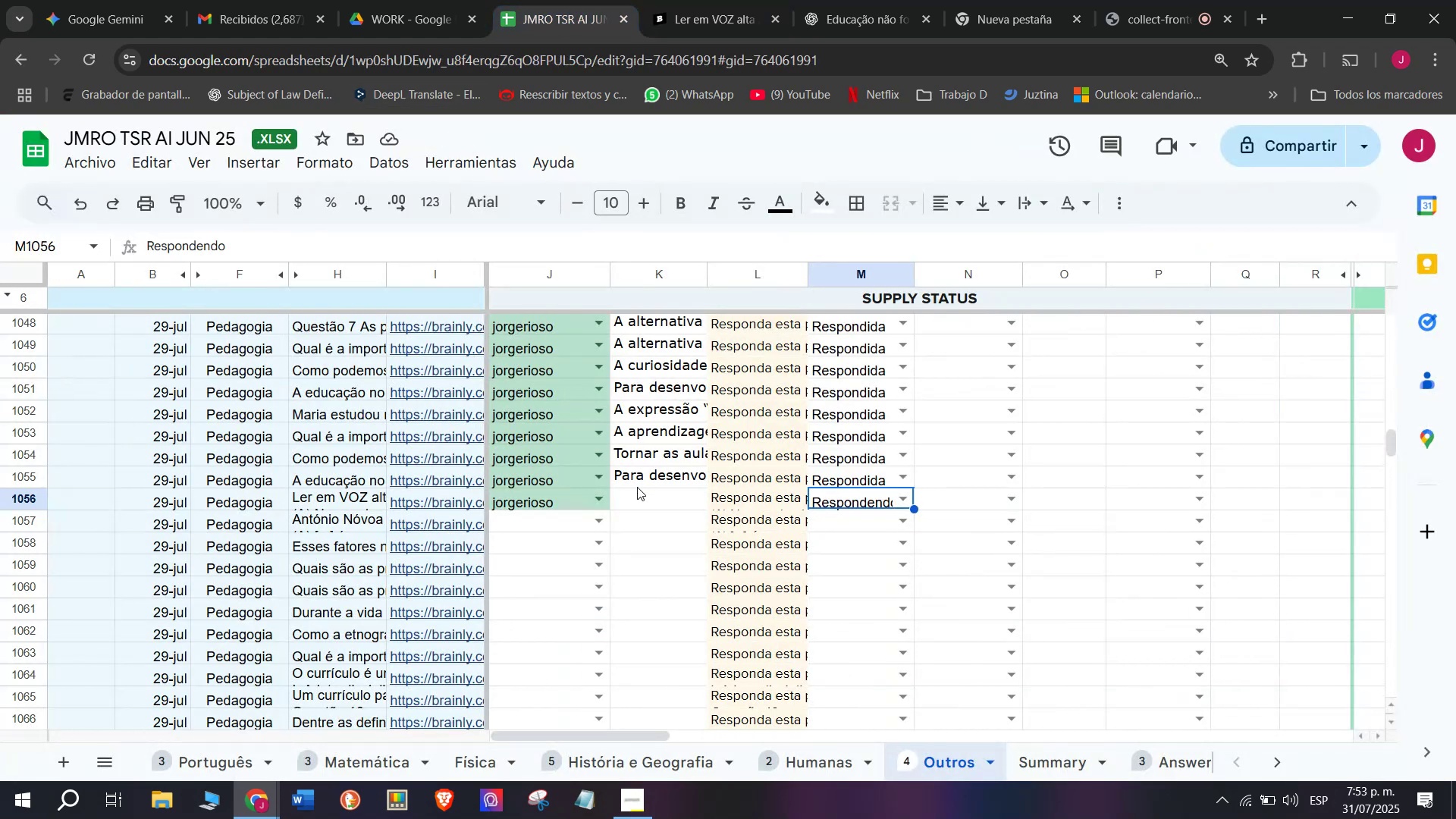 
double_click([639, 496])
 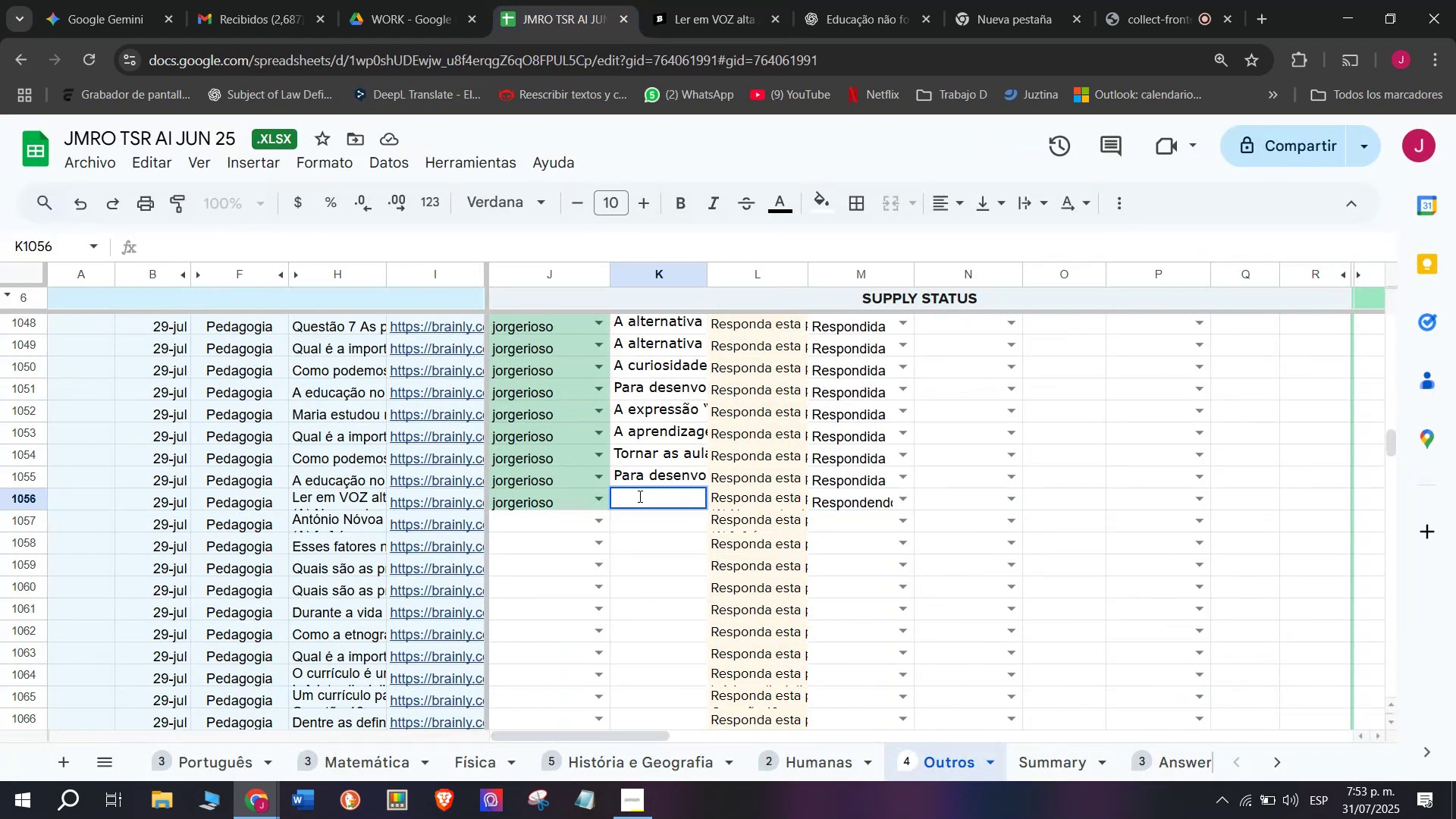 
key(Control+V)
 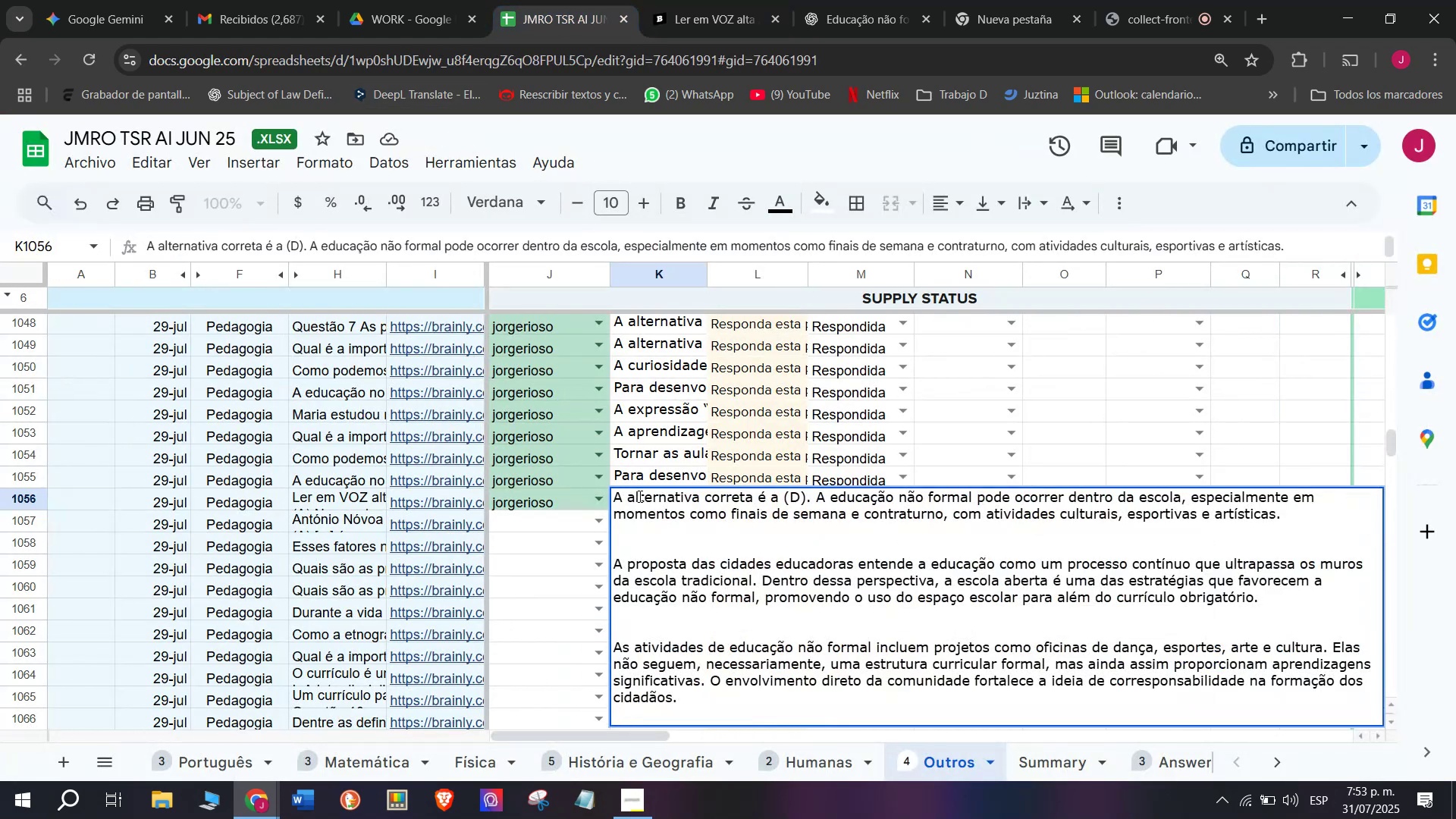 
key(Enter)
 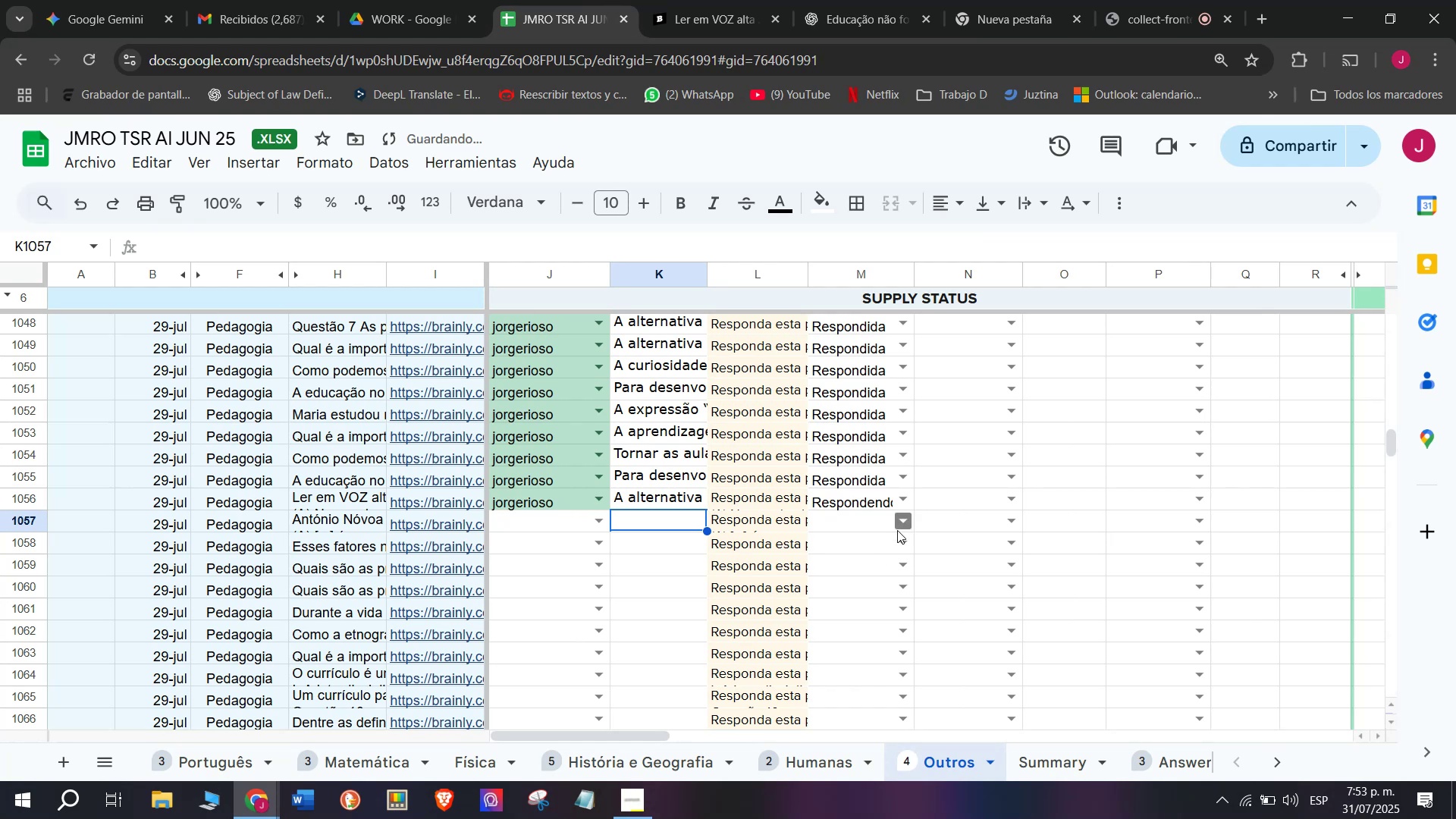 
left_click([906, 505])
 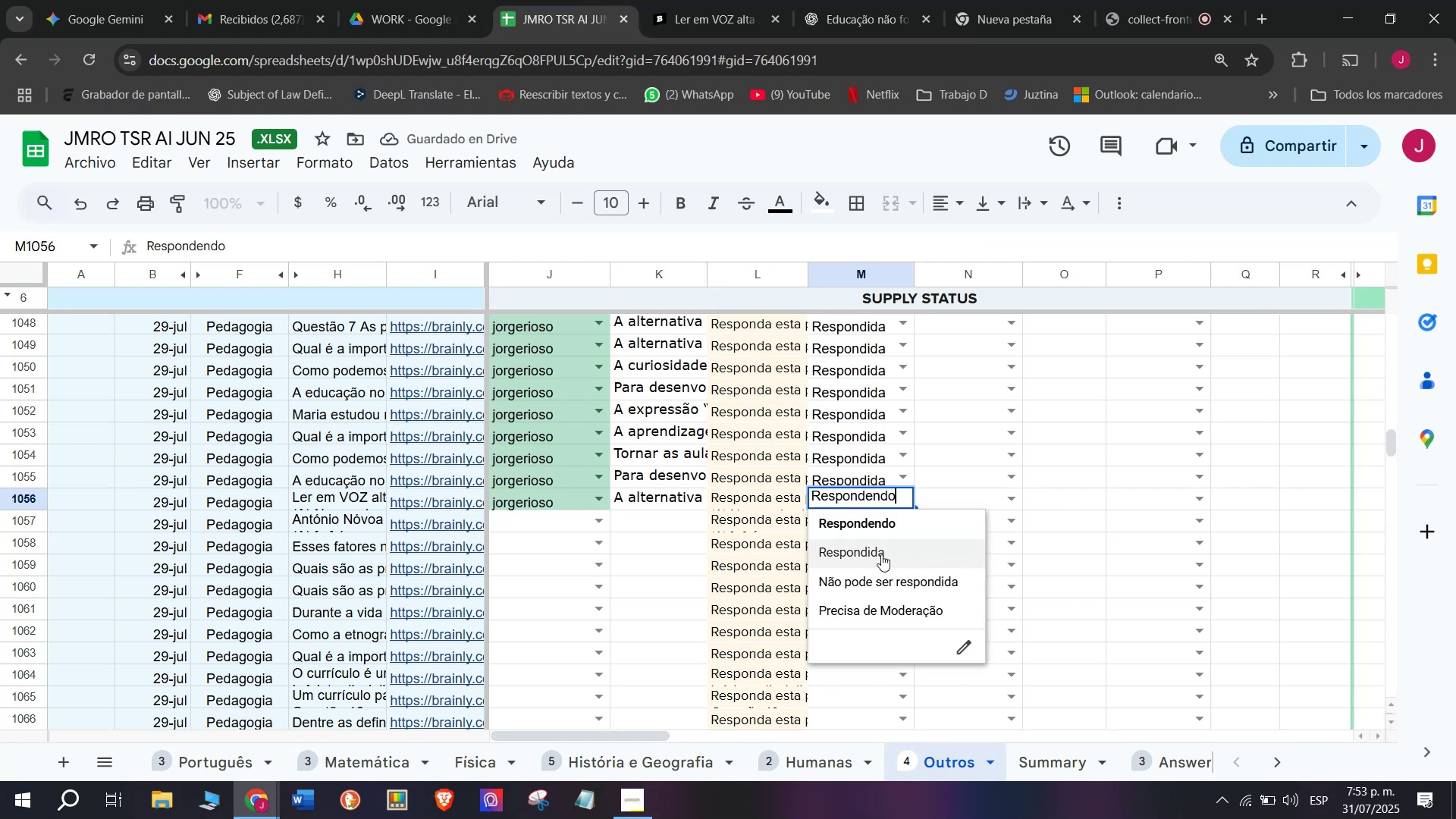 
left_click([881, 554])
 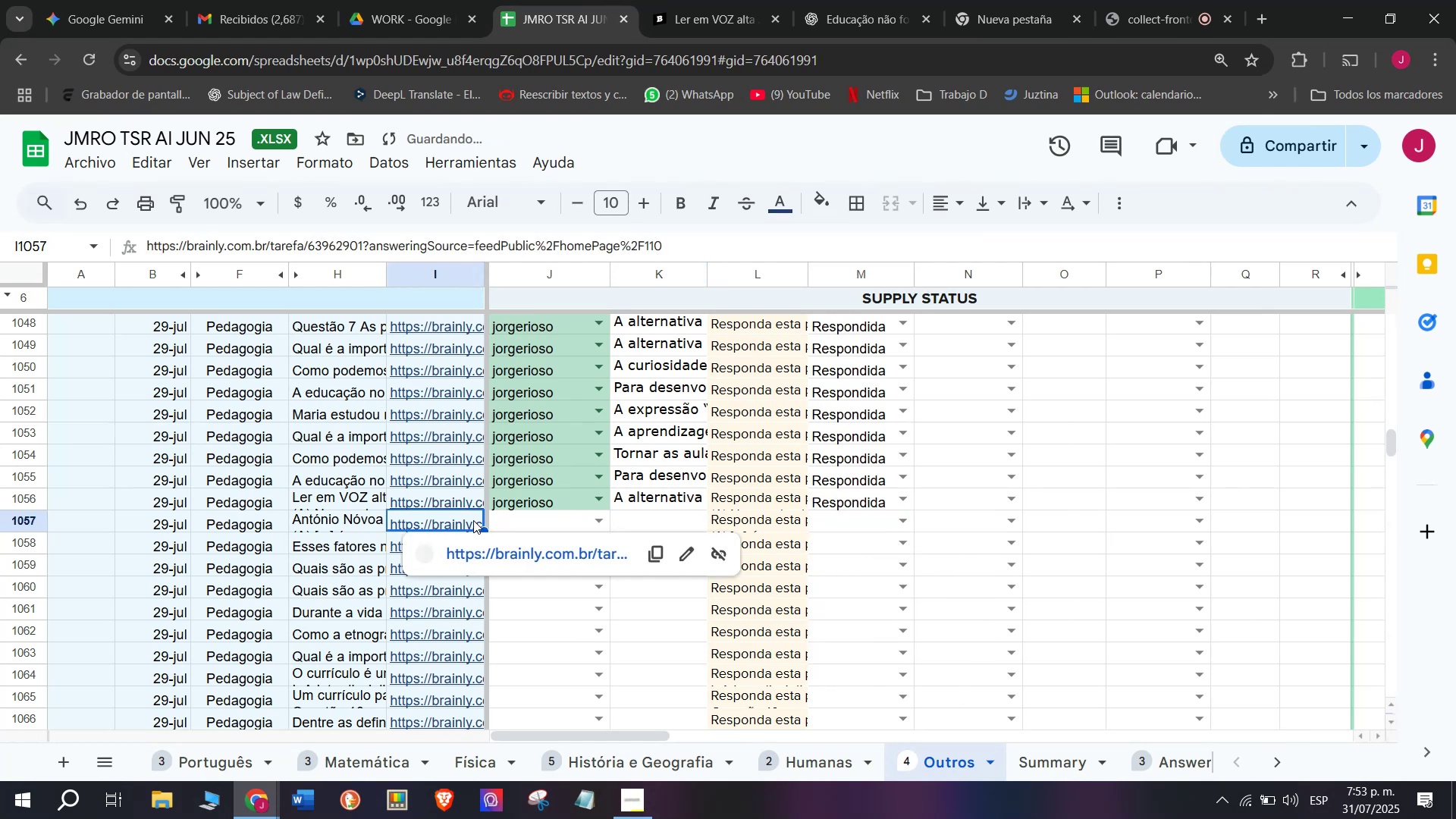 
left_click([484, 555])
 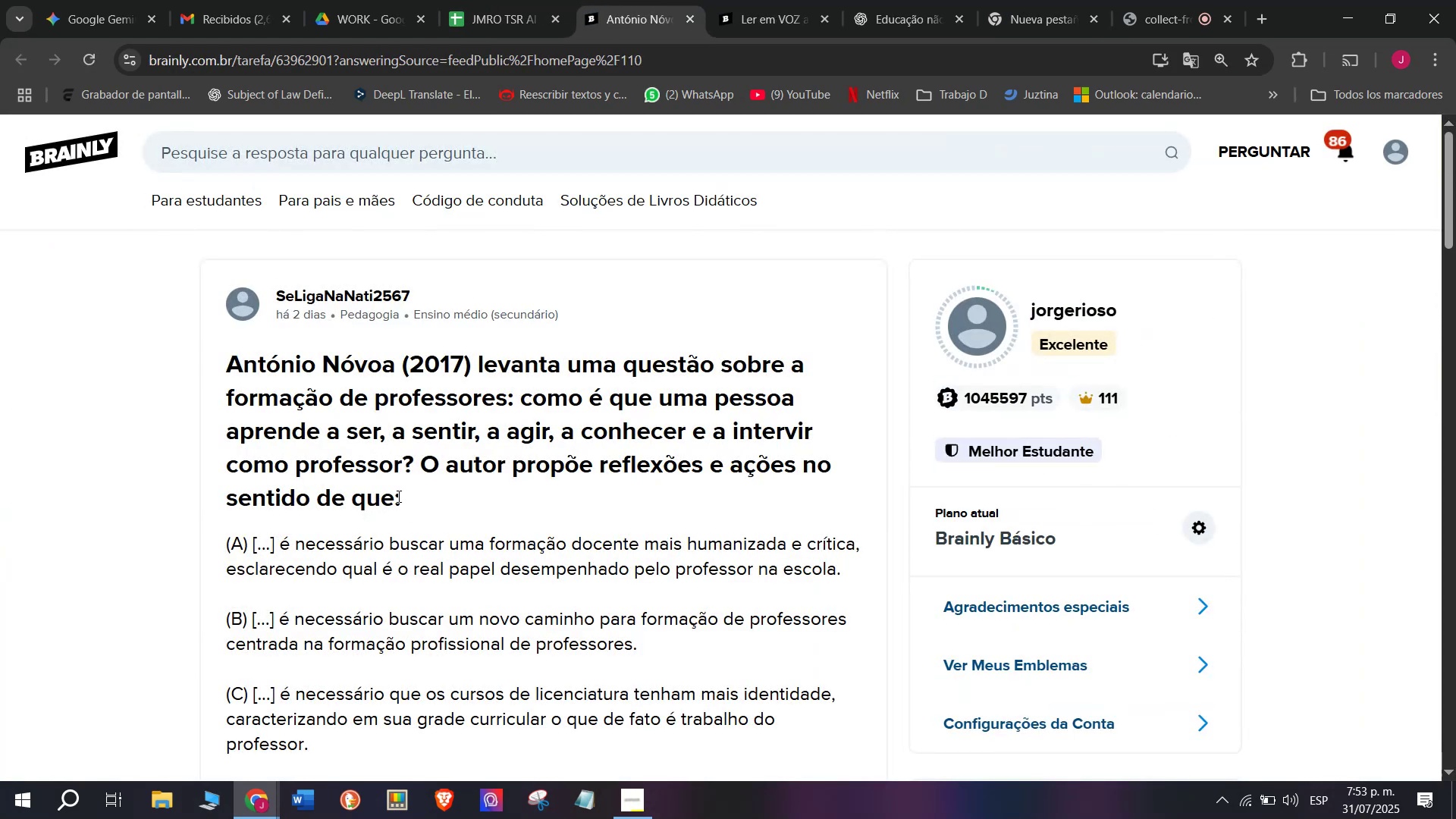 
scroll: coordinate [460, 497], scroll_direction: down, amount: 1.0
 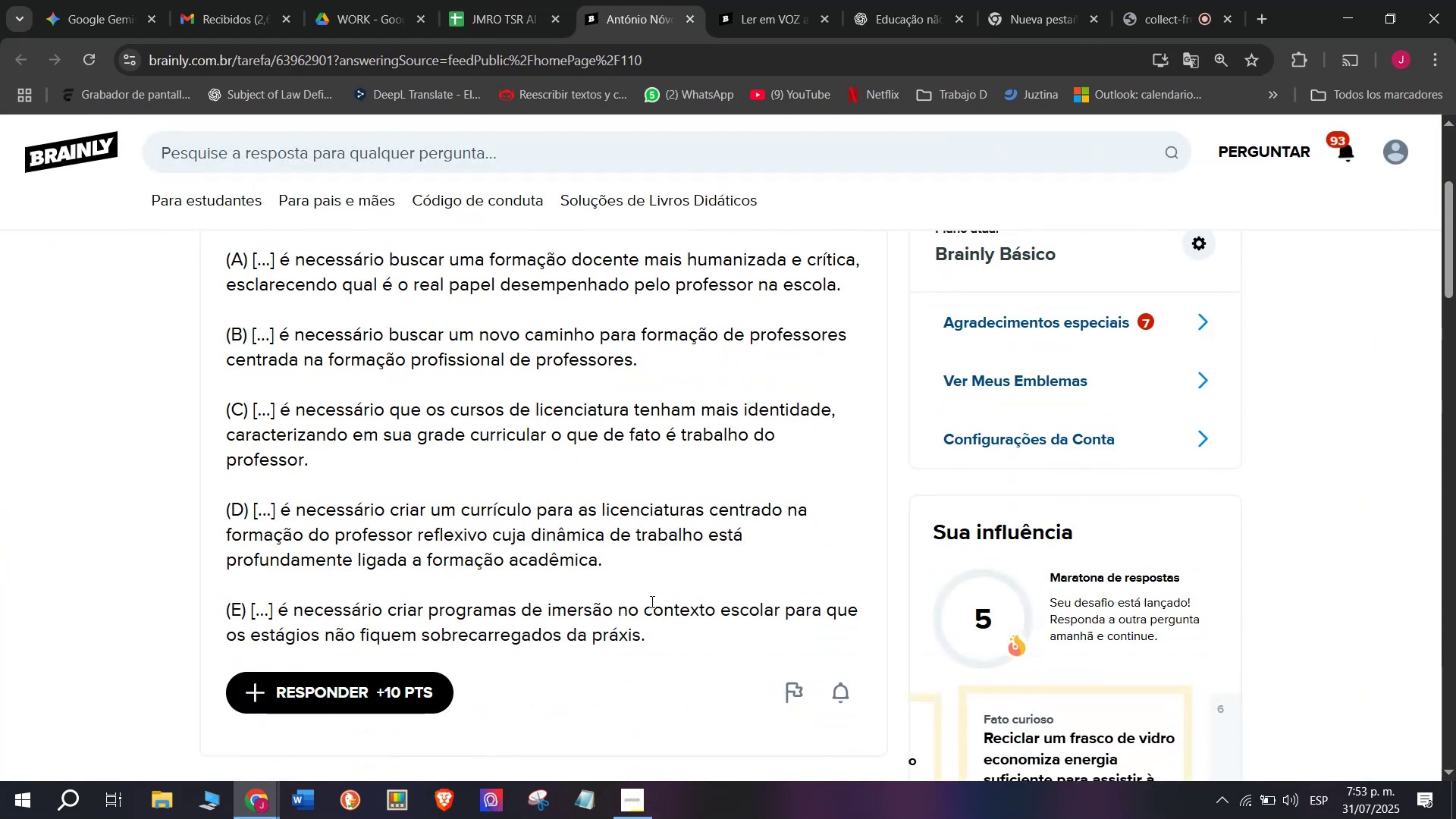 
left_click_drag(start_coordinate=[654, 635], to_coordinate=[220, 363])
 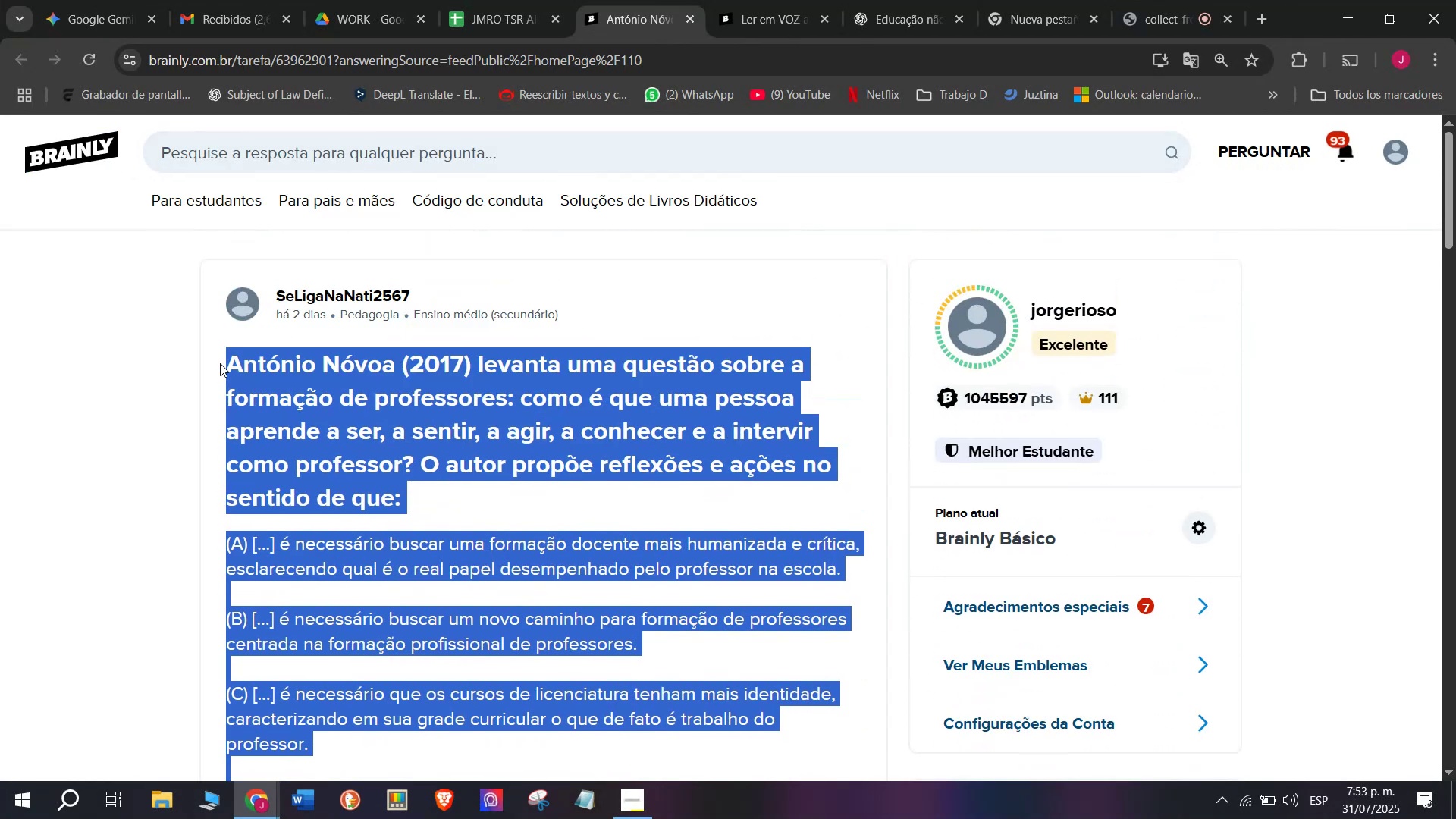 
key(Control+C)
 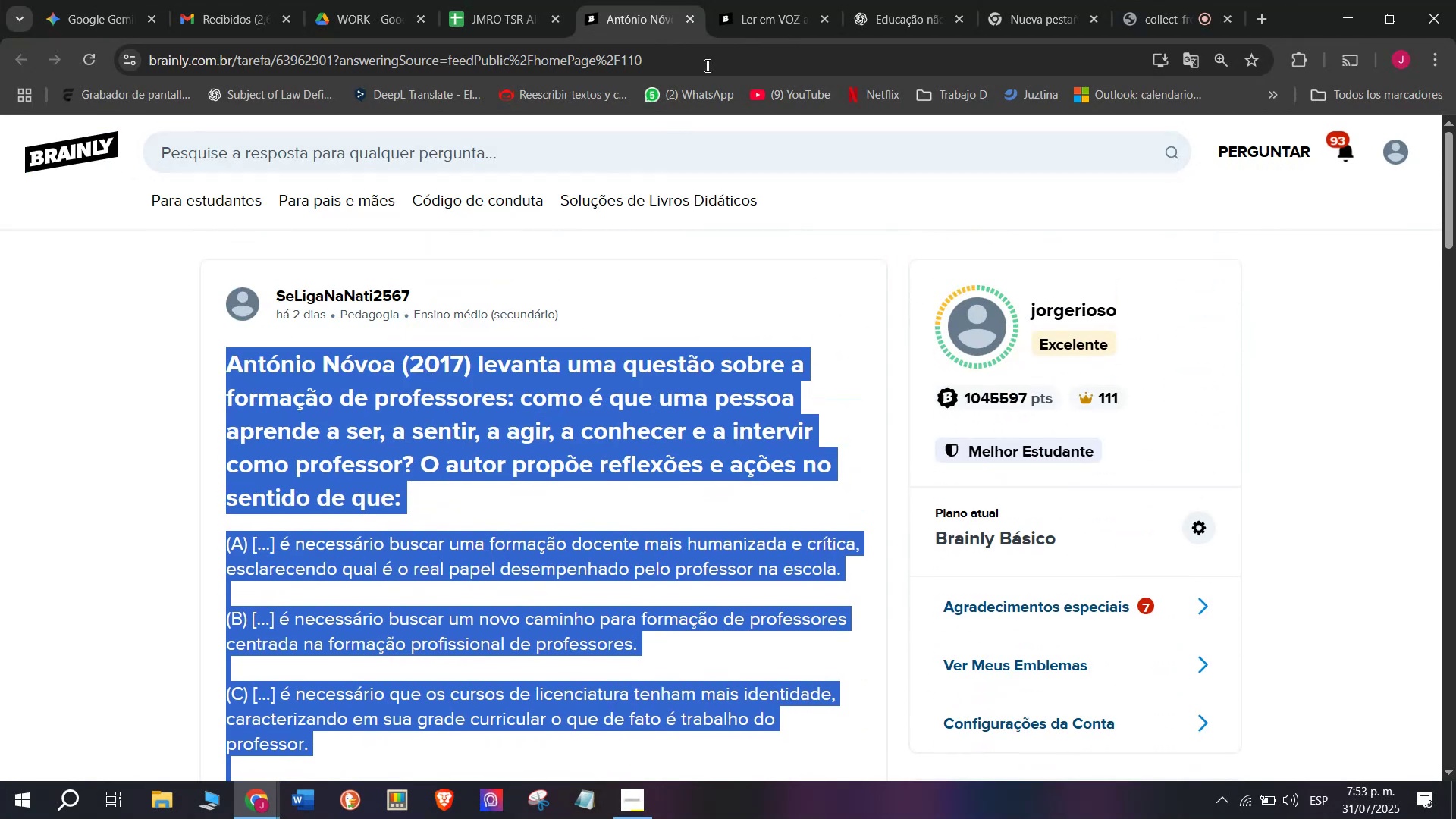 
left_click([809, 0])
 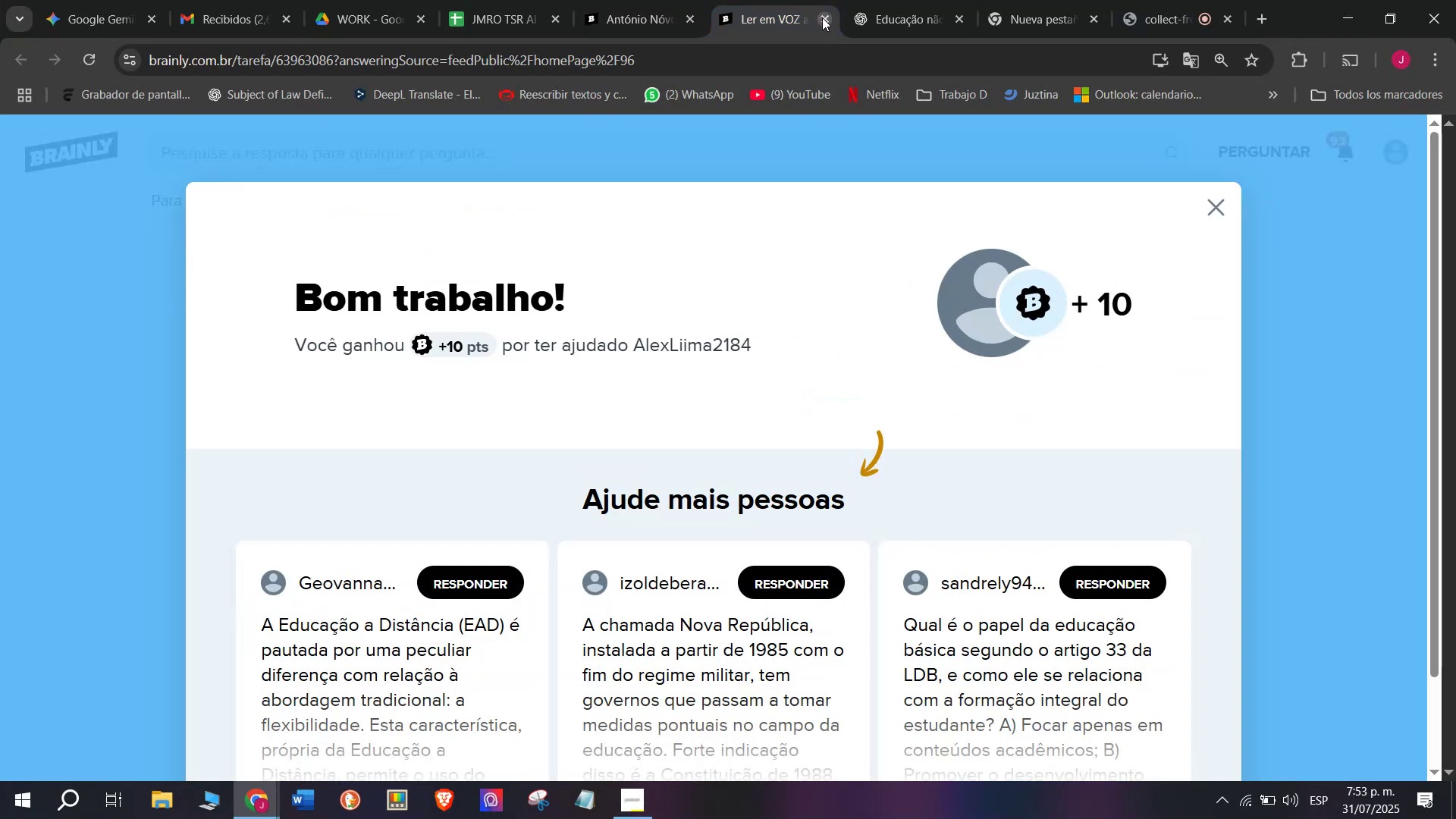 
double_click([755, 0])
 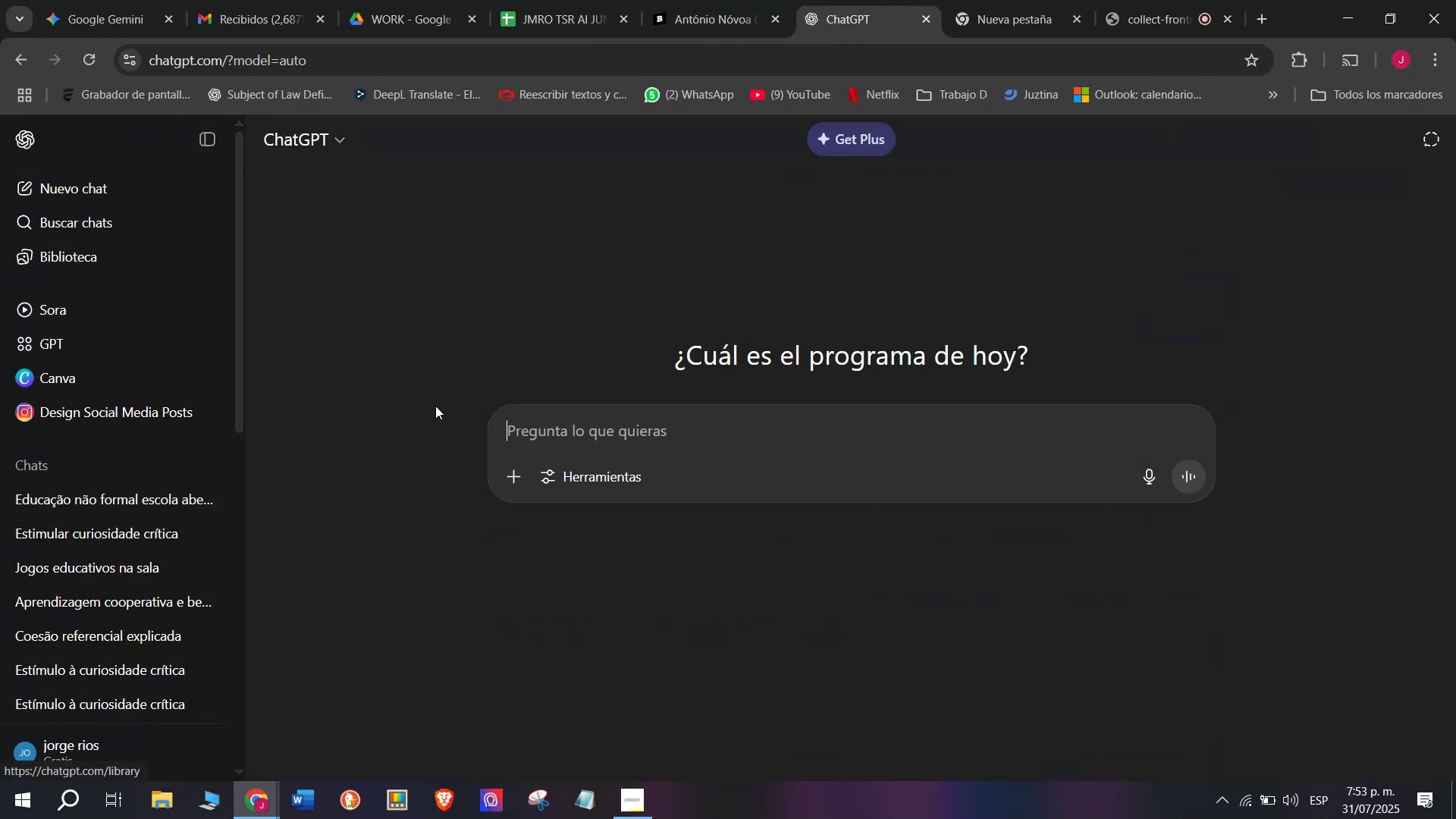 
key(Meta+V)
 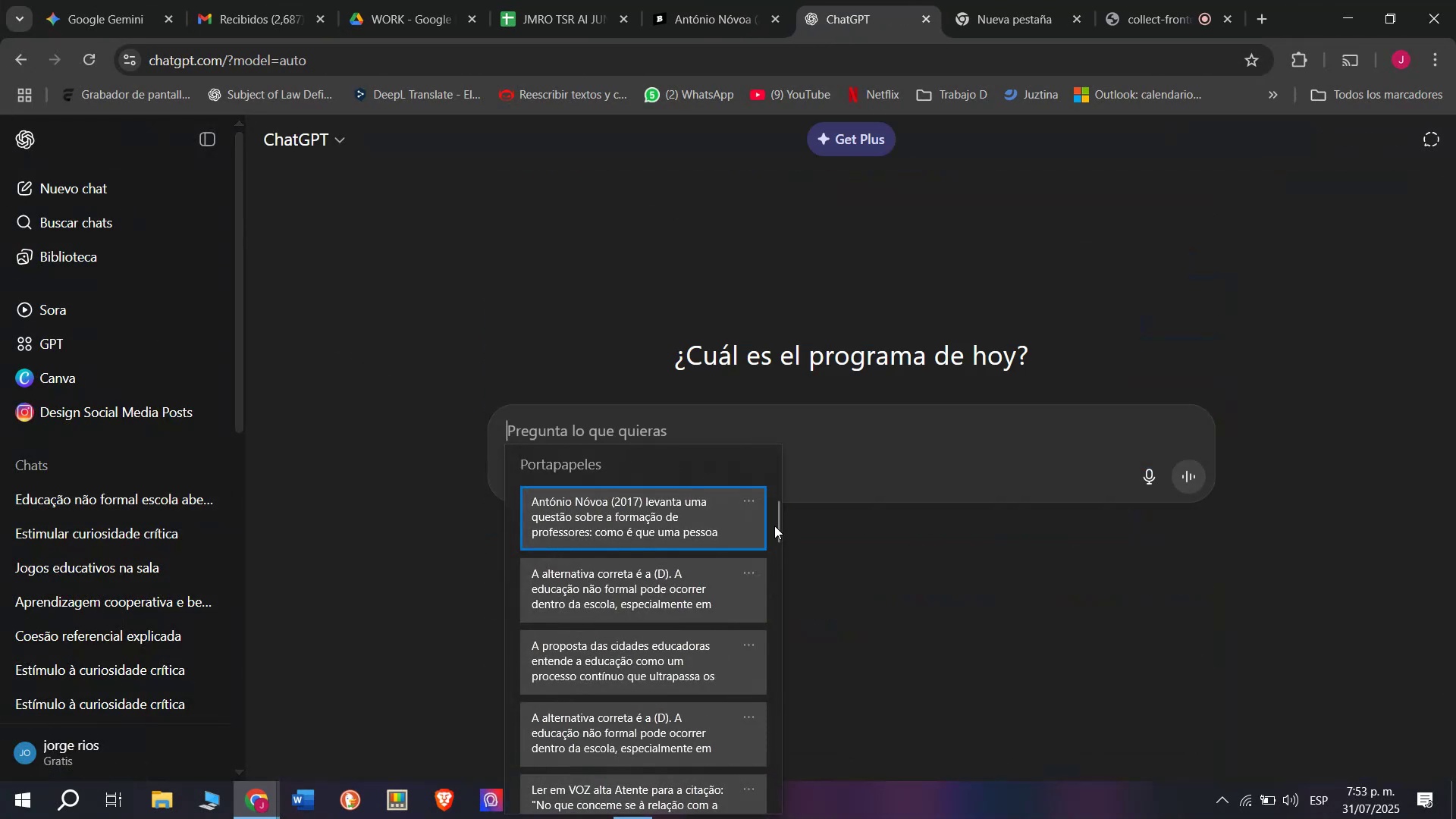 
left_click_drag(start_coordinate=[774, 526], to_coordinate=[742, 818])
 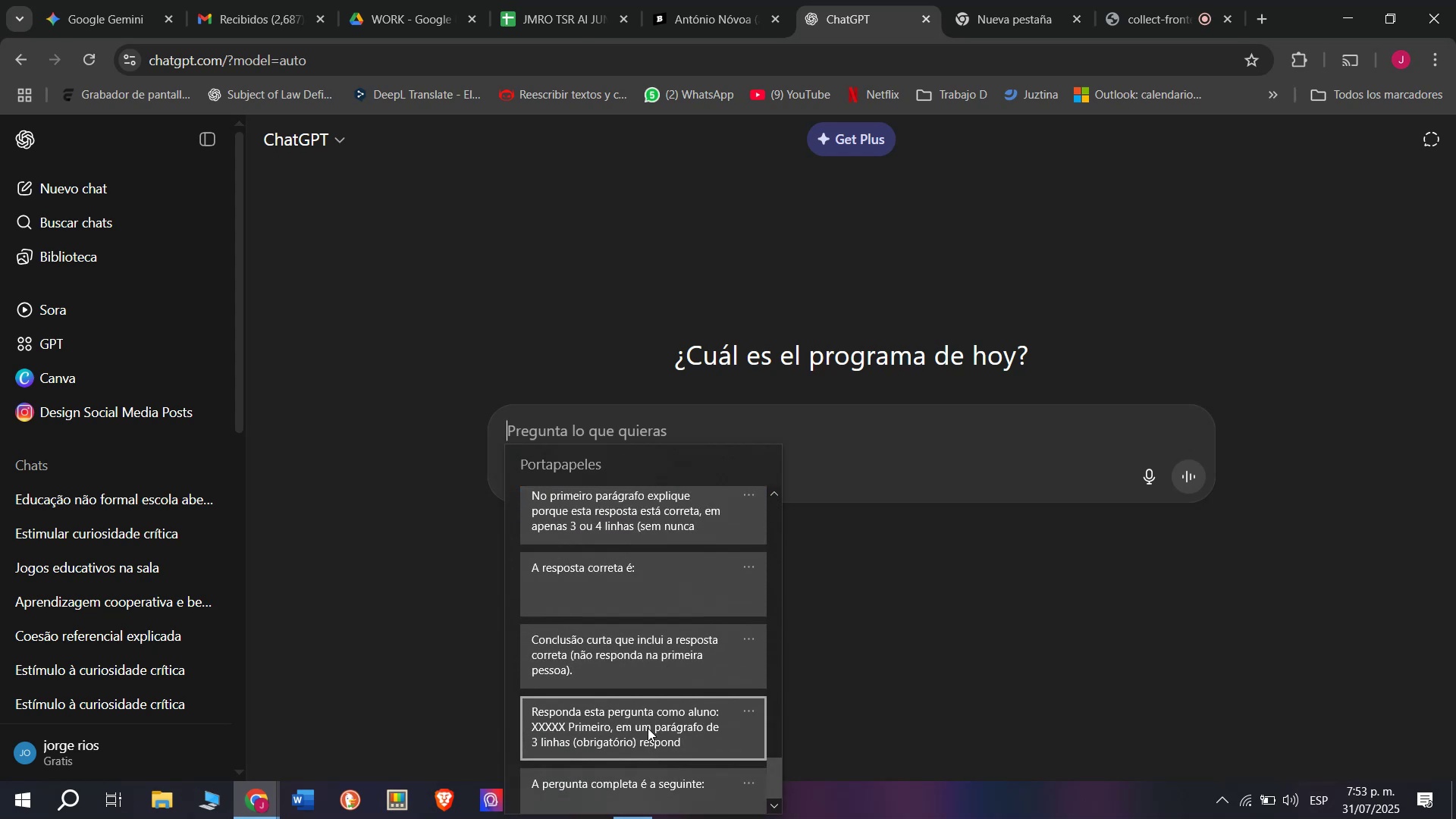 
key(Control+ControlLeft)
 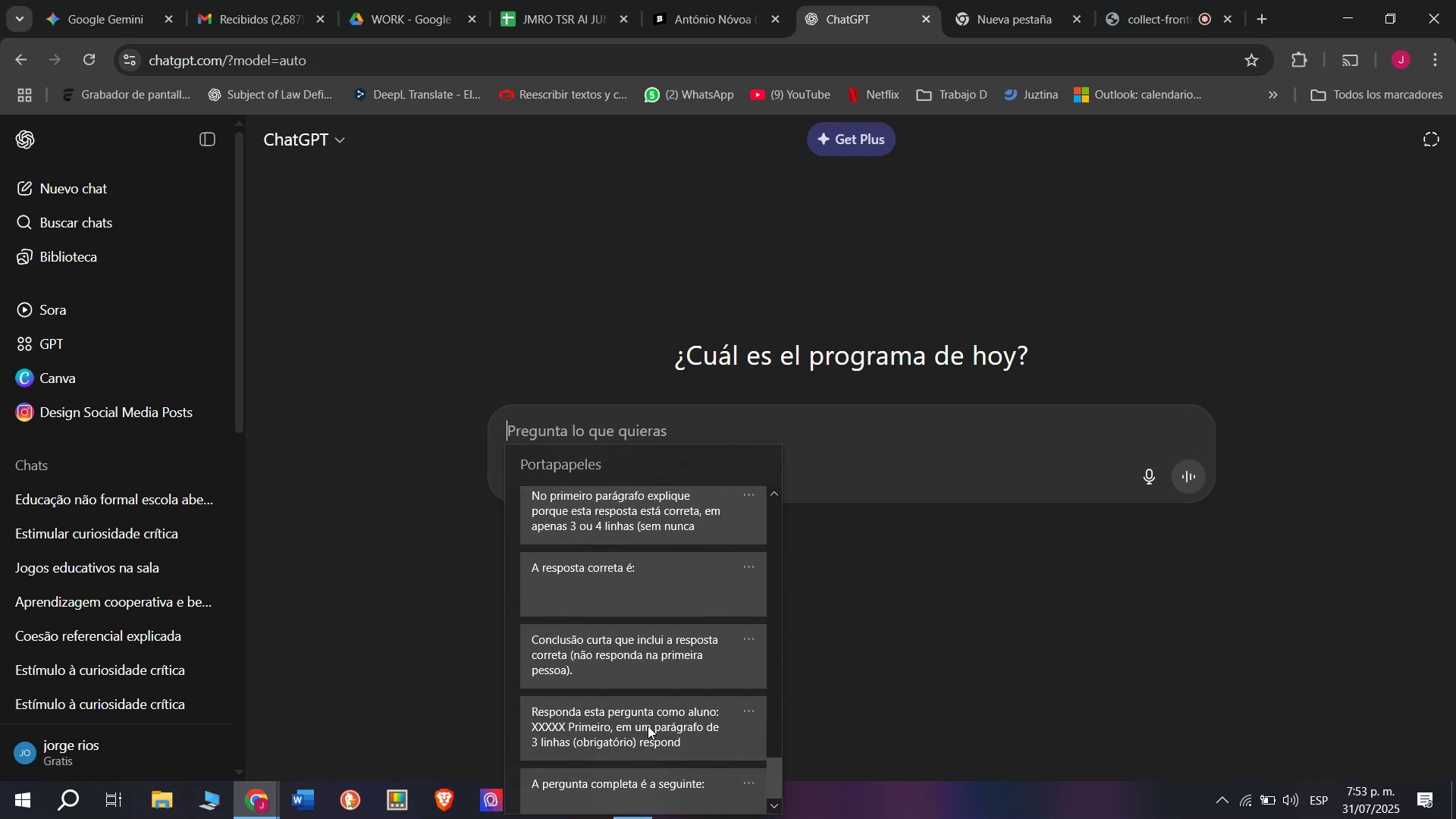 
key(Control+V)
 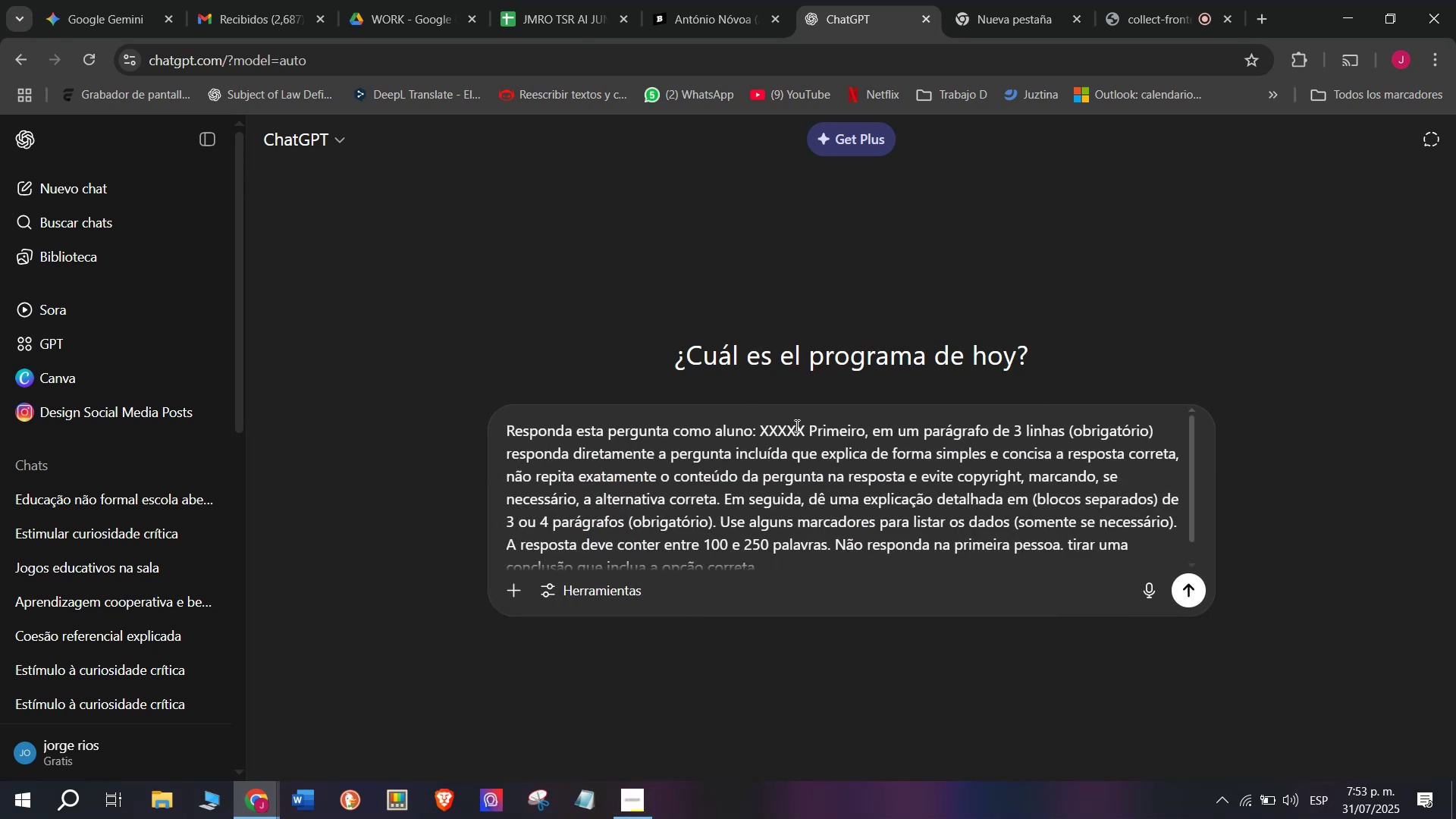 
left_click_drag(start_coordinate=[803, 428], to_coordinate=[761, 428])
 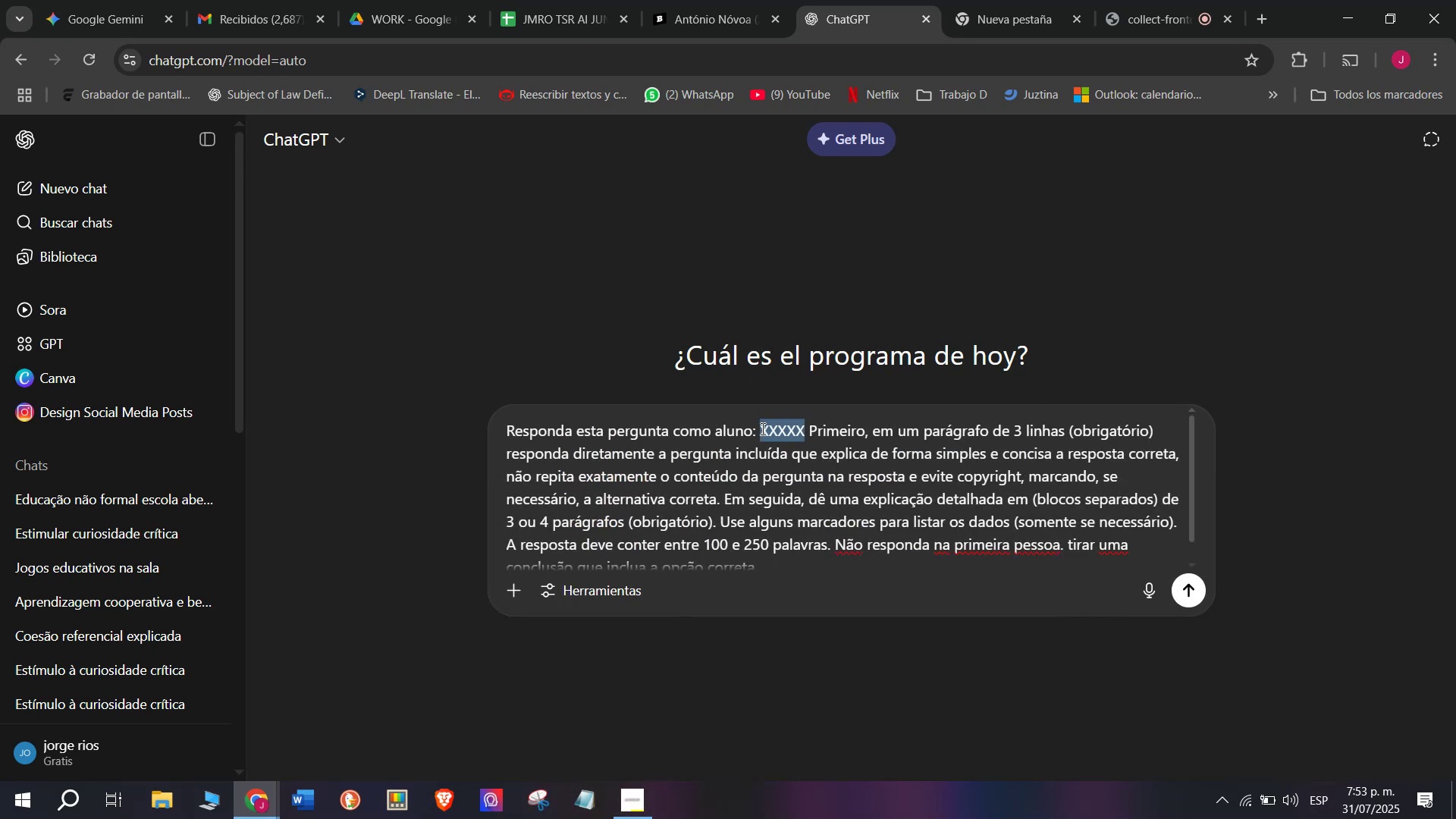 
key(Meta+V)
 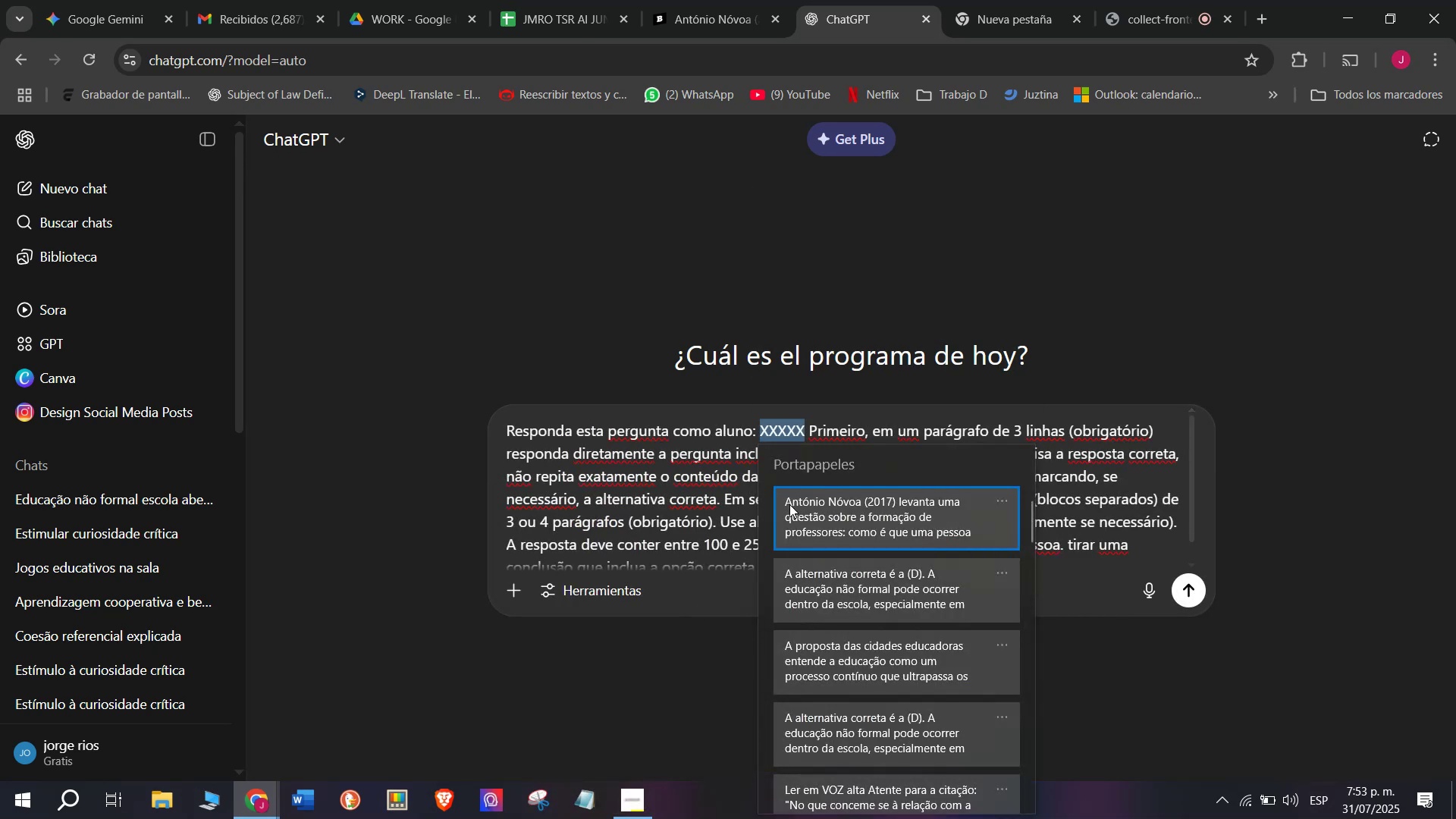 
left_click([789, 504])
 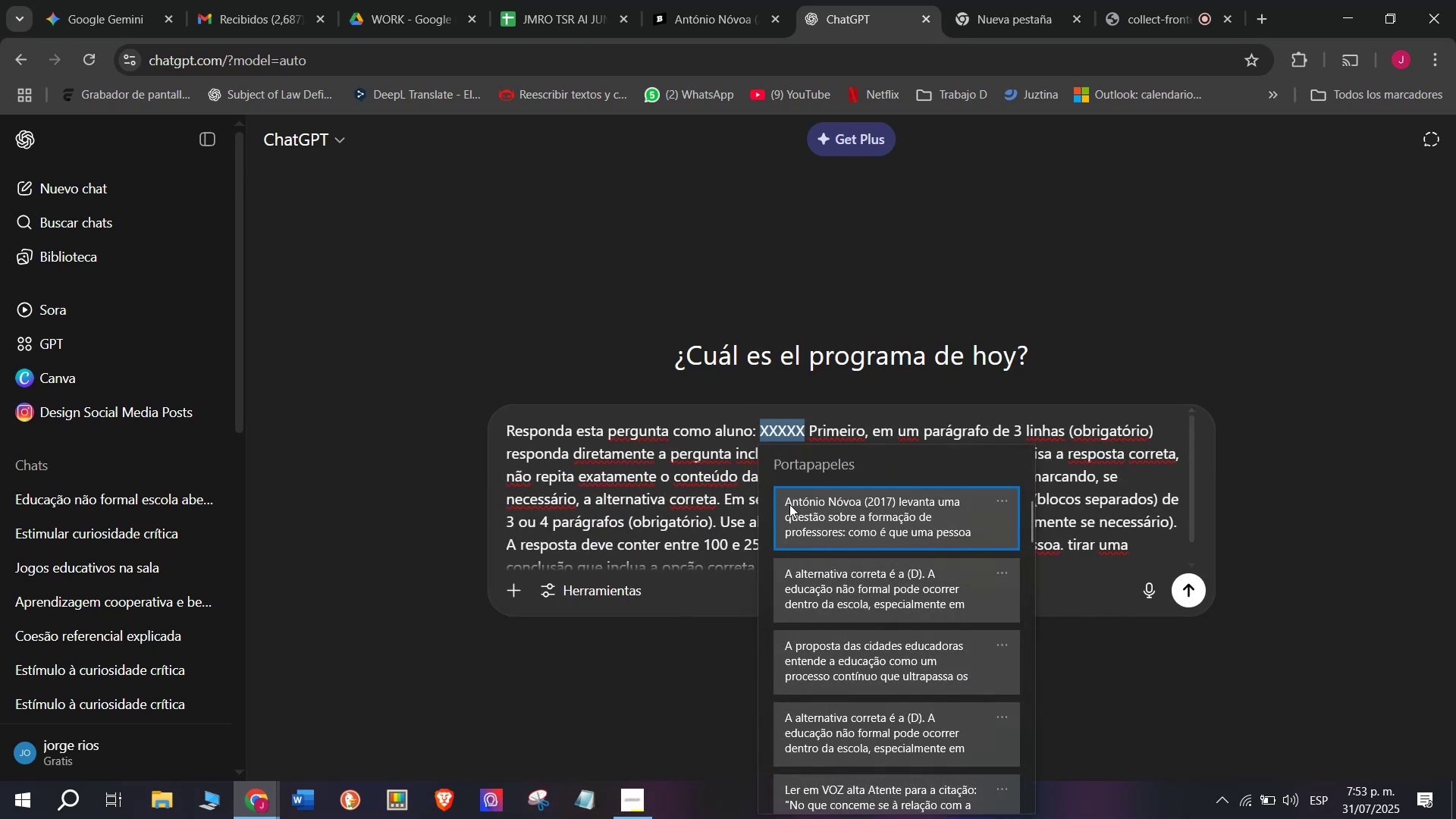 
key(Control+ControlLeft)
 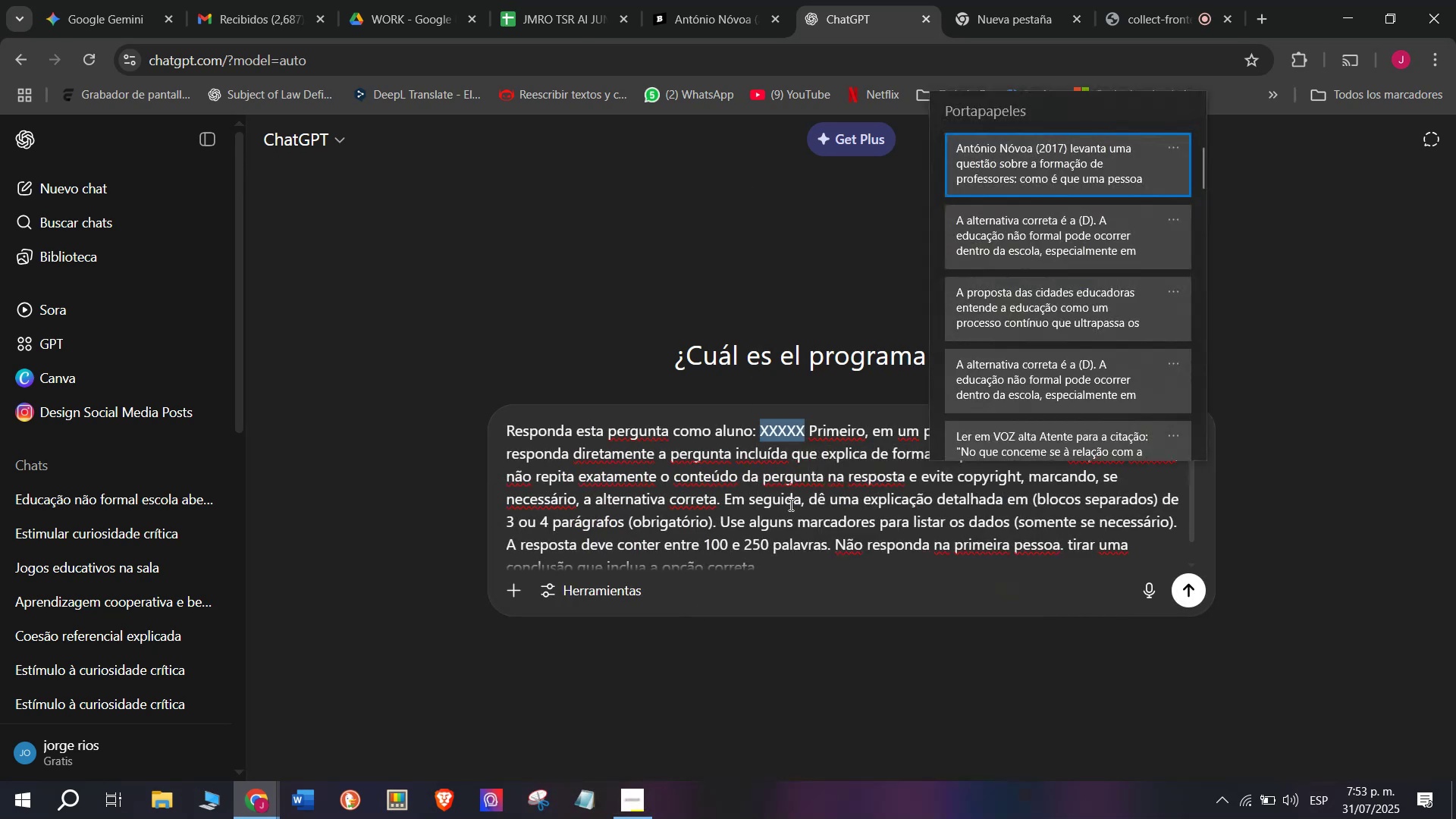 
key(Control+V)
 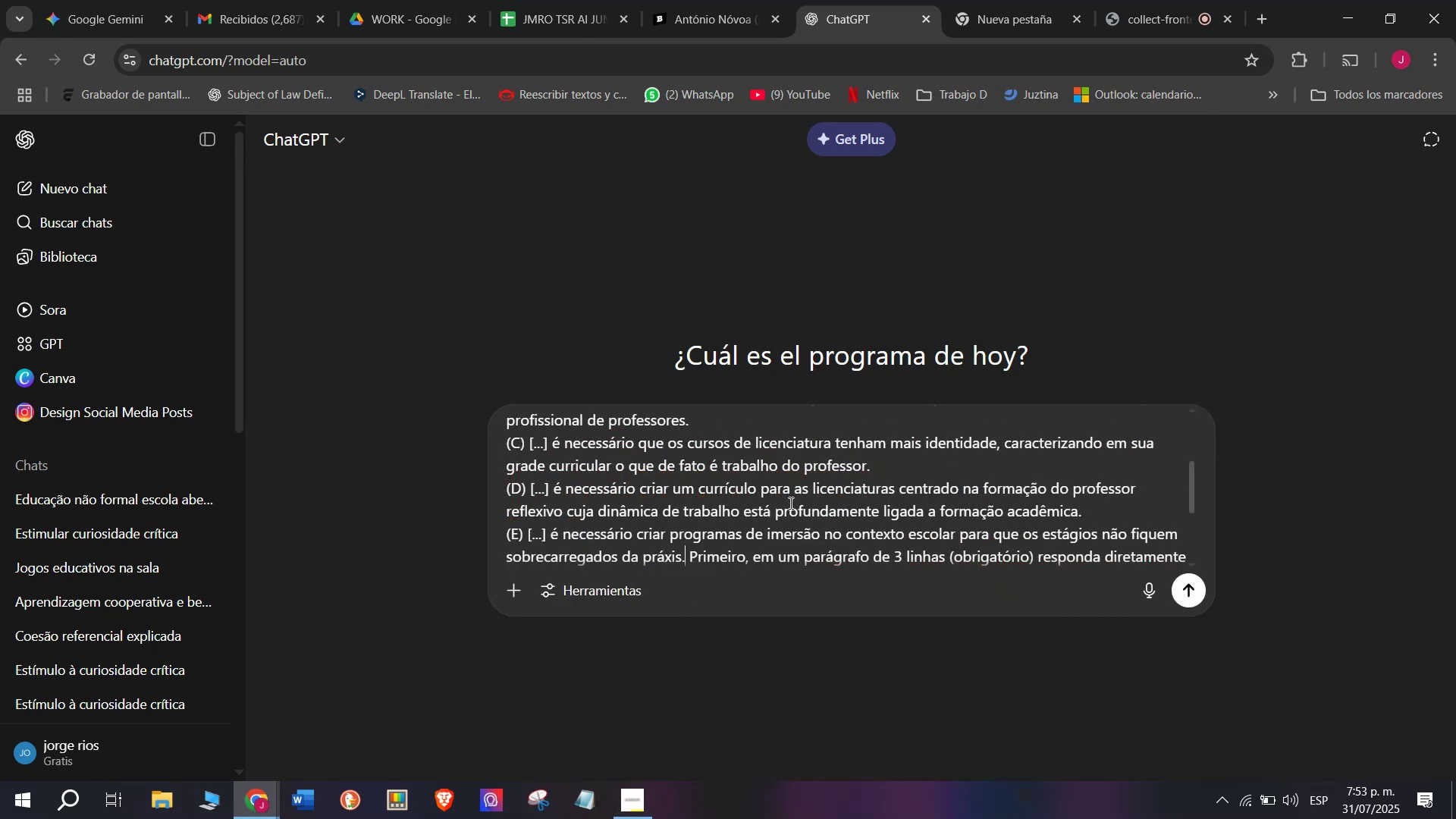 
key(Enter)
 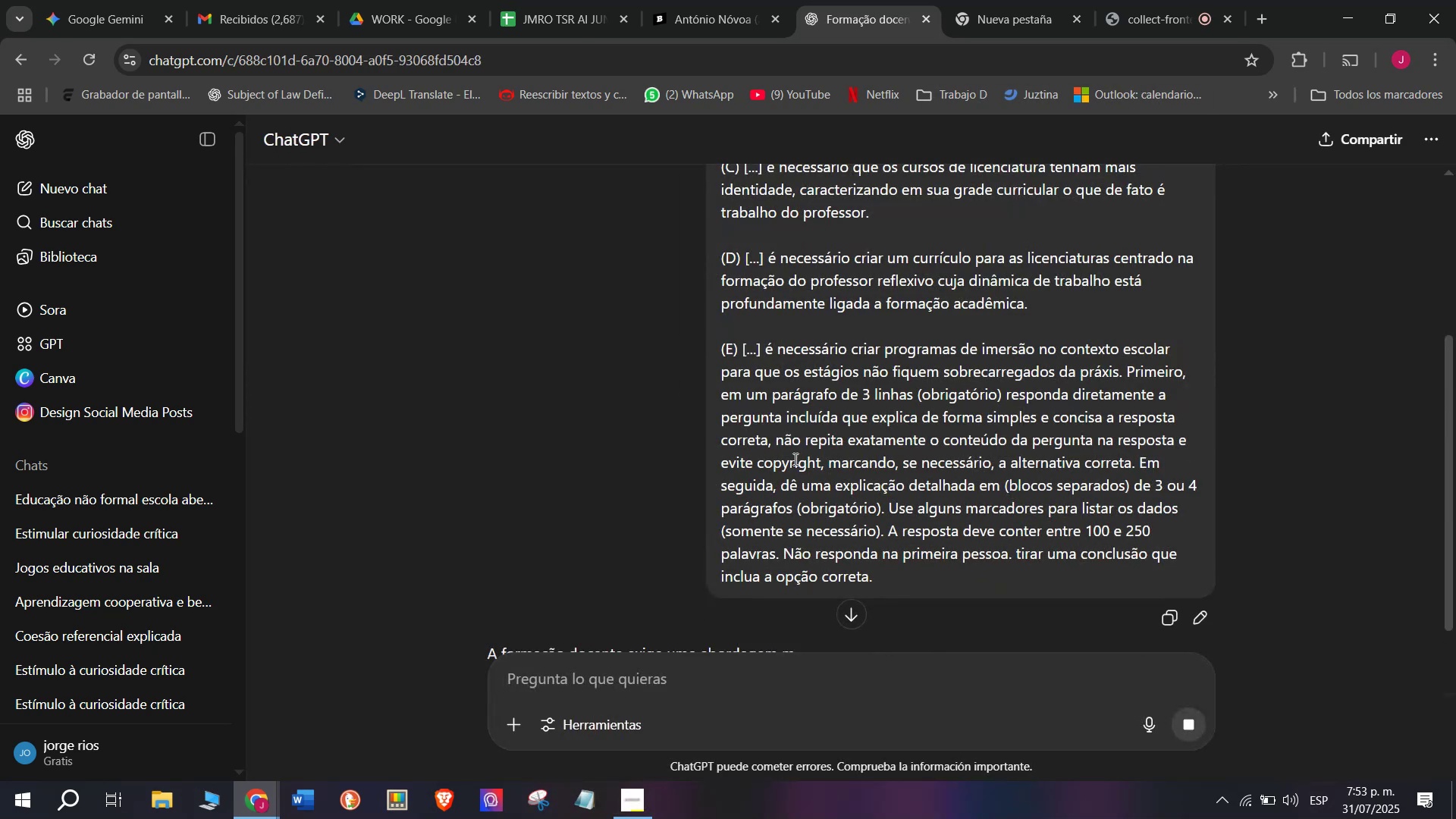 
scroll: coordinate [845, 313], scroll_direction: down, amount: 2.0
 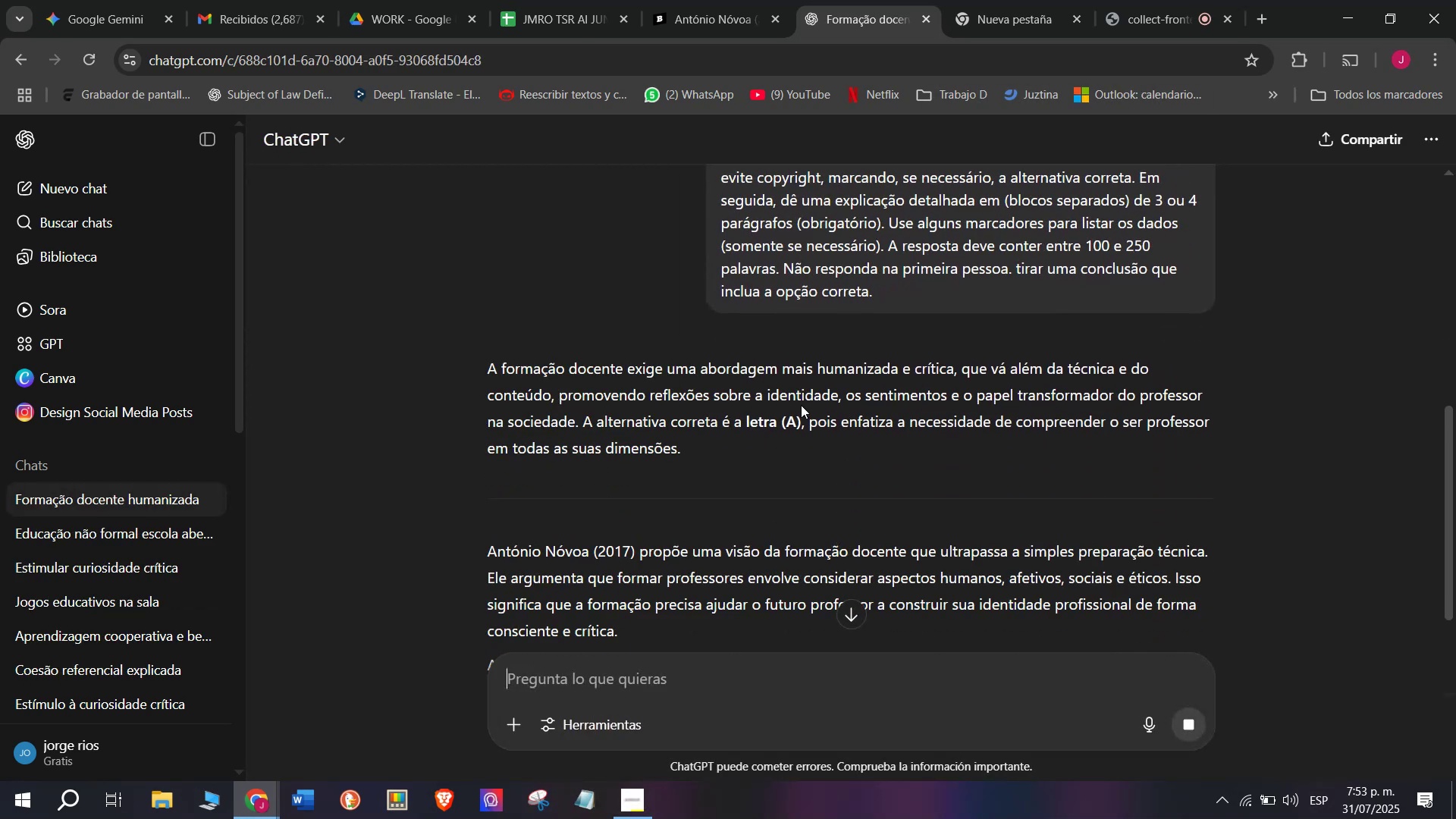 
left_click_drag(start_coordinate=[794, 423], to_coordinate=[463, 369])
 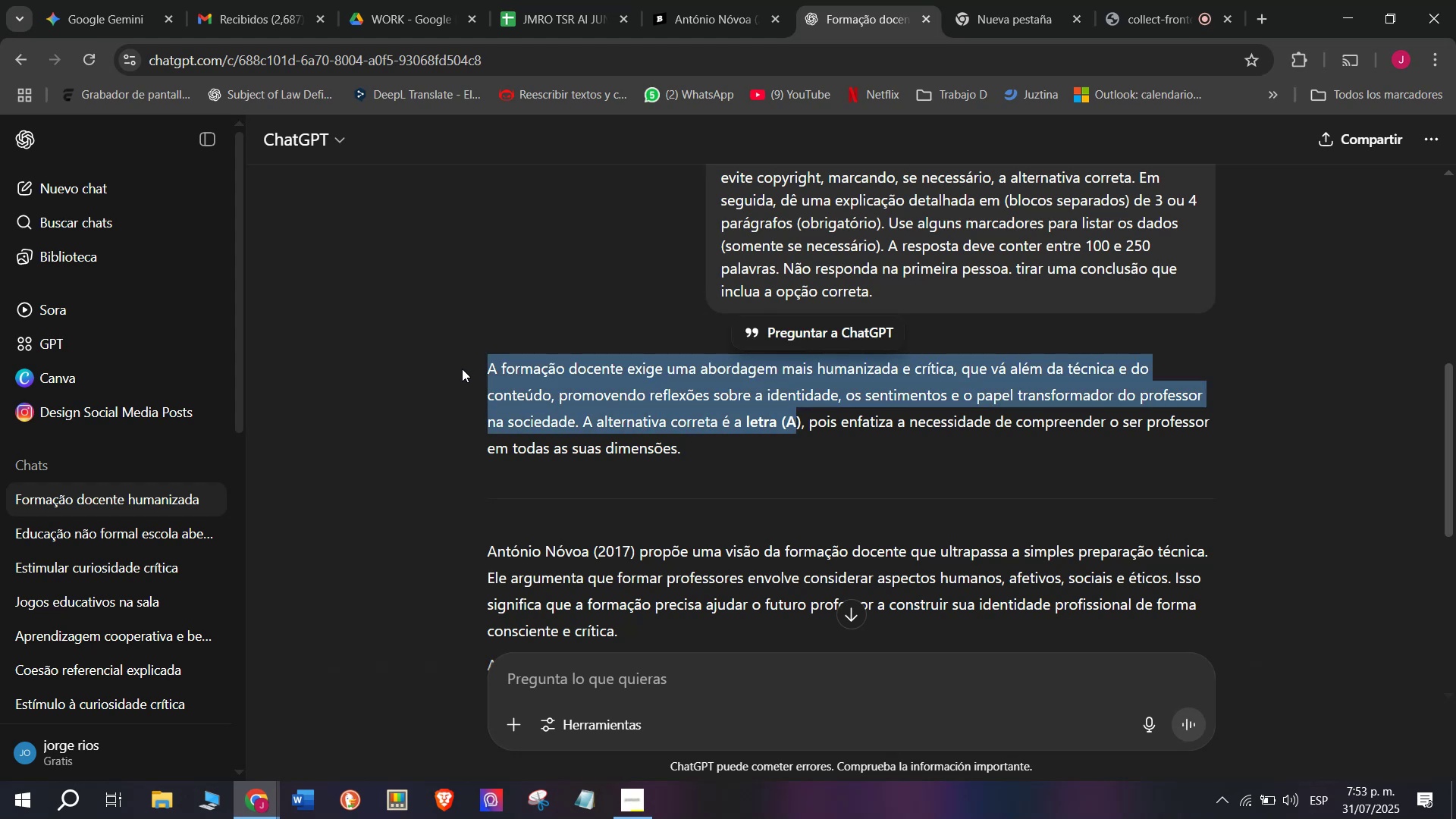 
key(Control+C)
 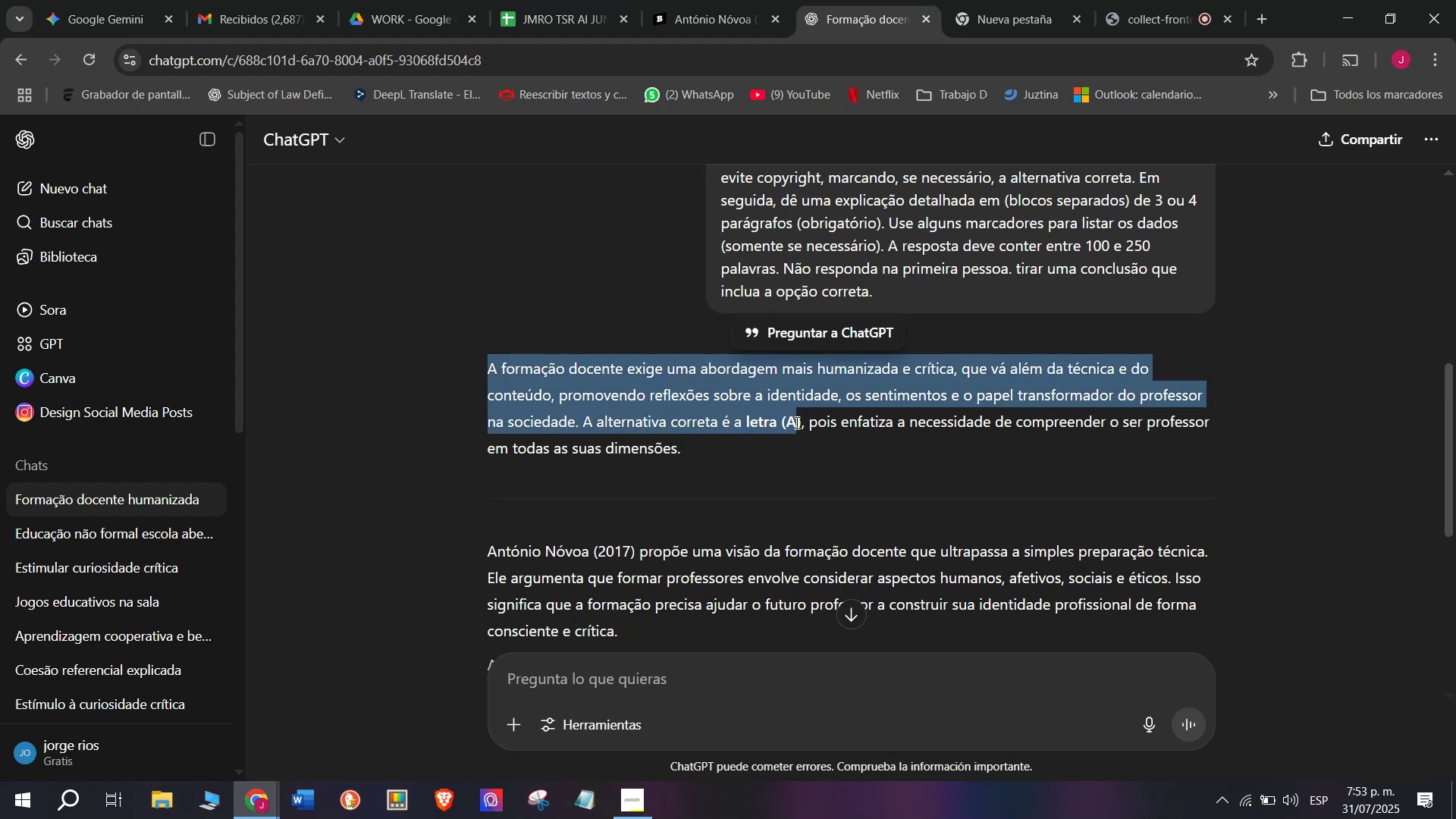 
scroll: coordinate [796, 422], scroll_direction: down, amount: 1.0
 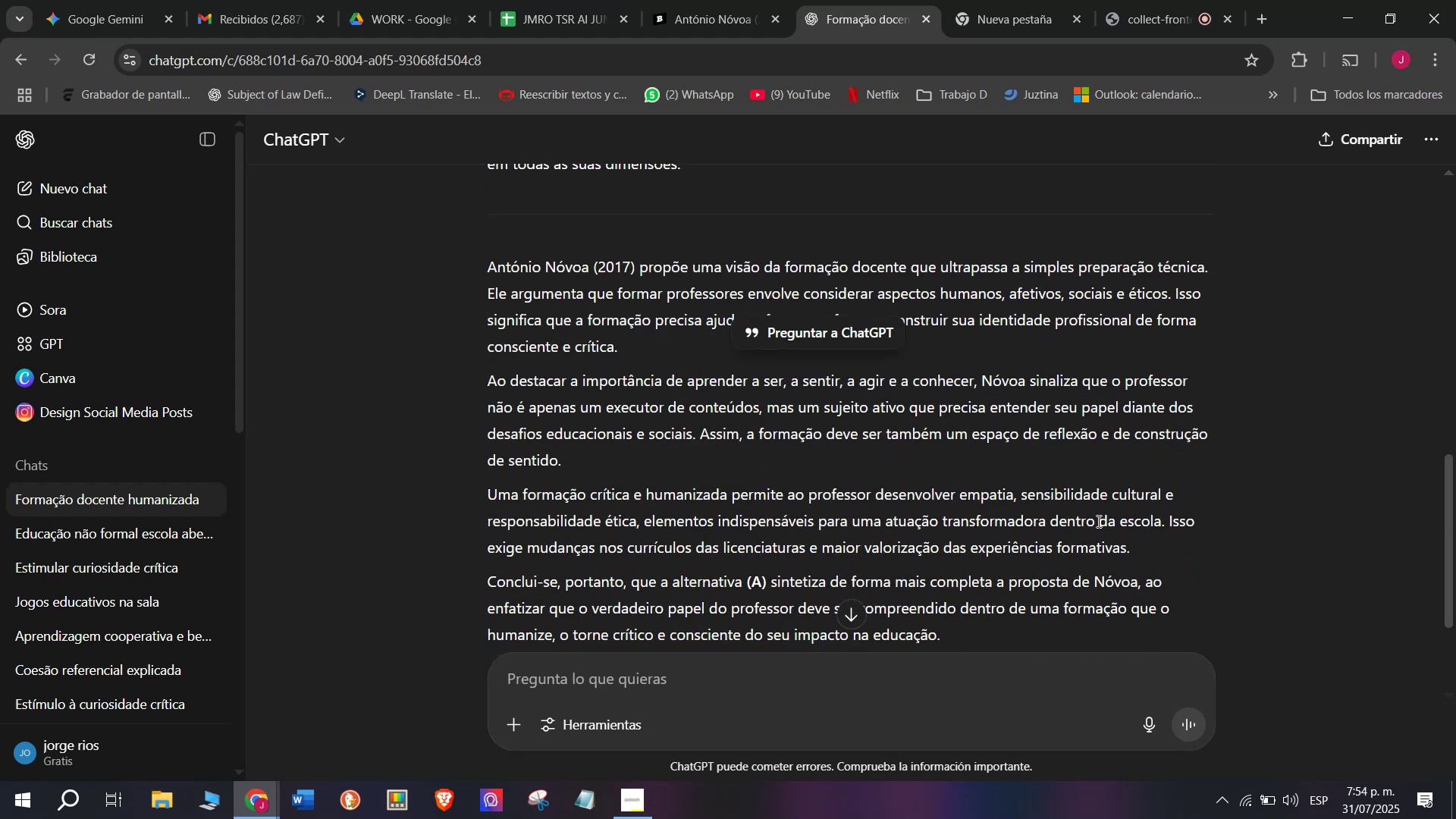 
left_click_drag(start_coordinate=[1139, 547], to_coordinate=[483, 276])
 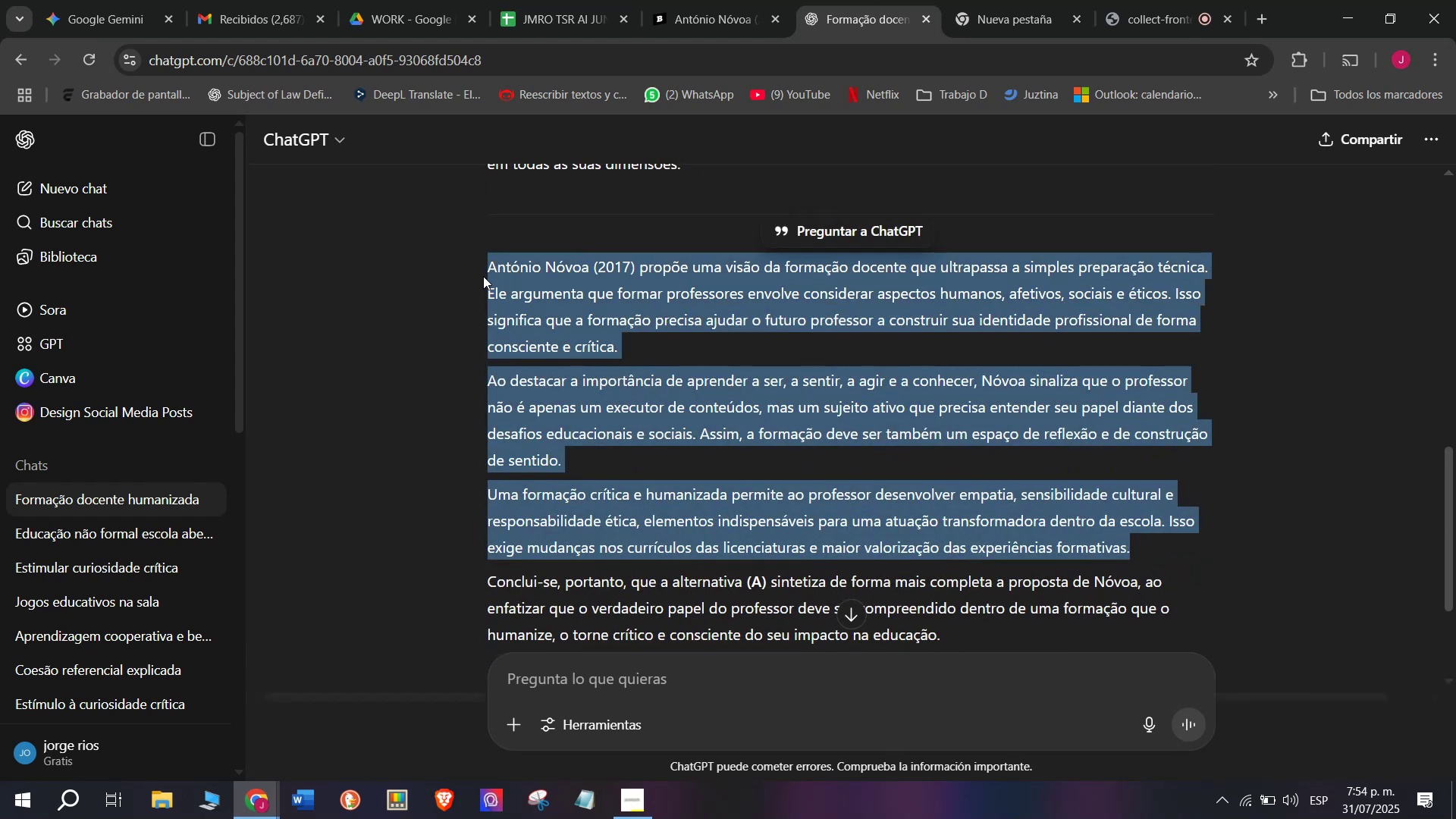 
key(Control+C)
 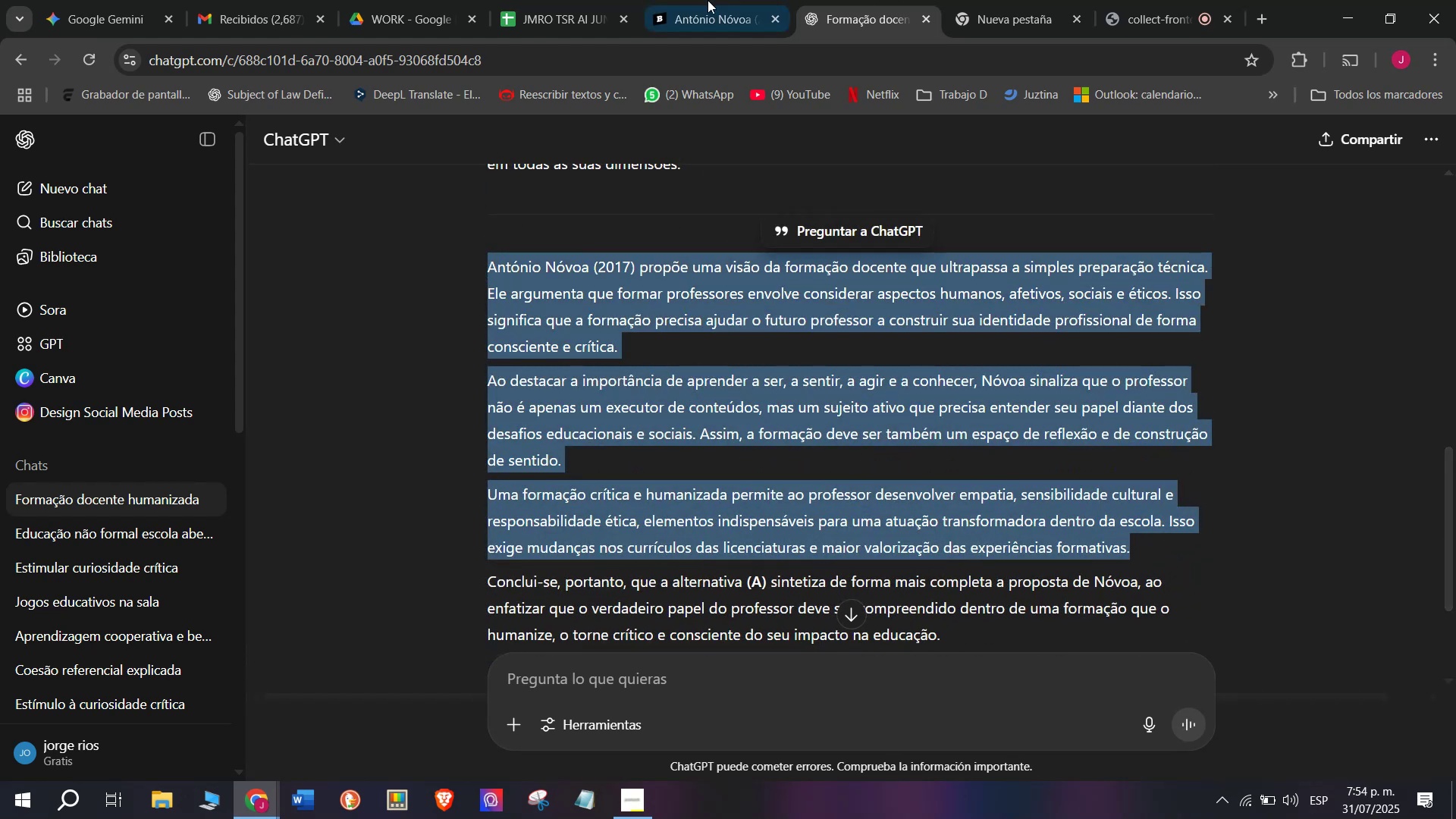 
left_click([730, 0])
 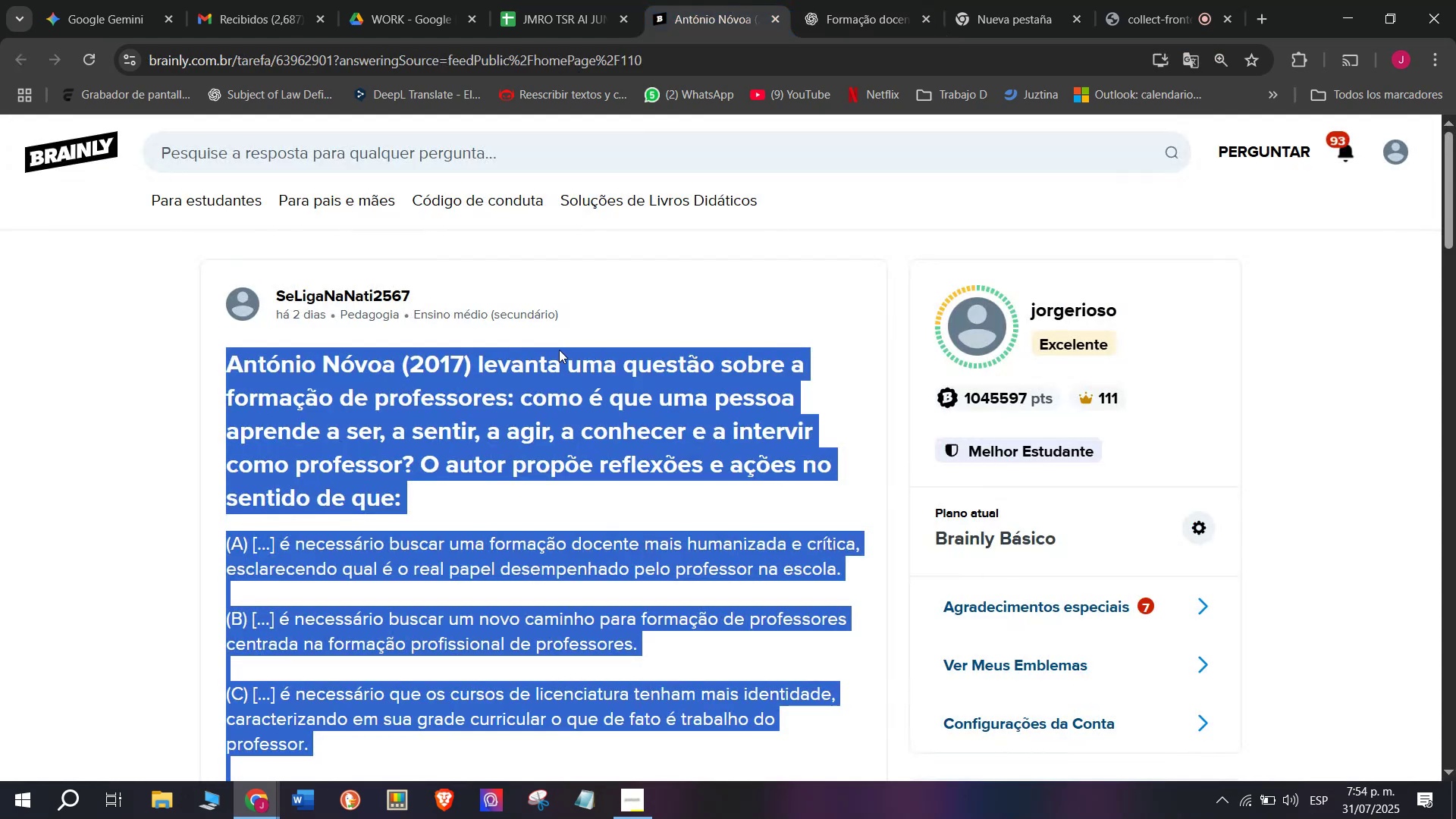 
scroll: coordinate [507, 513], scroll_direction: down, amount: 1.0
 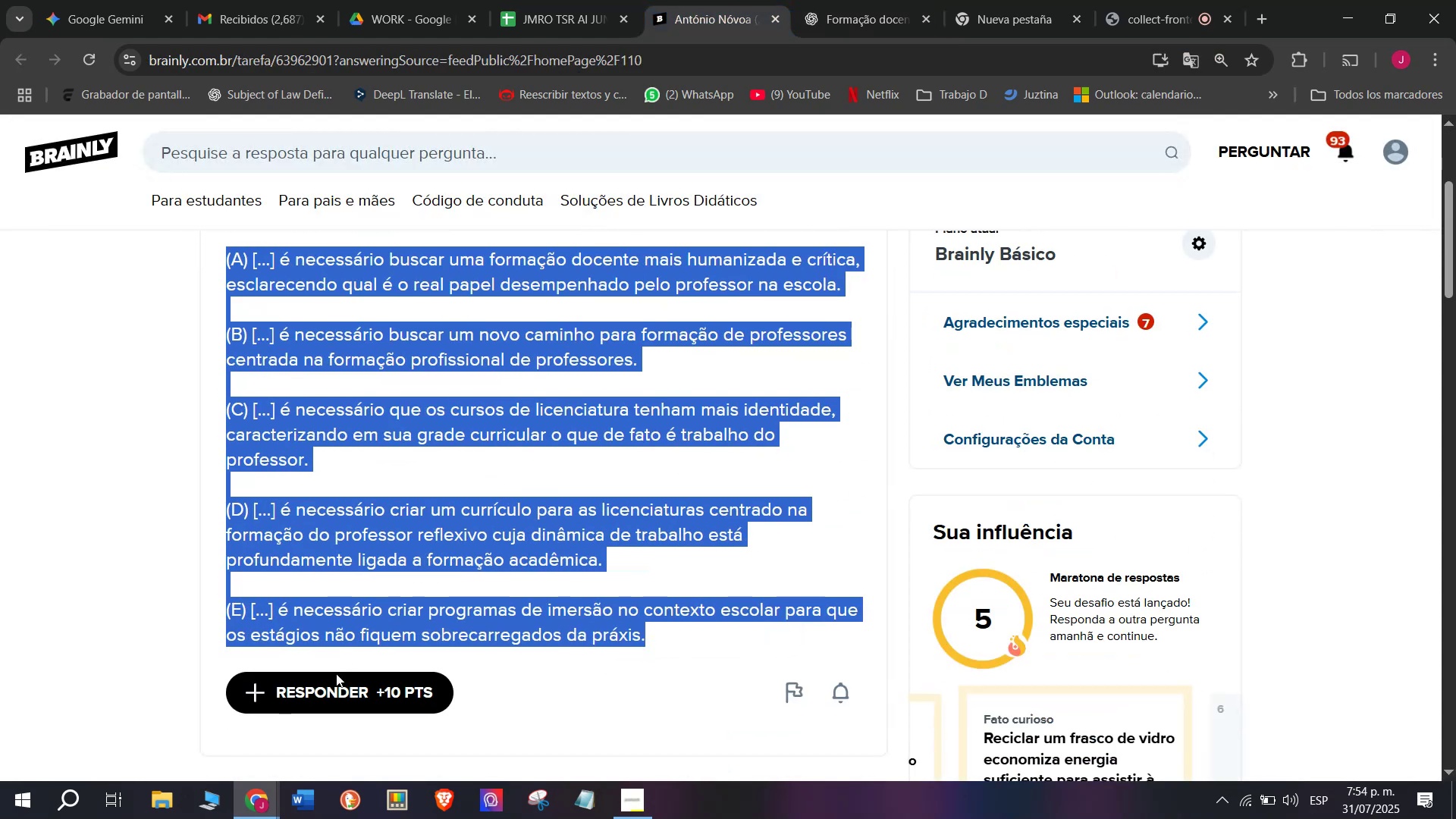 
left_click([325, 705])
 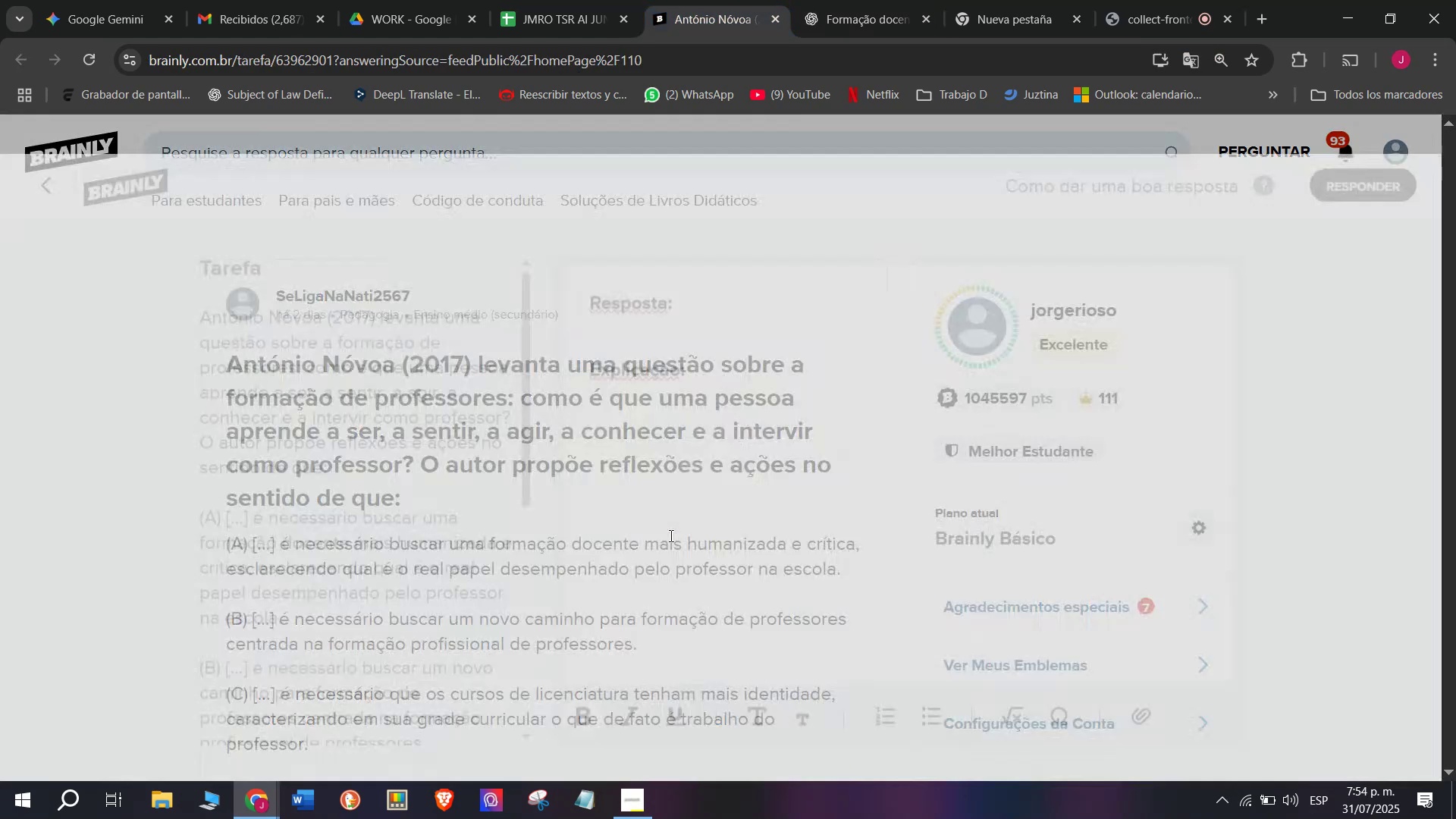 
left_click_drag(start_coordinate=[736, 497], to_coordinate=[597, 276])
 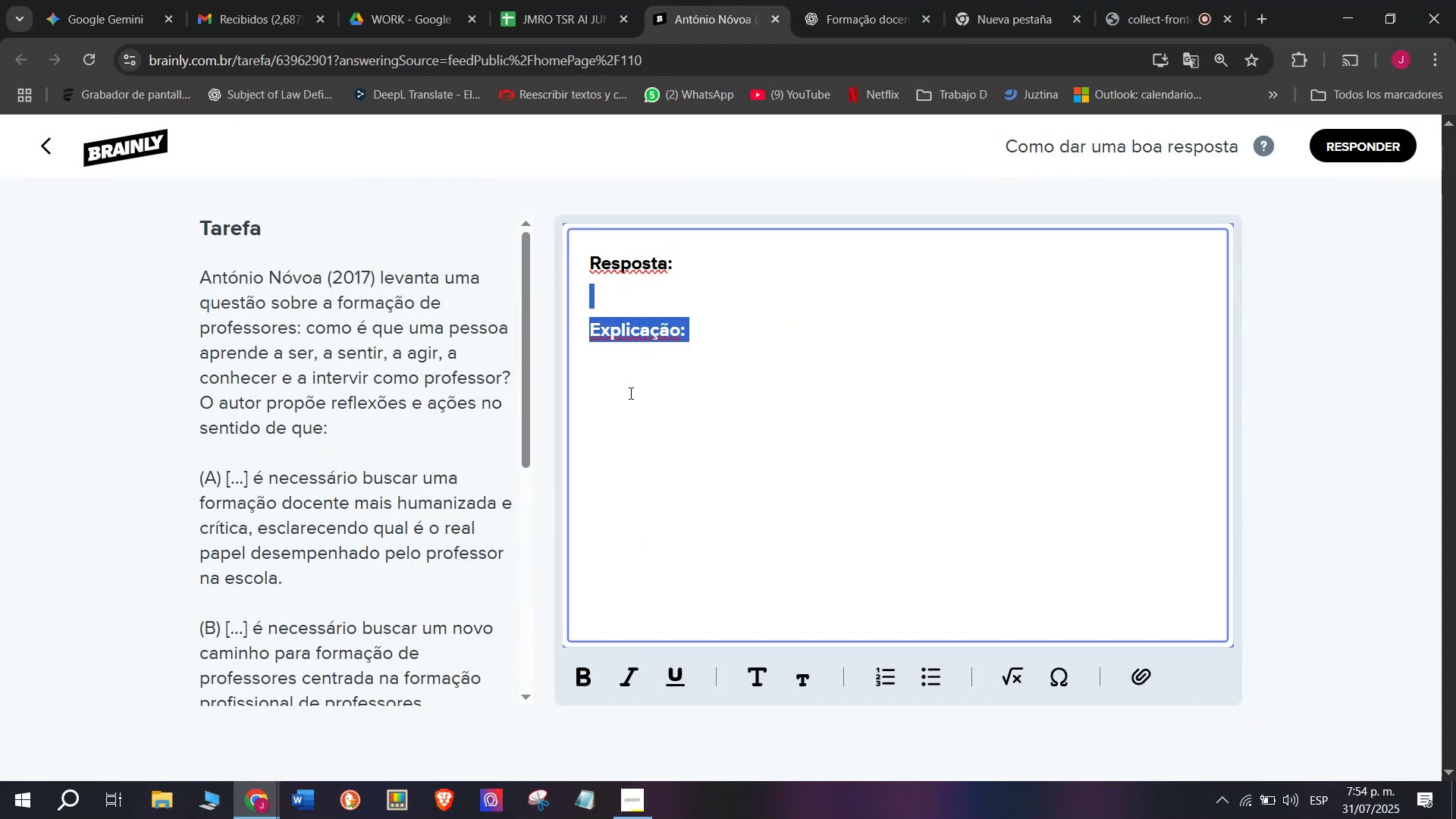 
left_click([684, 452])
 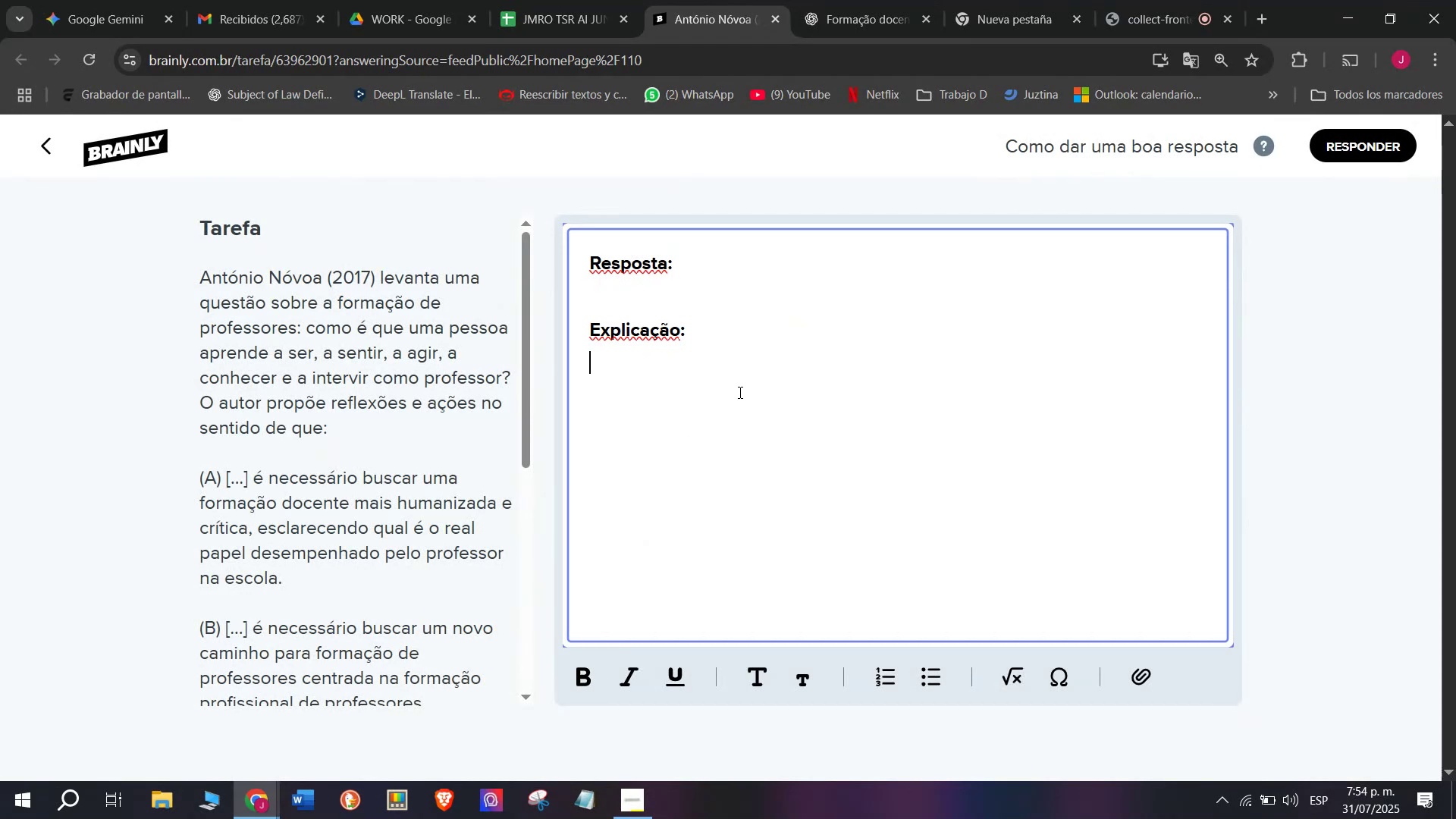 
left_click_drag(start_coordinate=[755, 365], to_coordinate=[515, 175])
 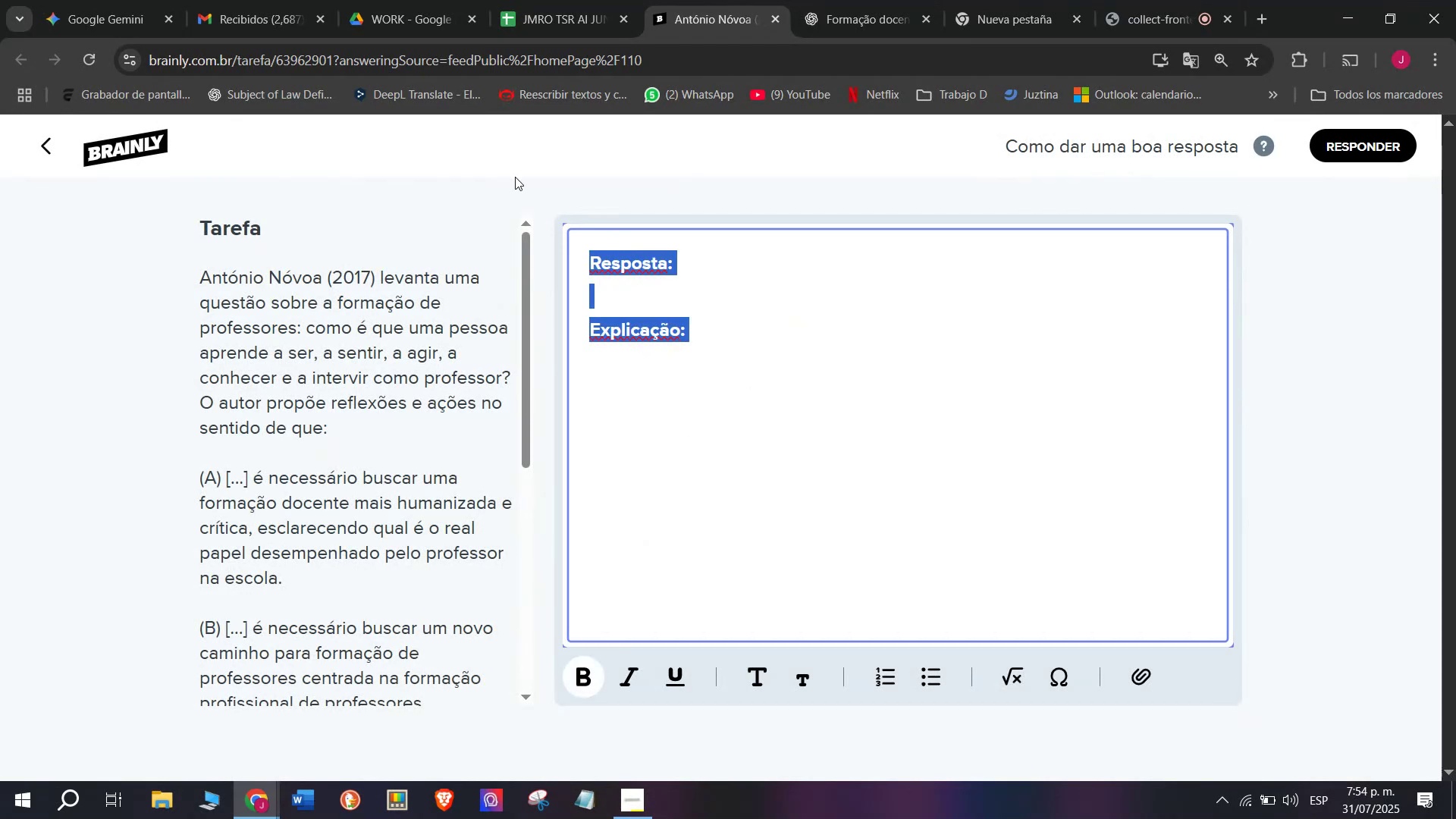 
key(Meta+V)
 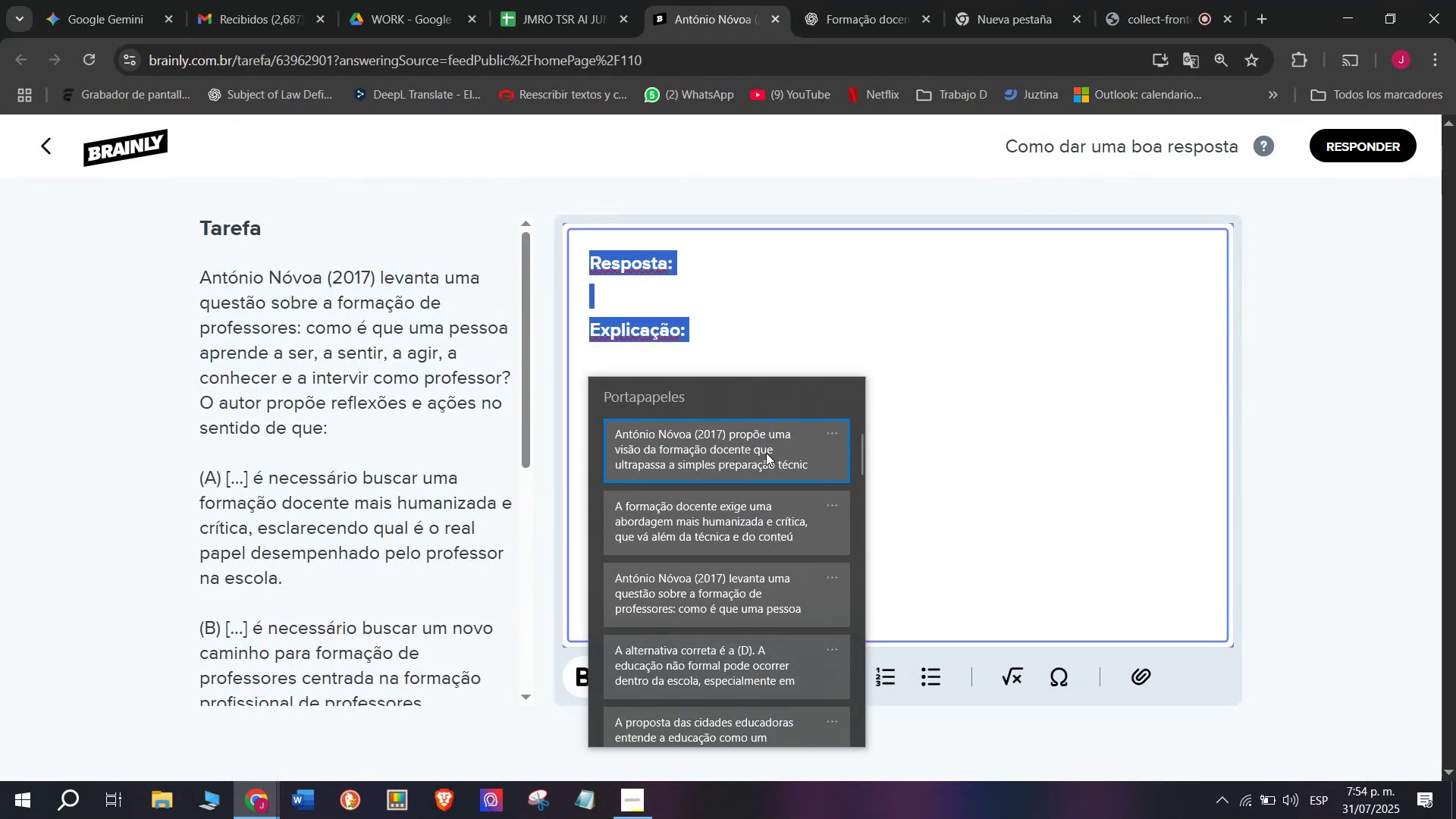 
key(Control+ControlLeft)
 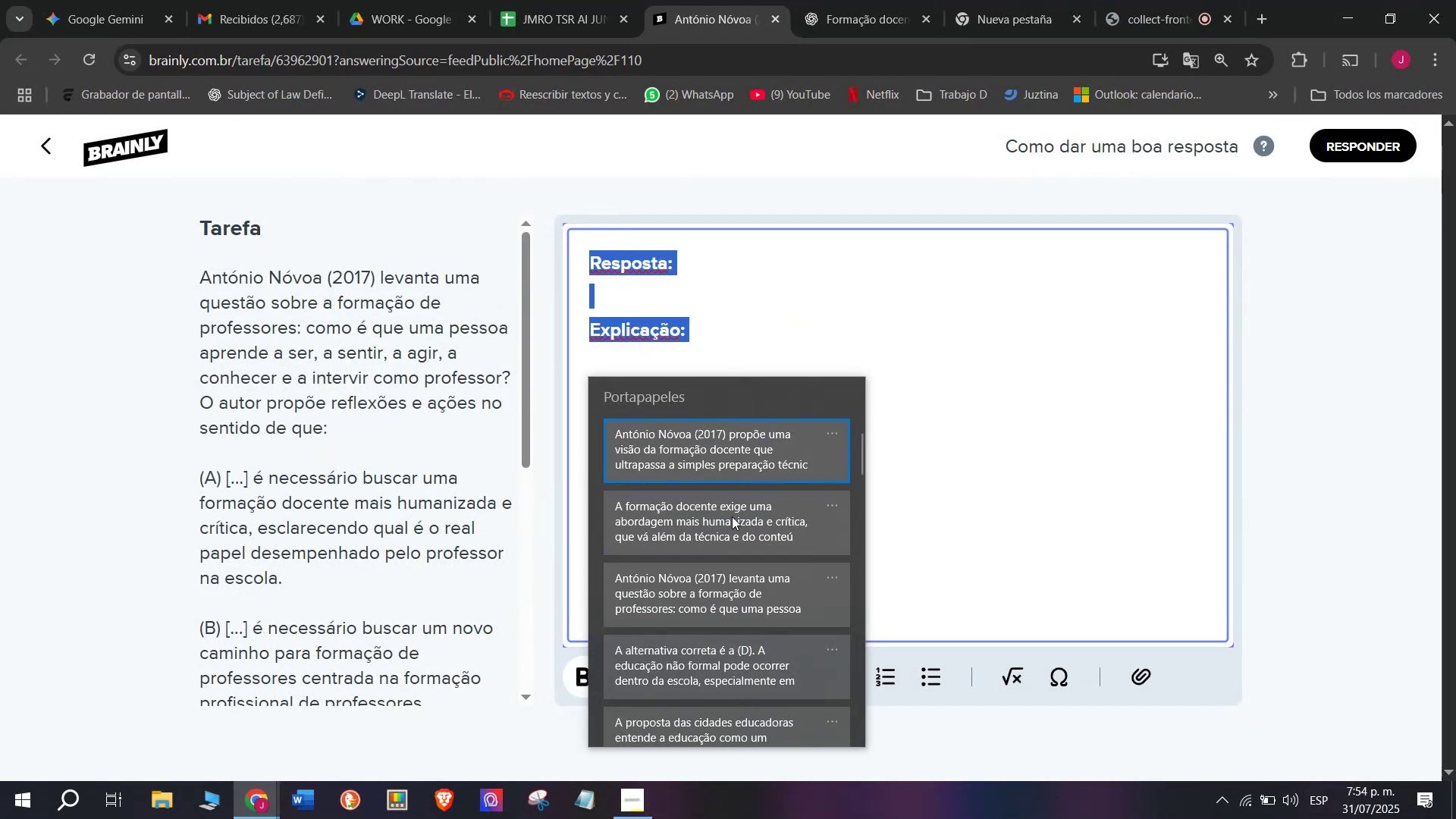 
key(Control+V)
 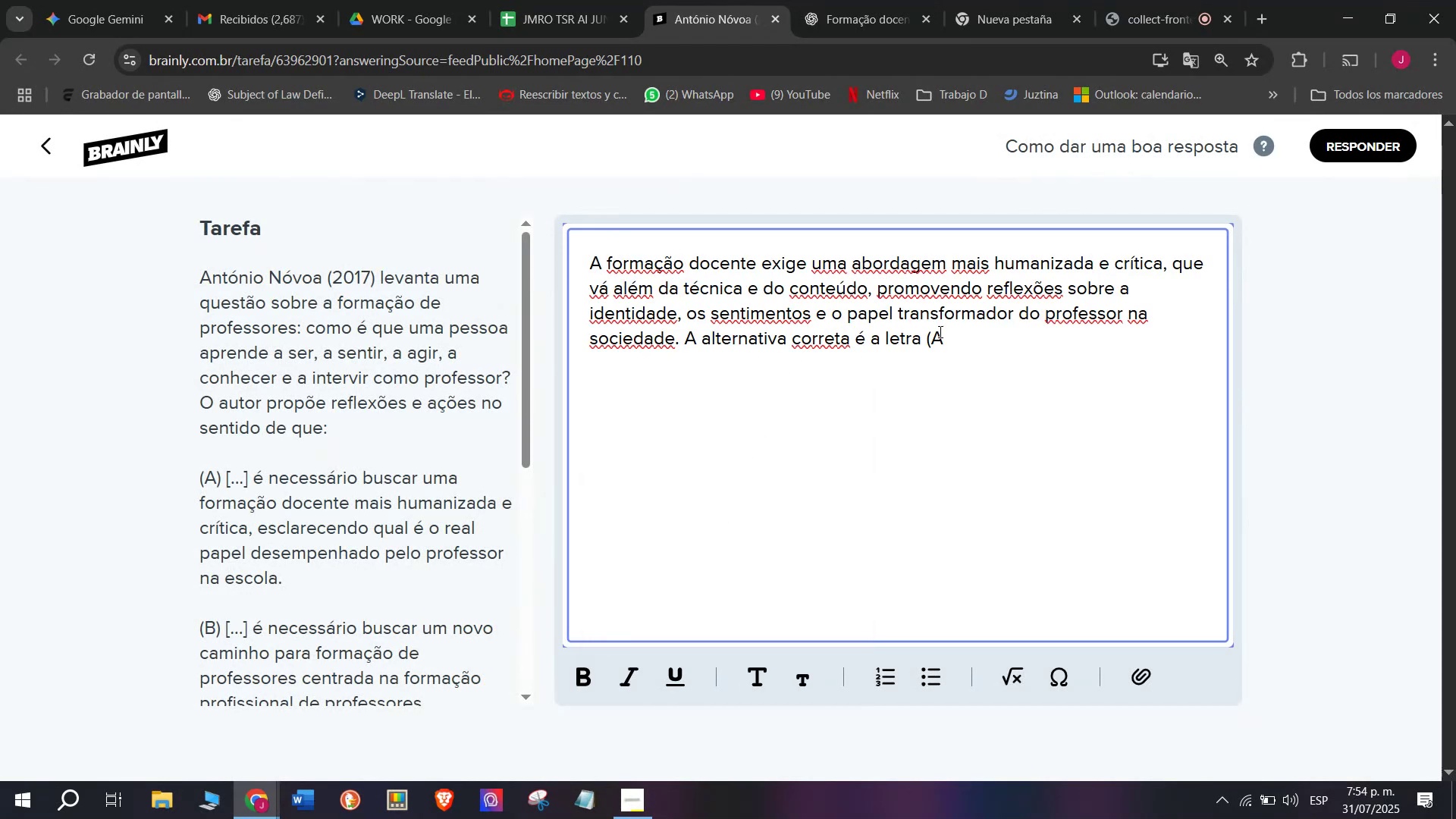 
left_click([934, 336])
 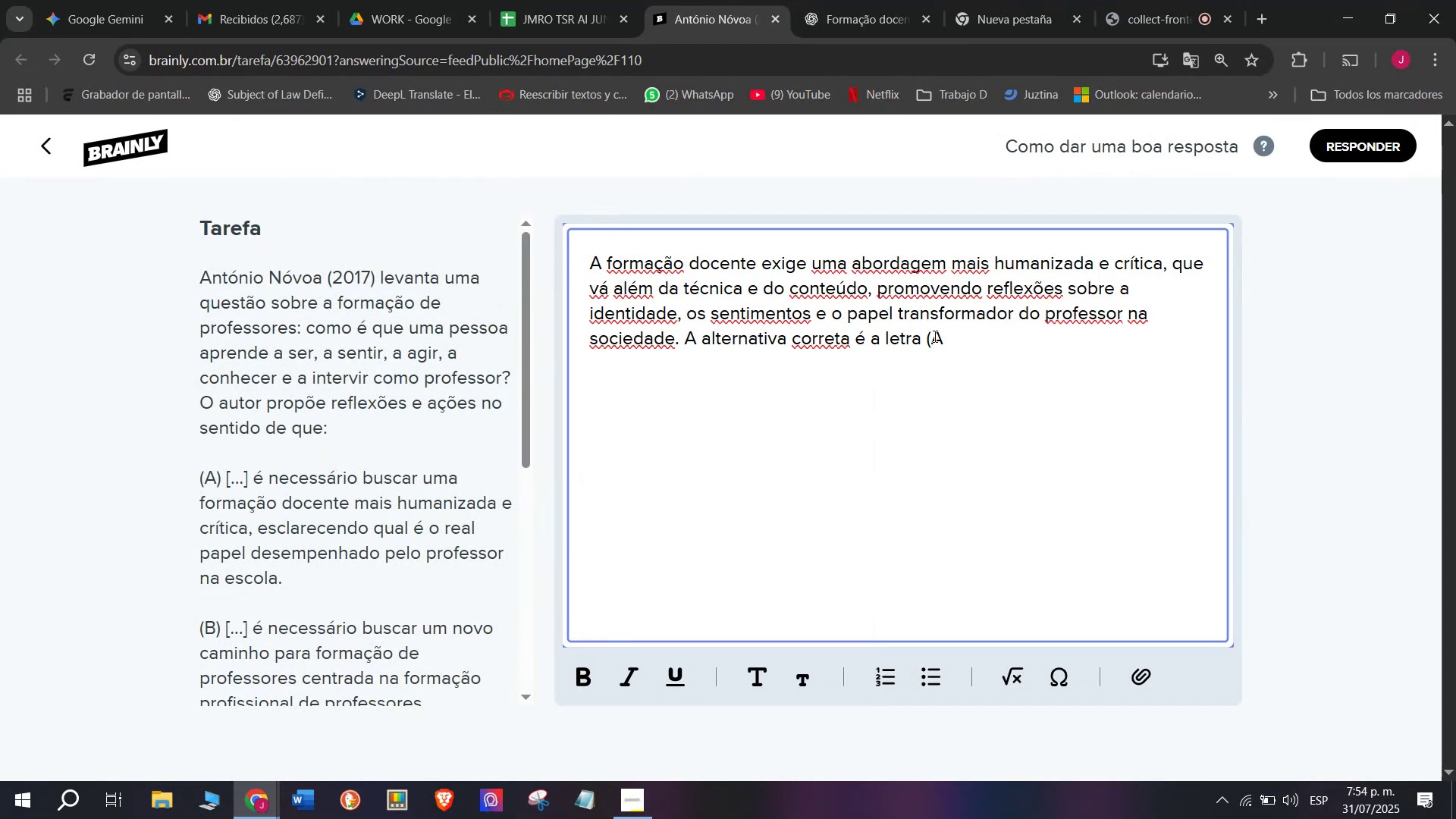 
key(Backspace)
 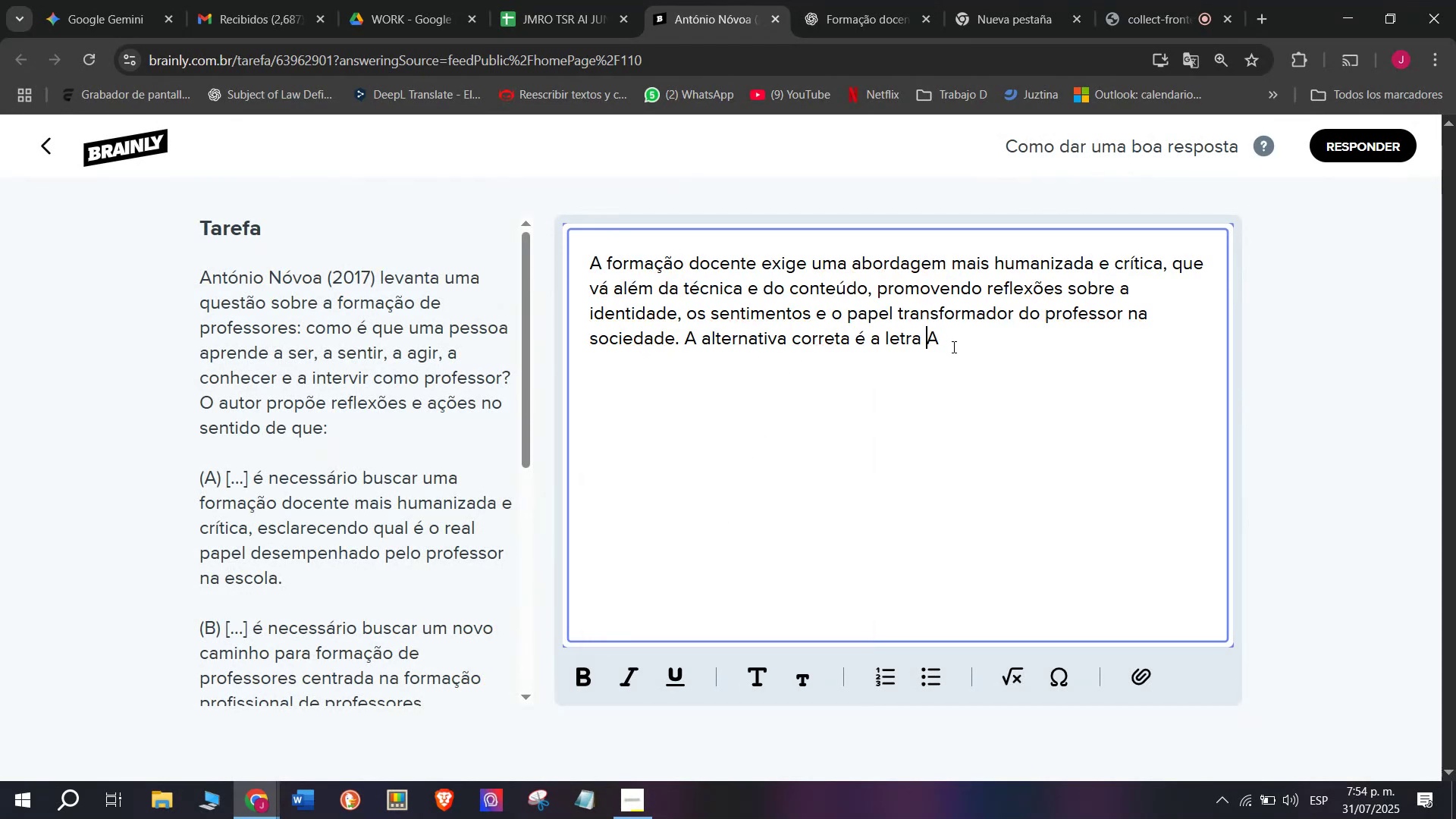 
left_click([955, 347])
 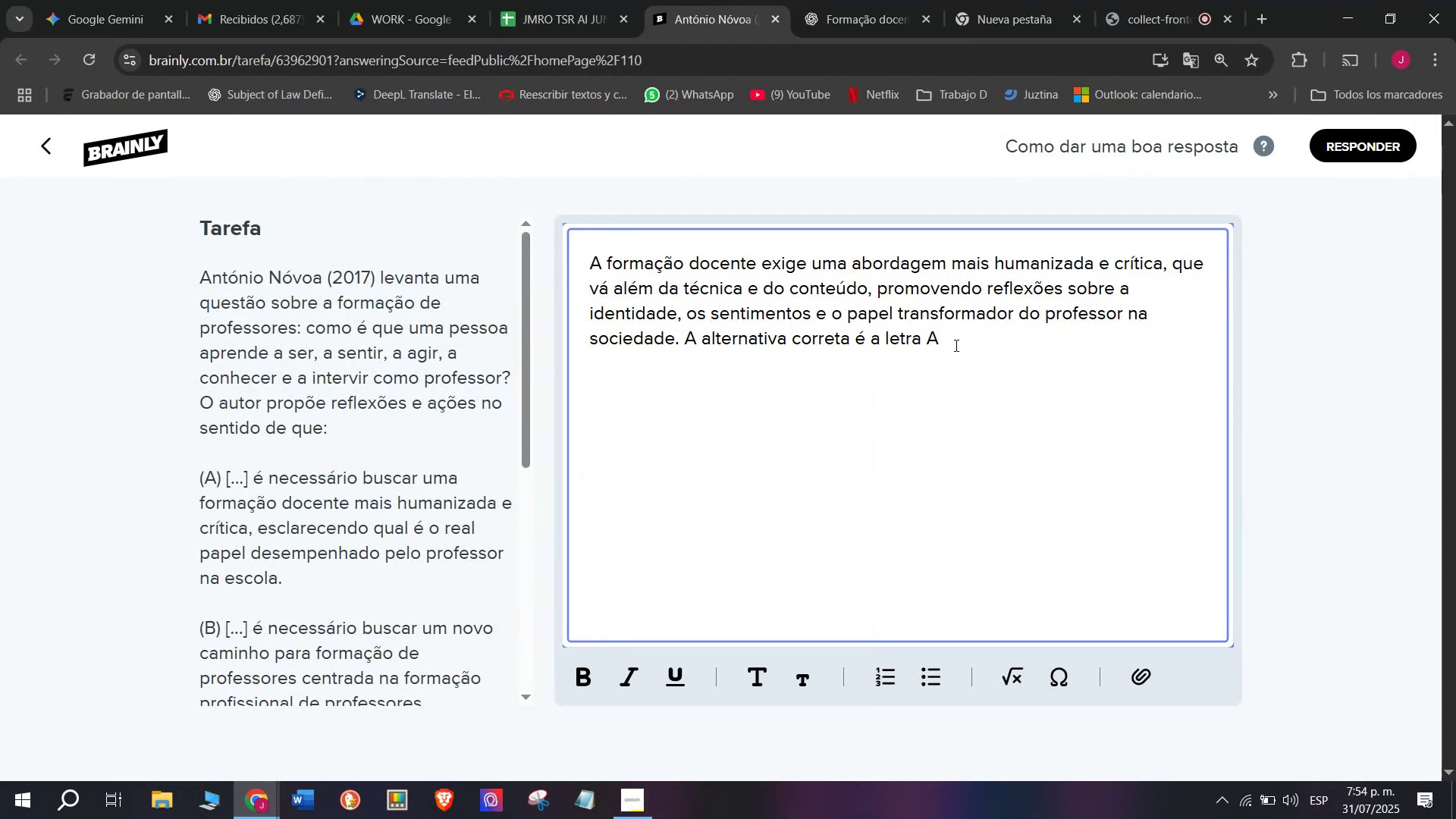 
key(Period)
 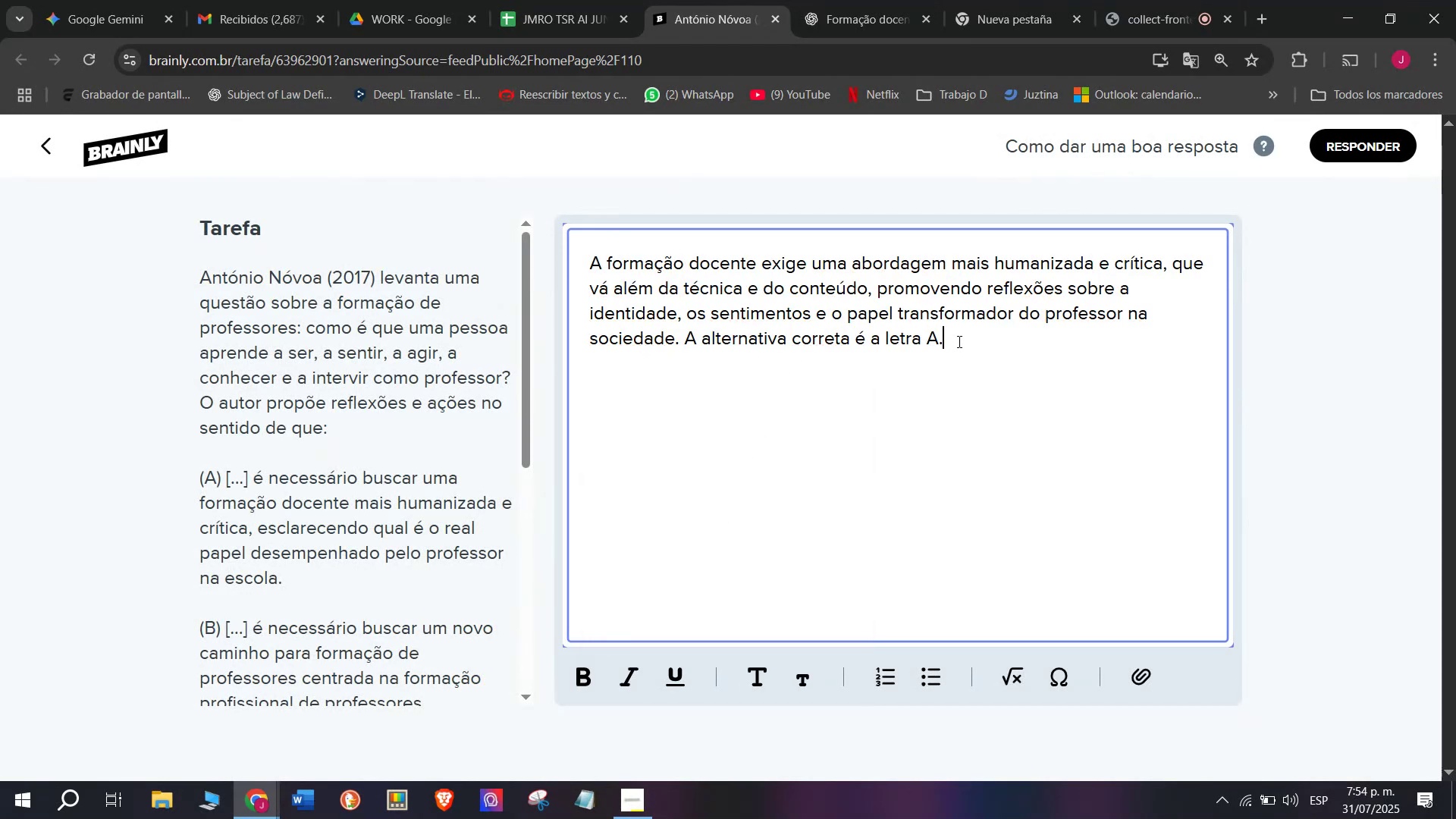 
left_click_drag(start_coordinate=[960, 339], to_coordinate=[682, 339])
 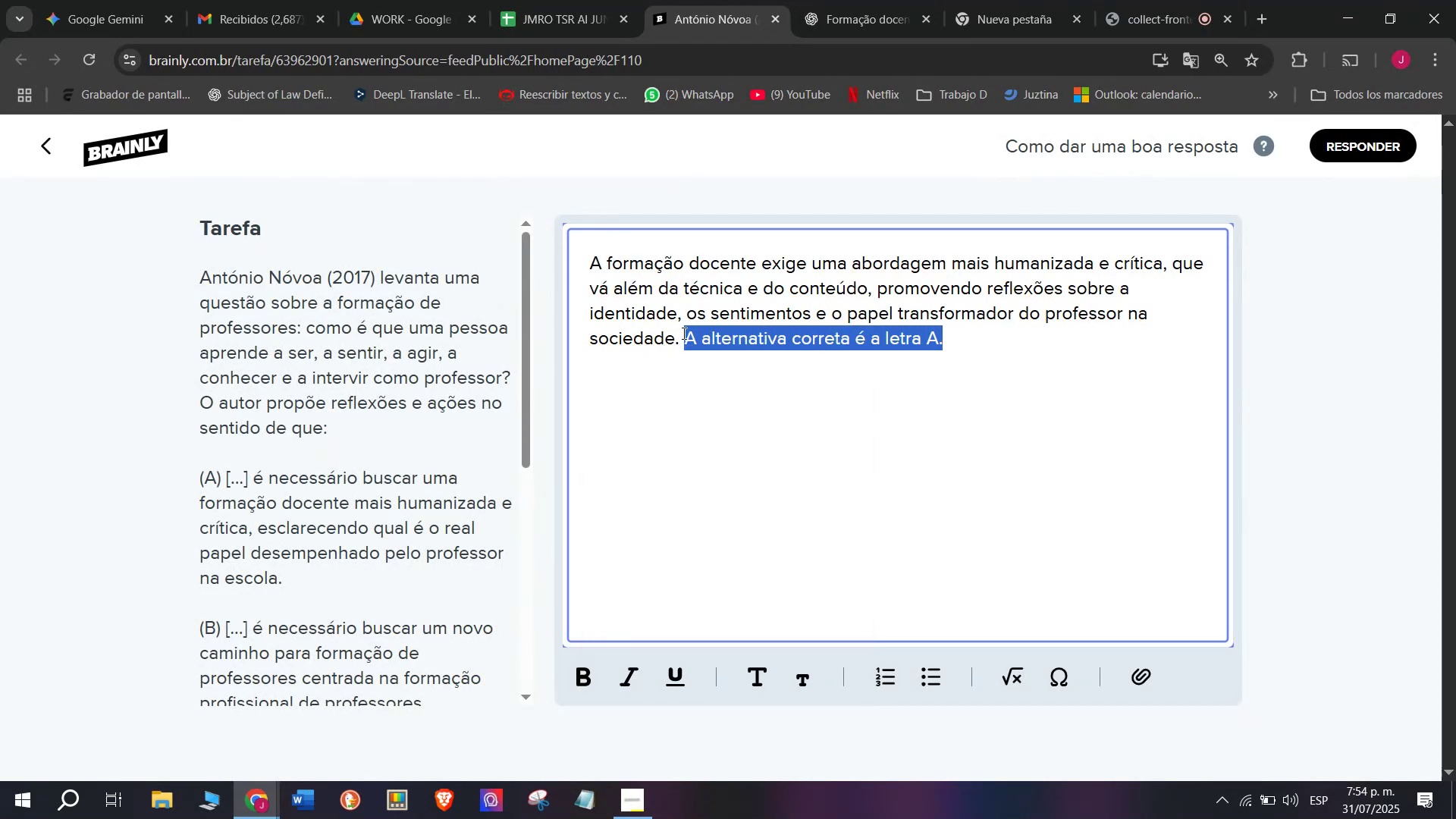 
key(Control+B)
 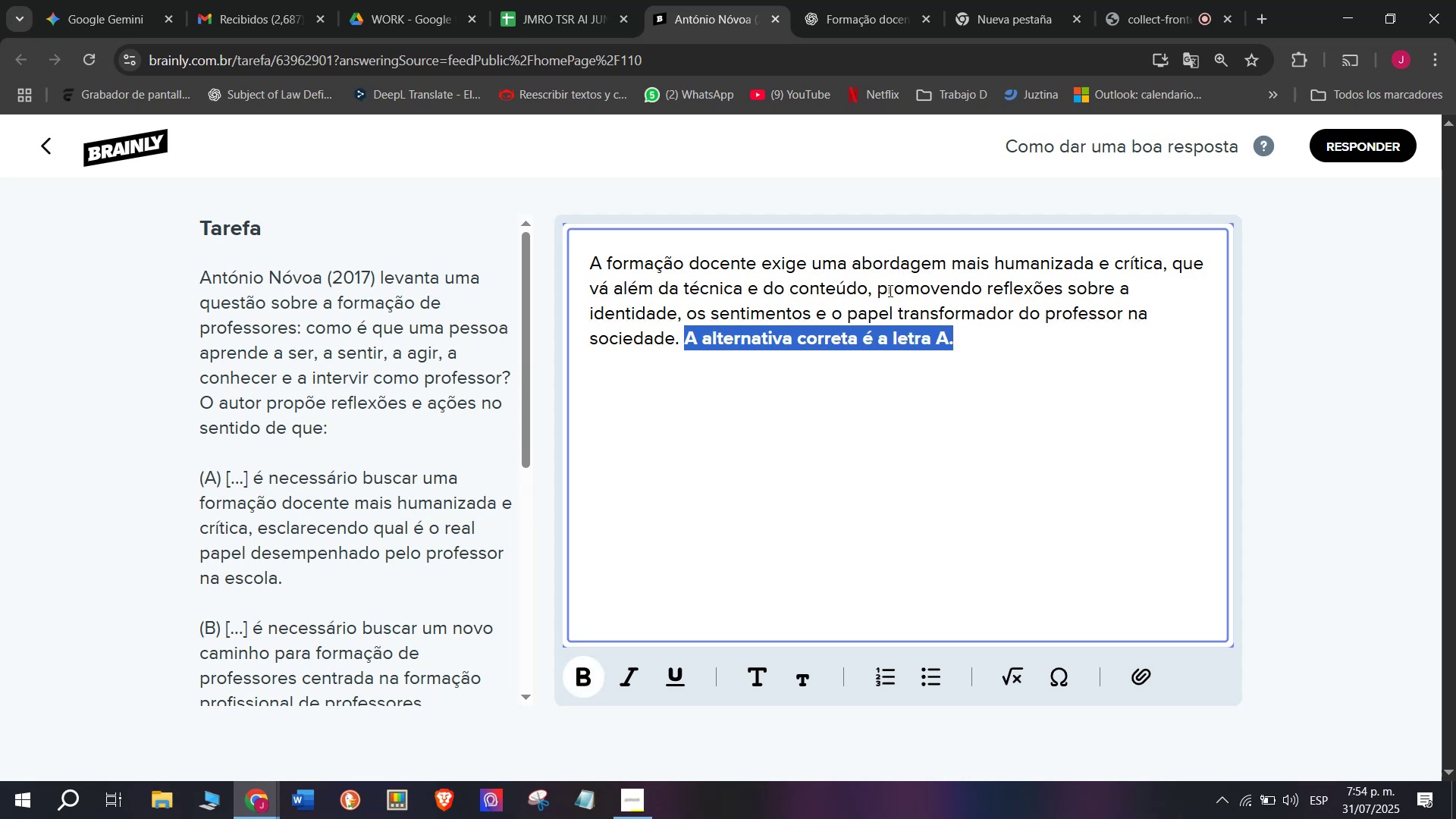 
left_click([901, 276])
 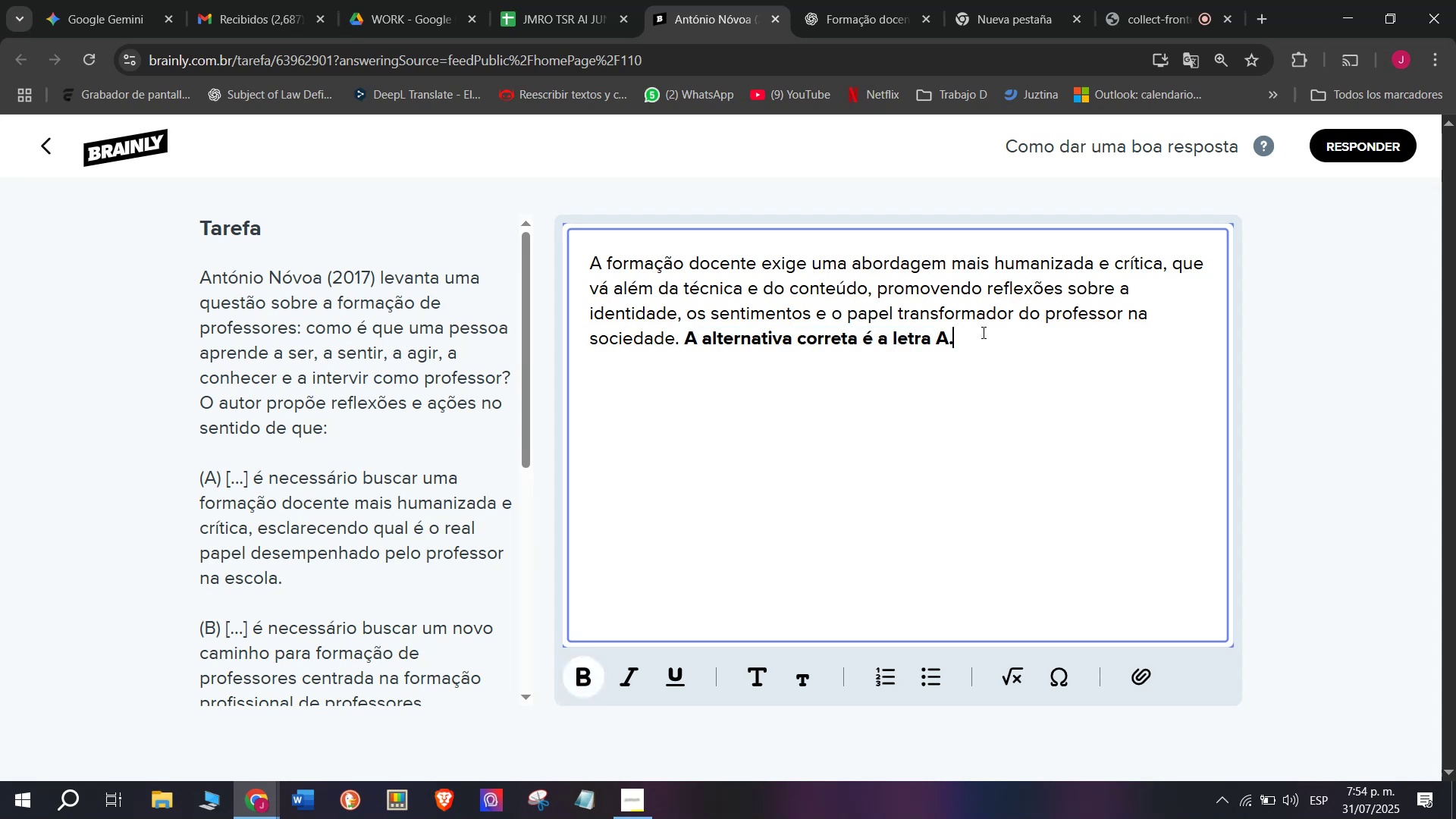 
key(Enter)
 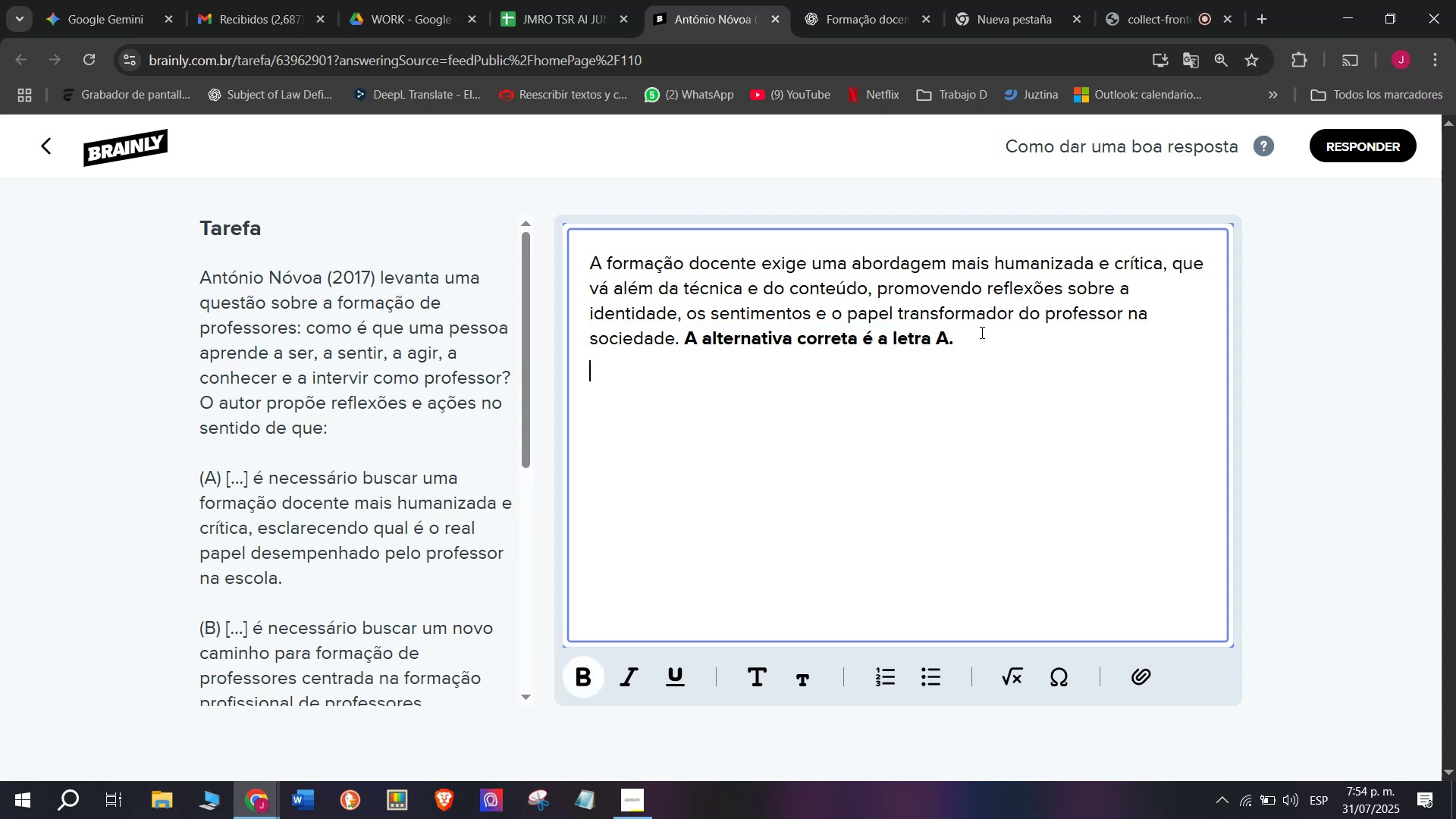 
key(Enter)
 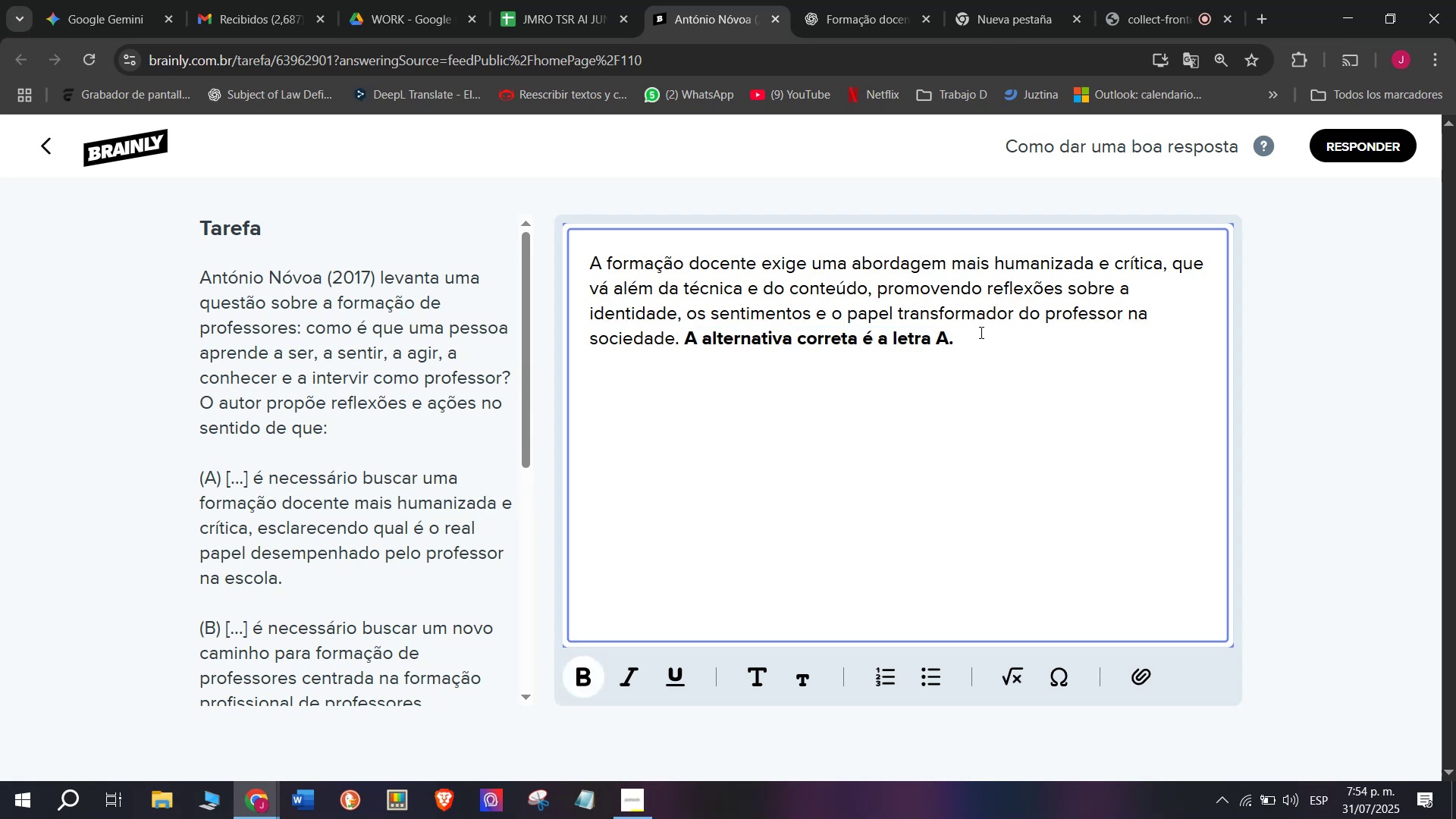 
key(Meta+V)
 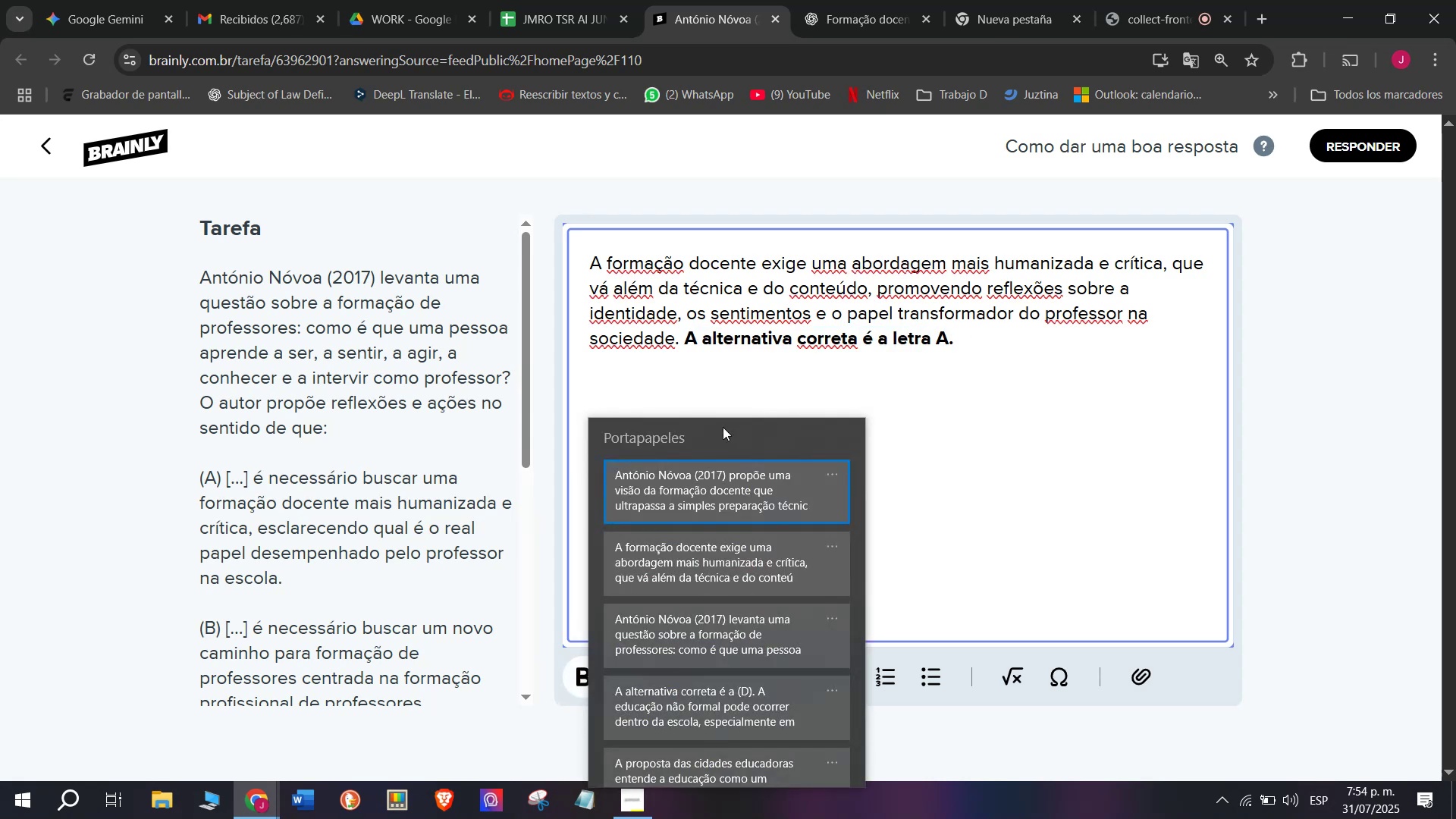 
key(Control+ControlLeft)
 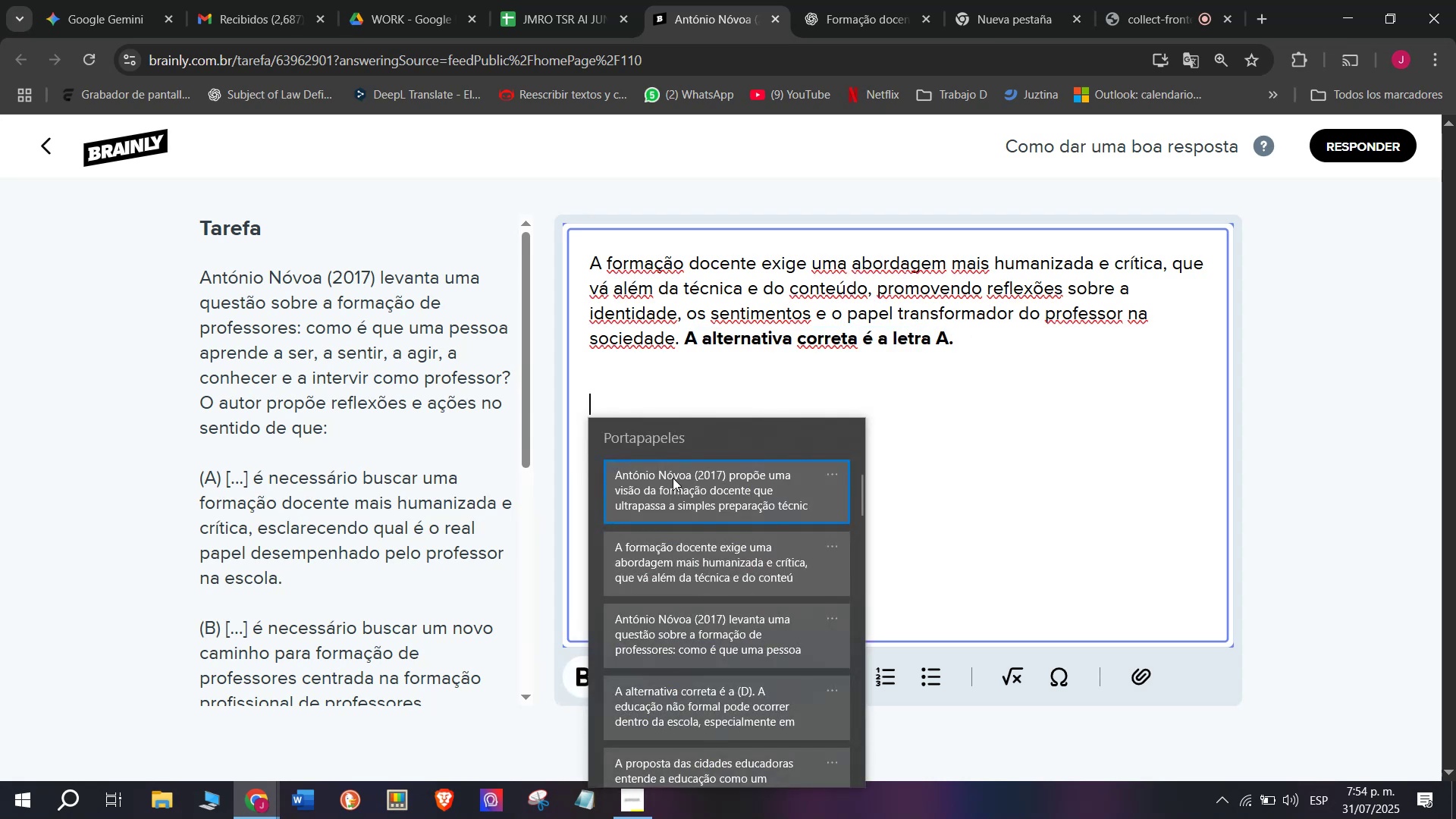 
key(Control+V)
 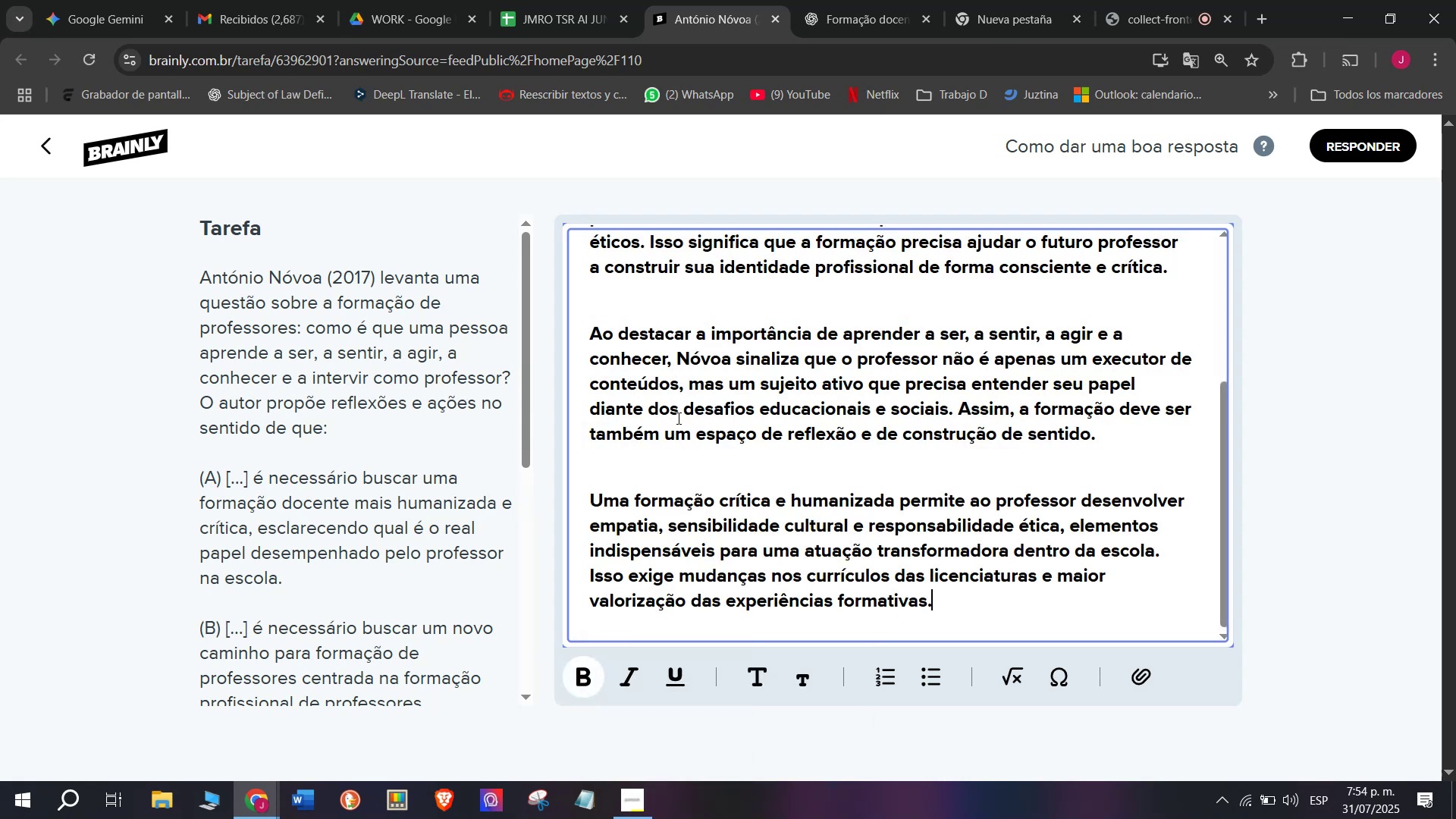 
scroll: coordinate [689, 438], scroll_direction: up, amount: 3.0
 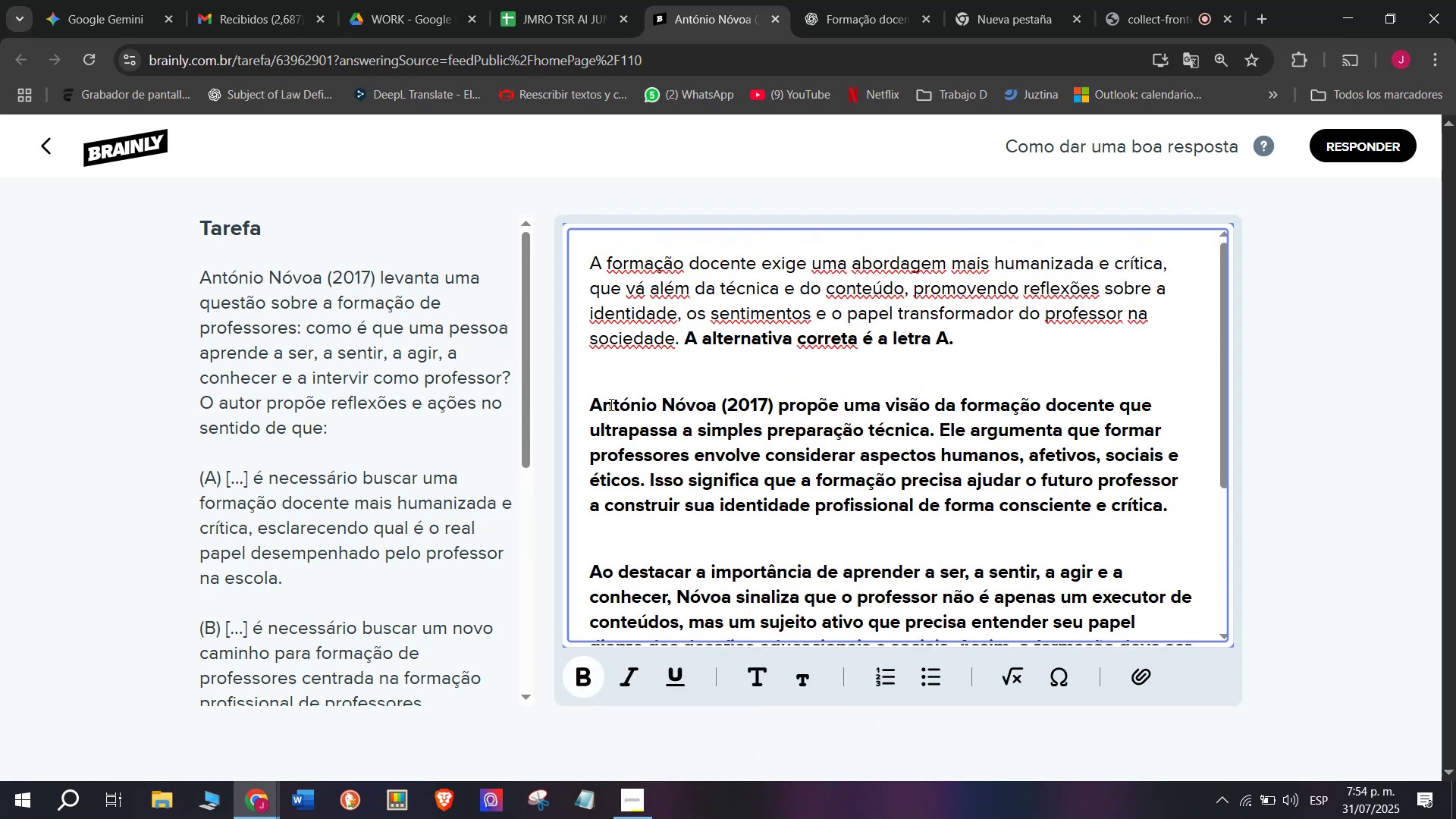 
left_click_drag(start_coordinate=[571, 396], to_coordinate=[1239, 695])
 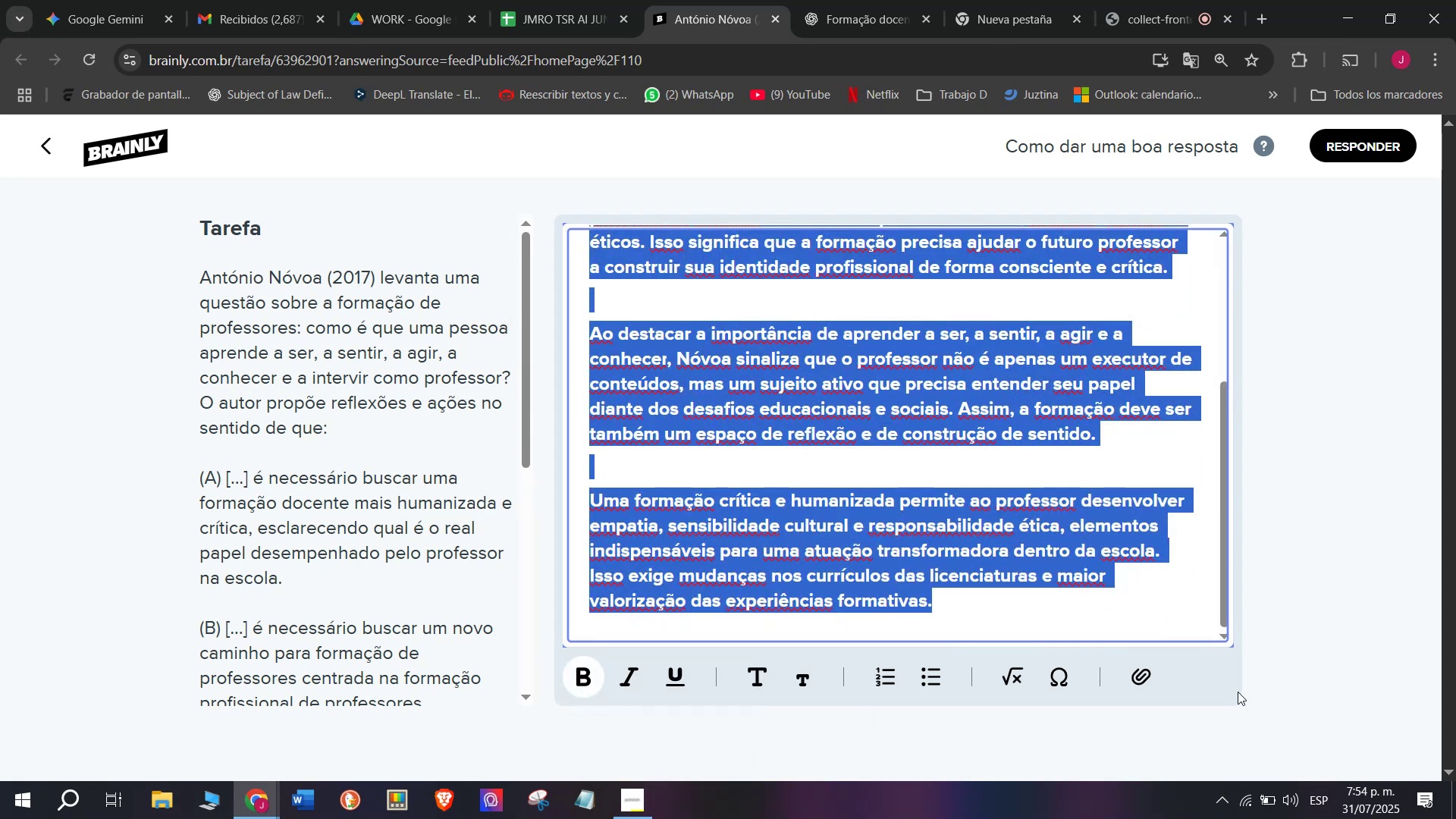 
key(Control+B)
 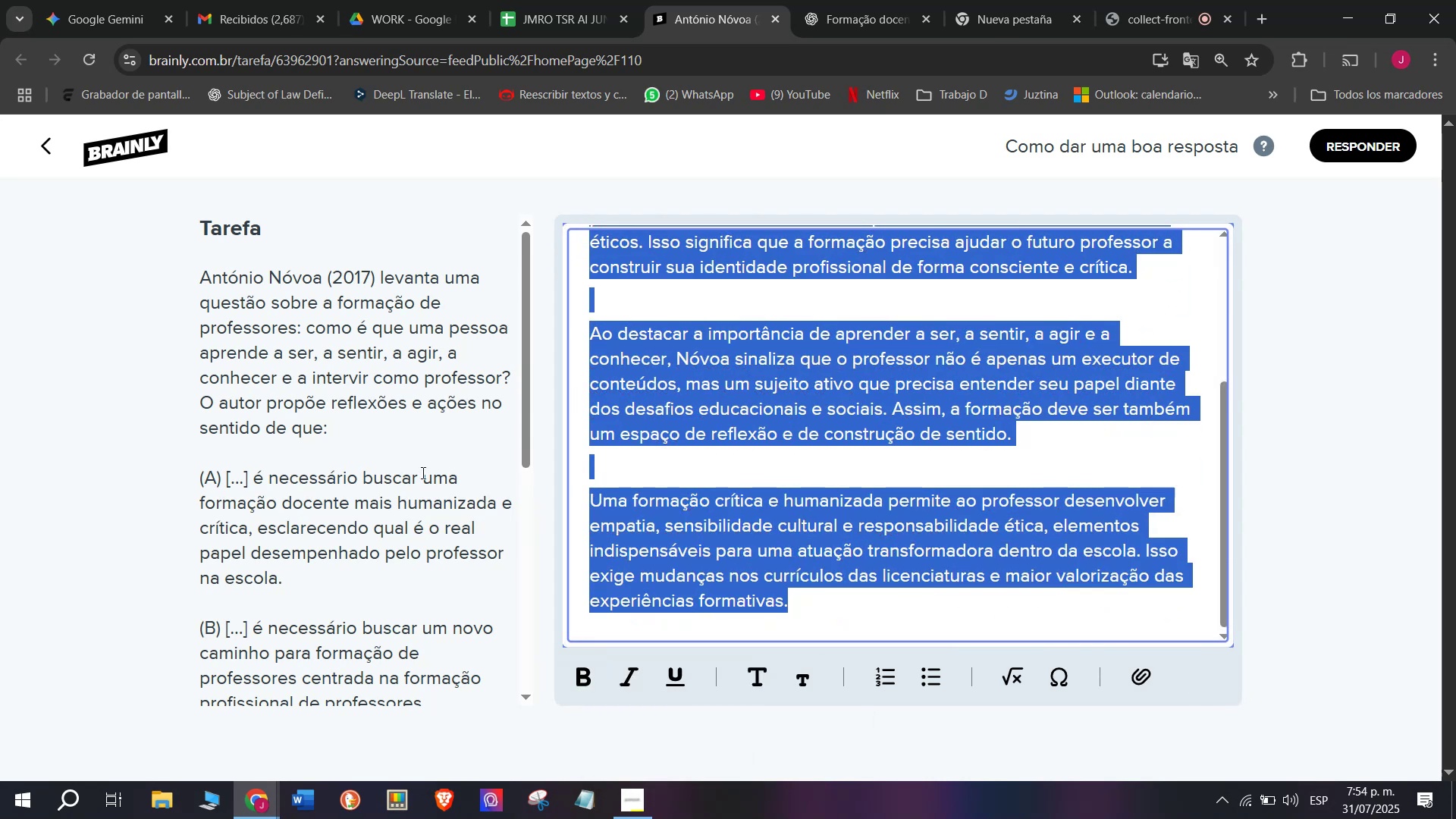 
left_click([397, 455])
 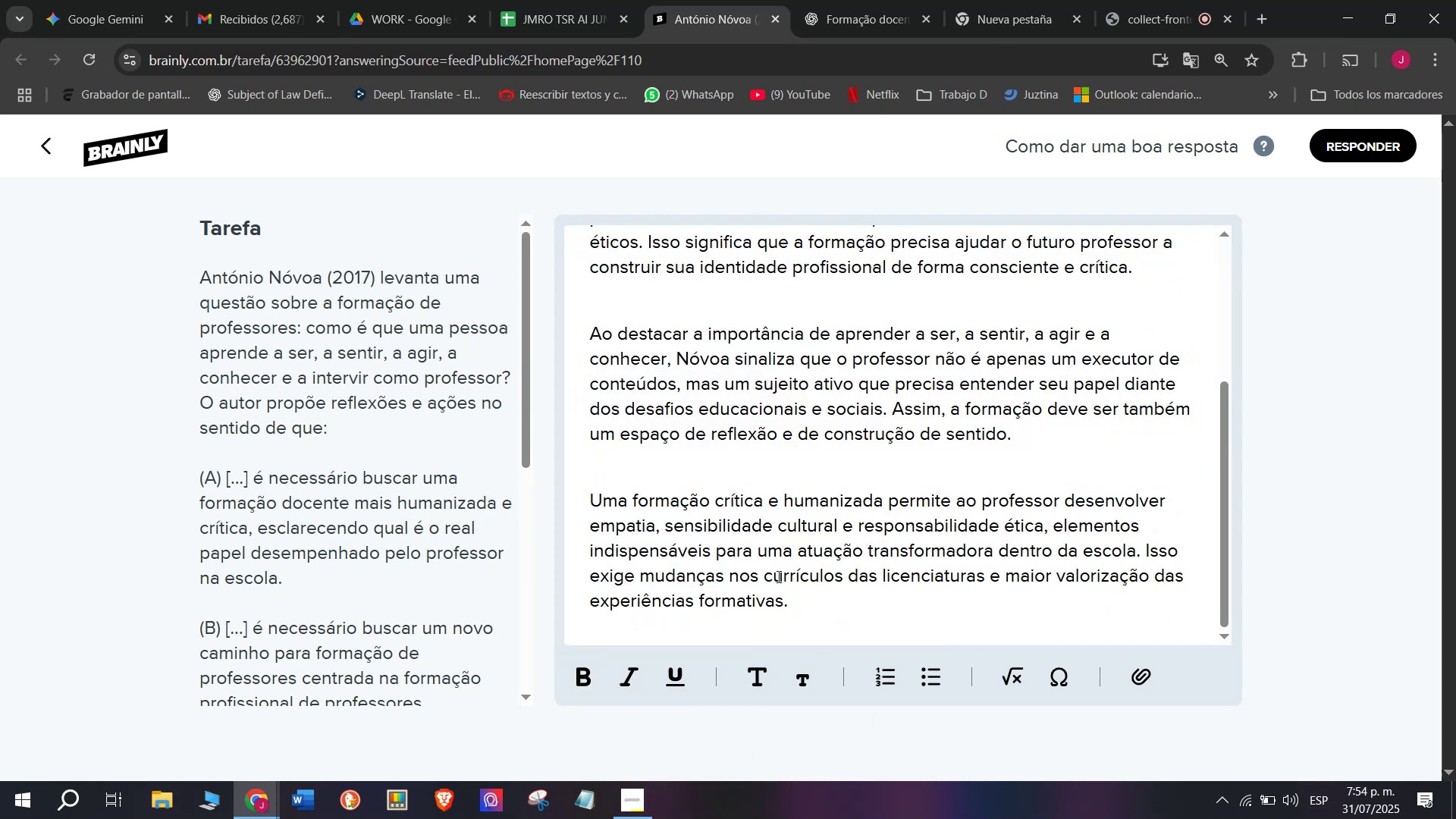 
left_click_drag(start_coordinate=[811, 609], to_coordinate=[431, 104])
 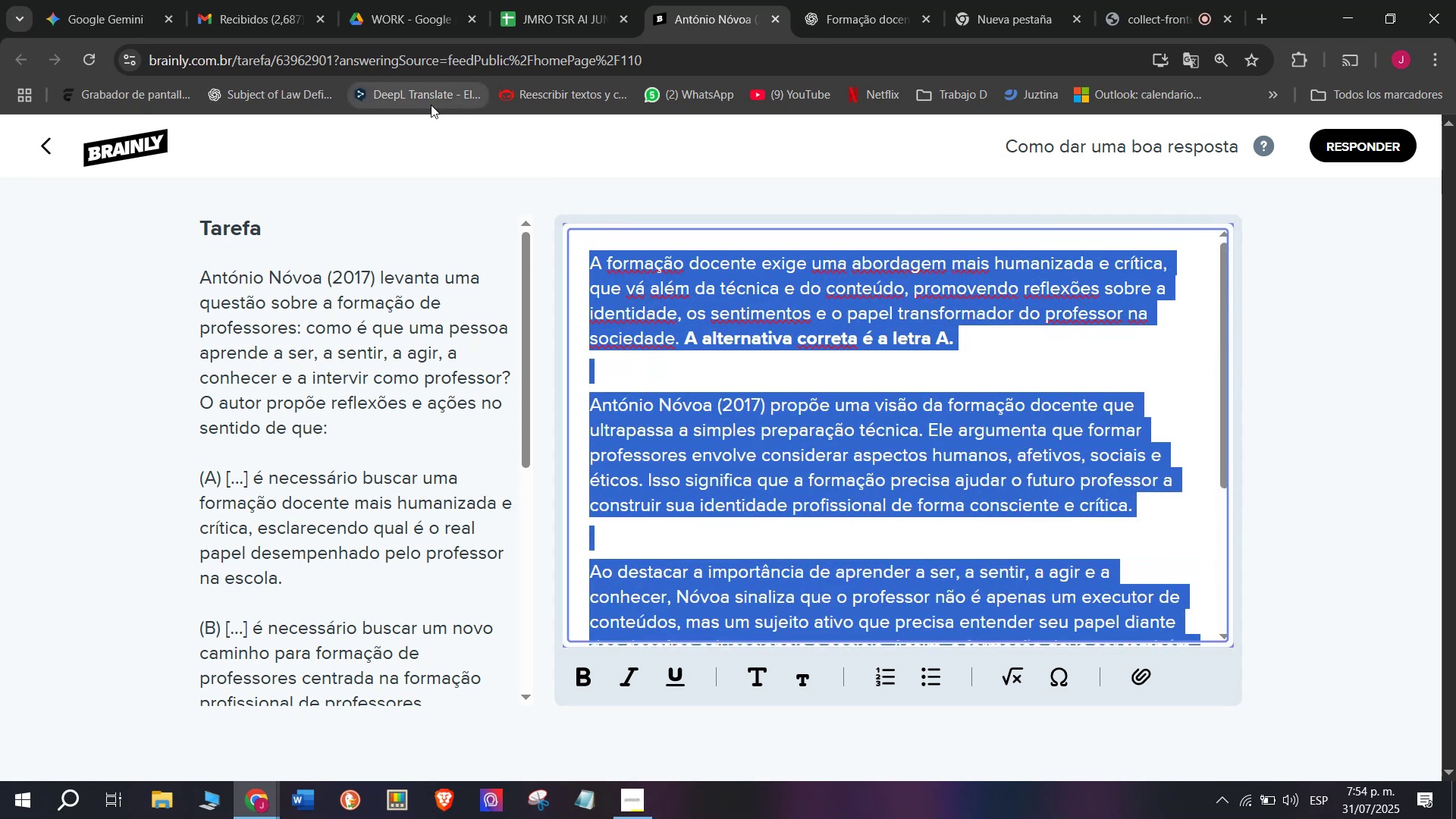 
key(Control+C)
 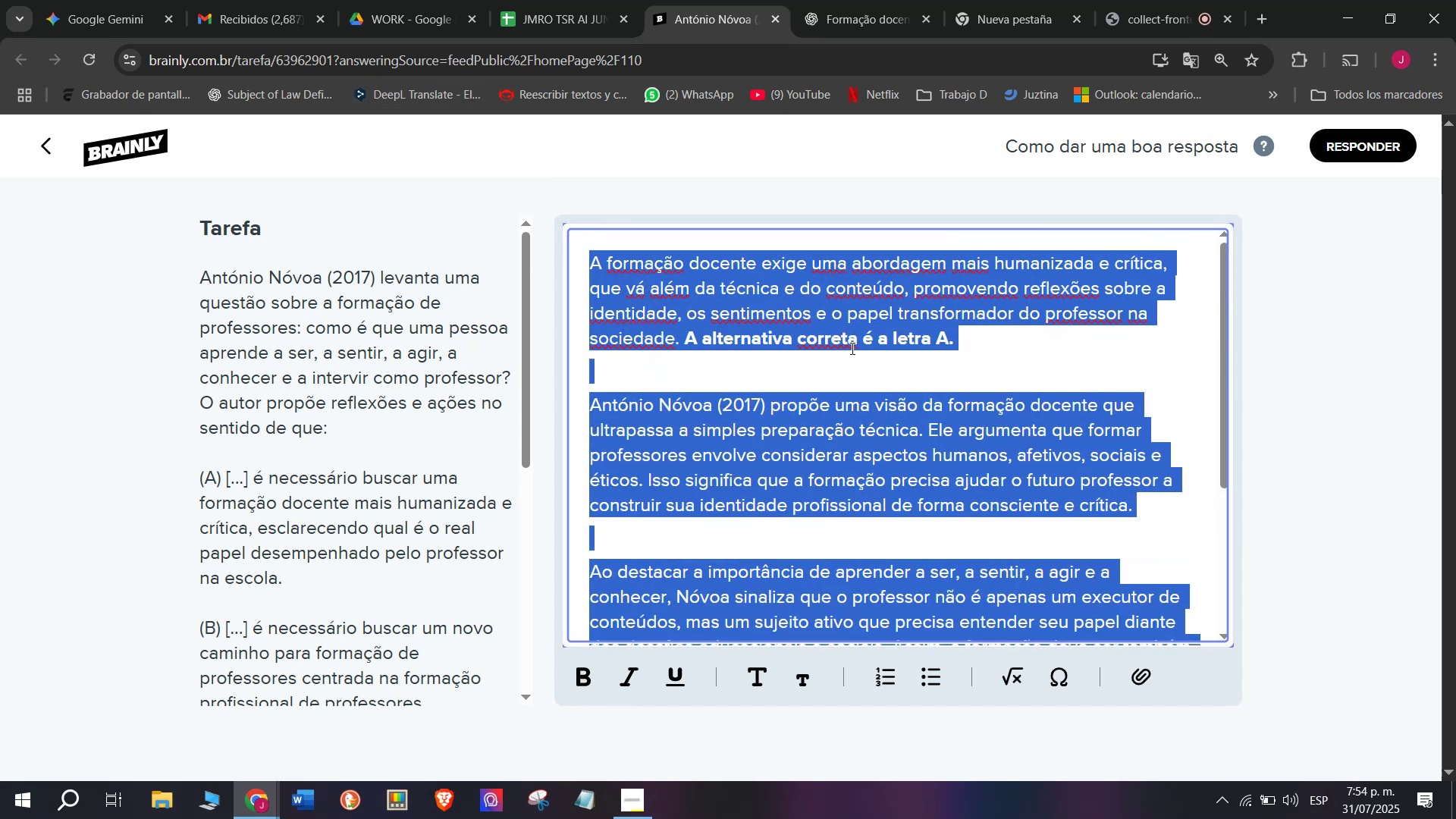 
left_click([1364, 147])
 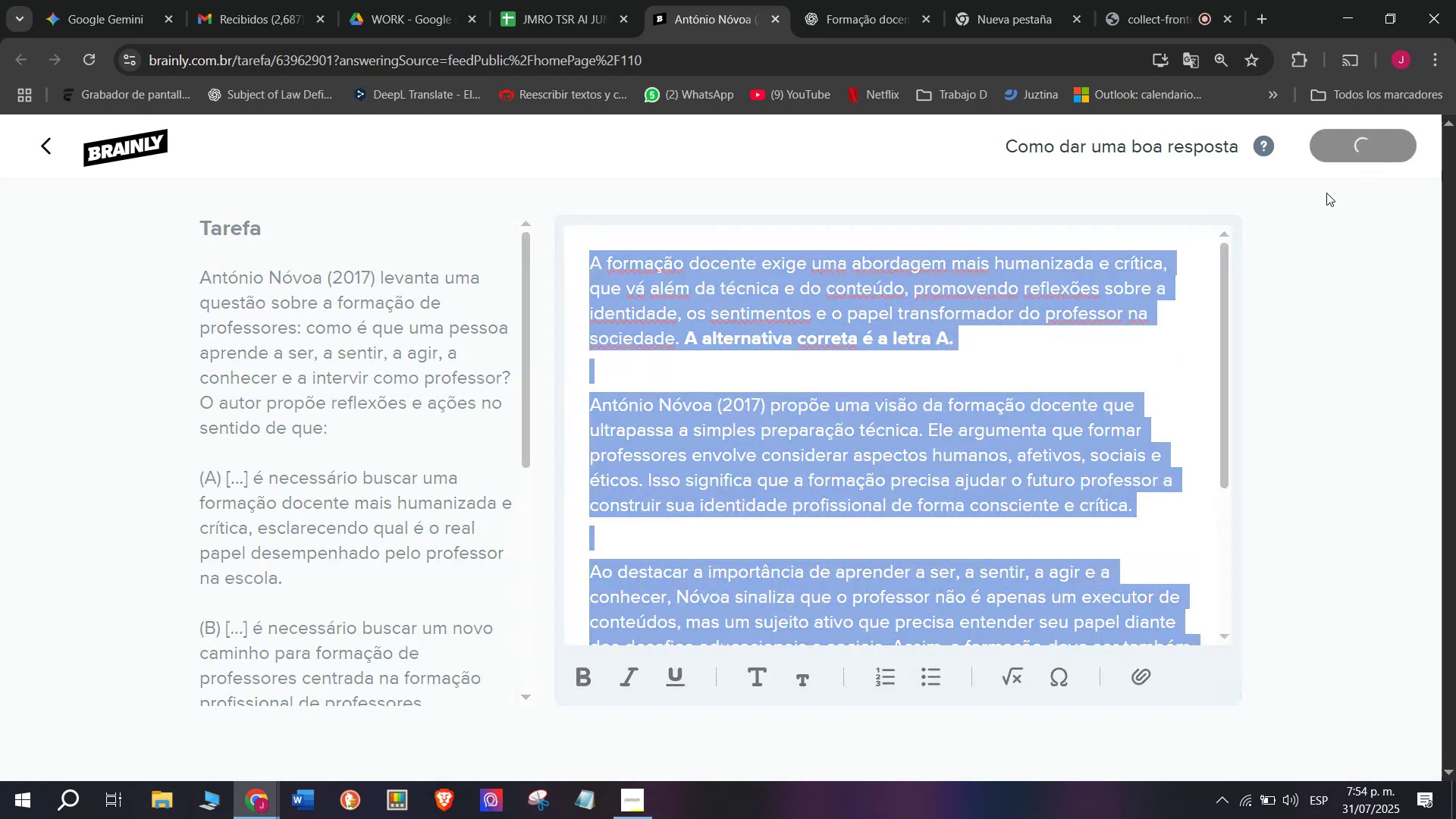 
mouse_move([1163, 302])
 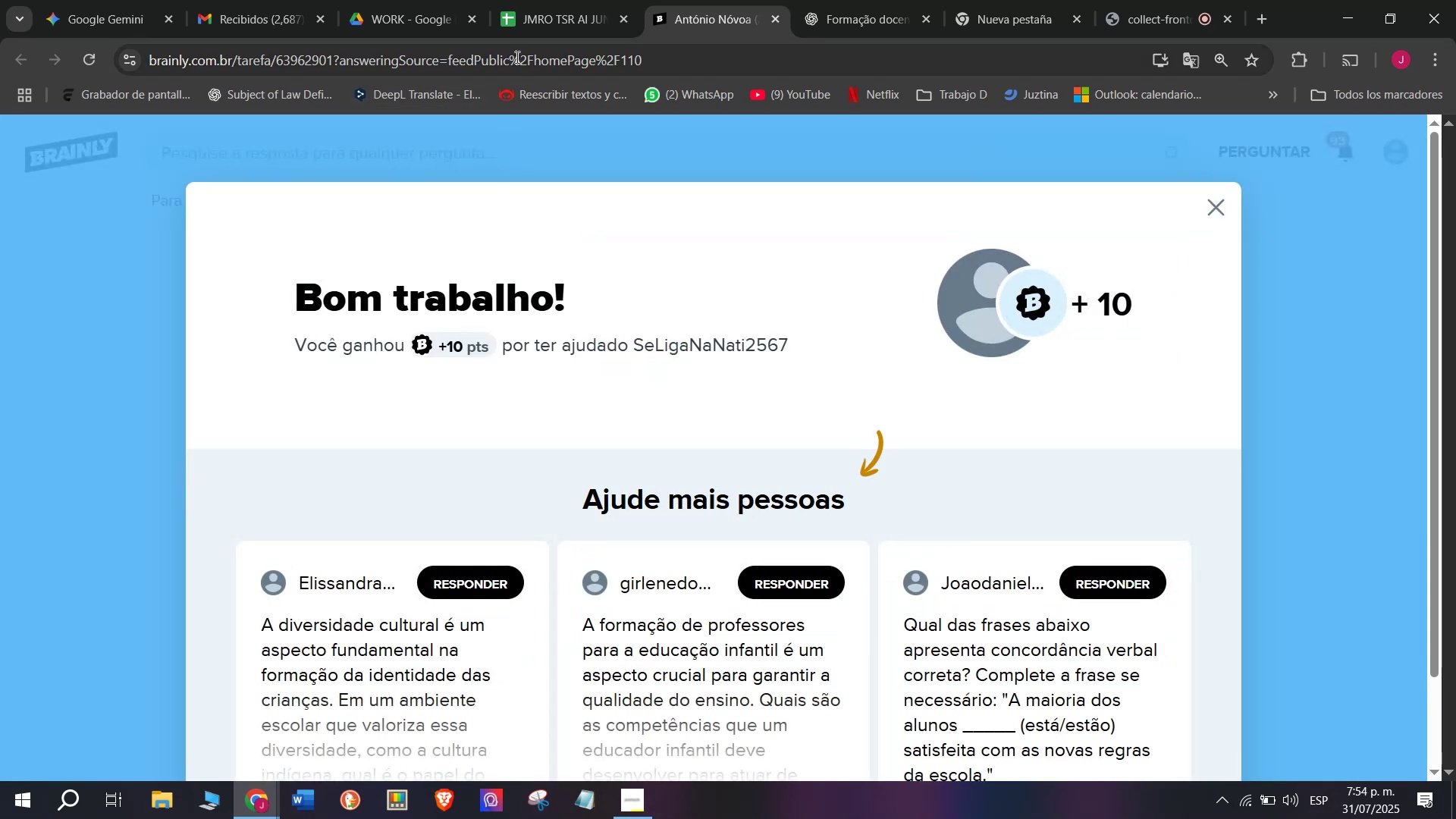 
left_click([546, 0])
 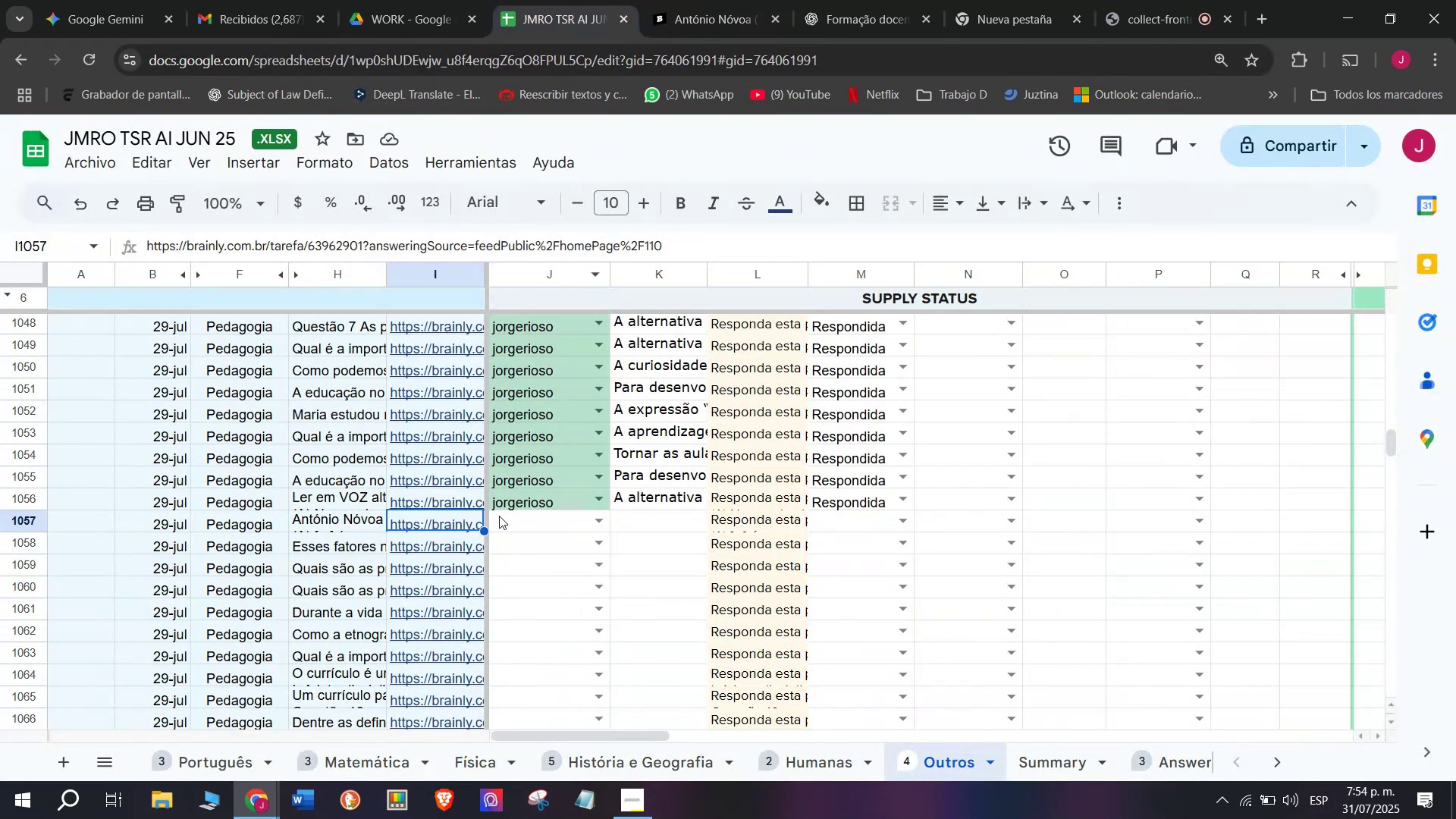 
left_click([514, 516])
 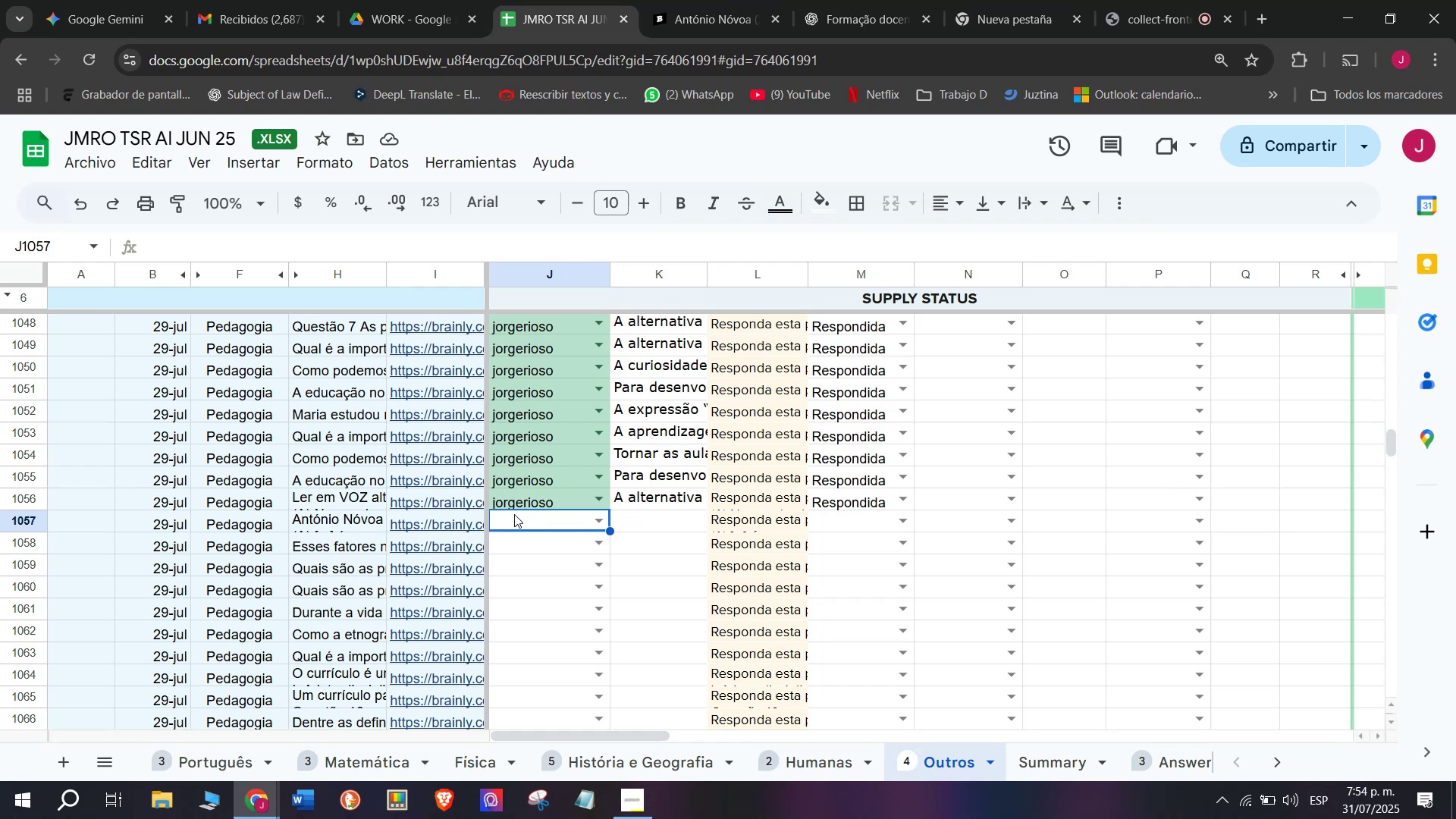 
key(J)
 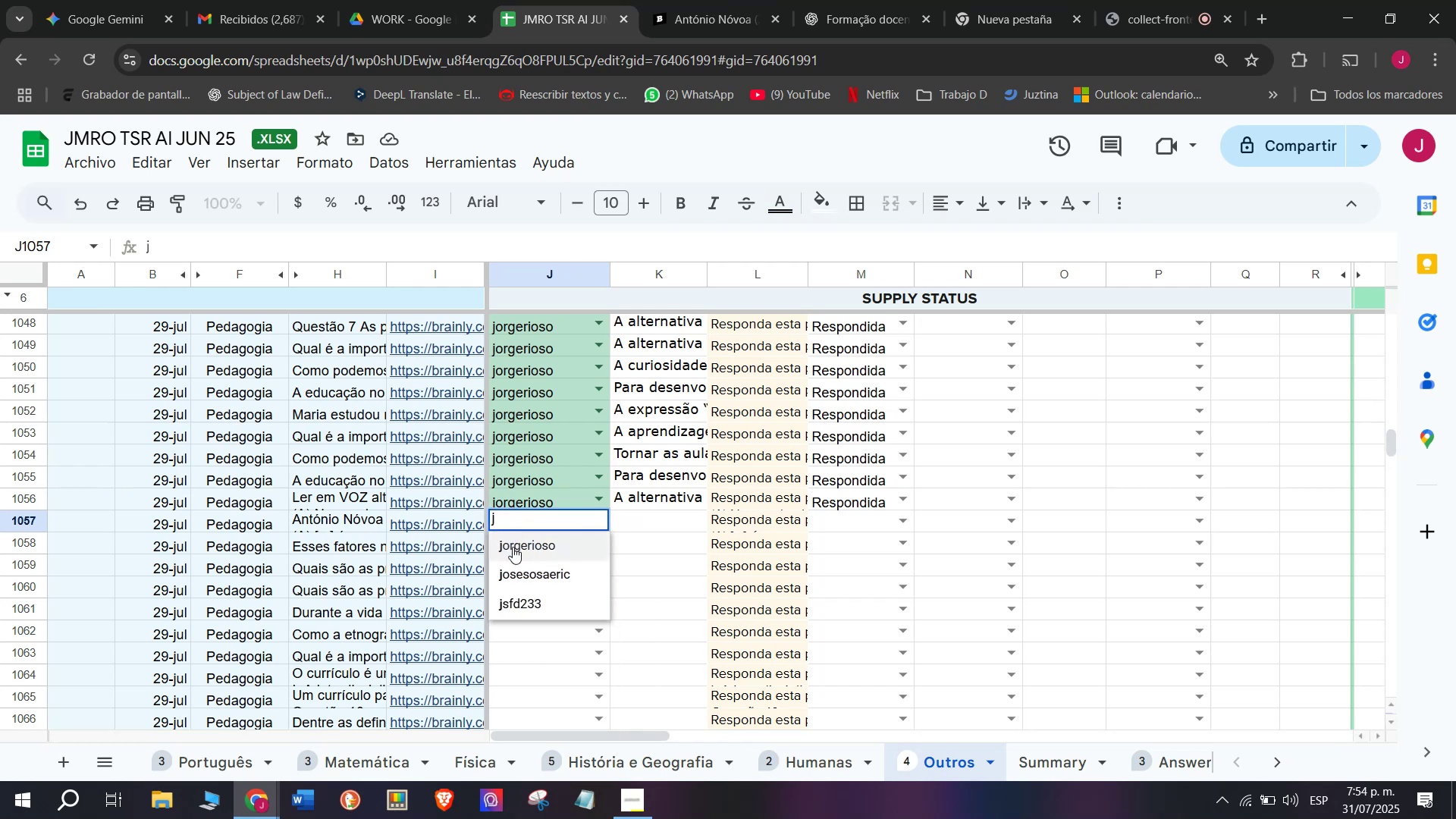 
left_click([513, 553])
 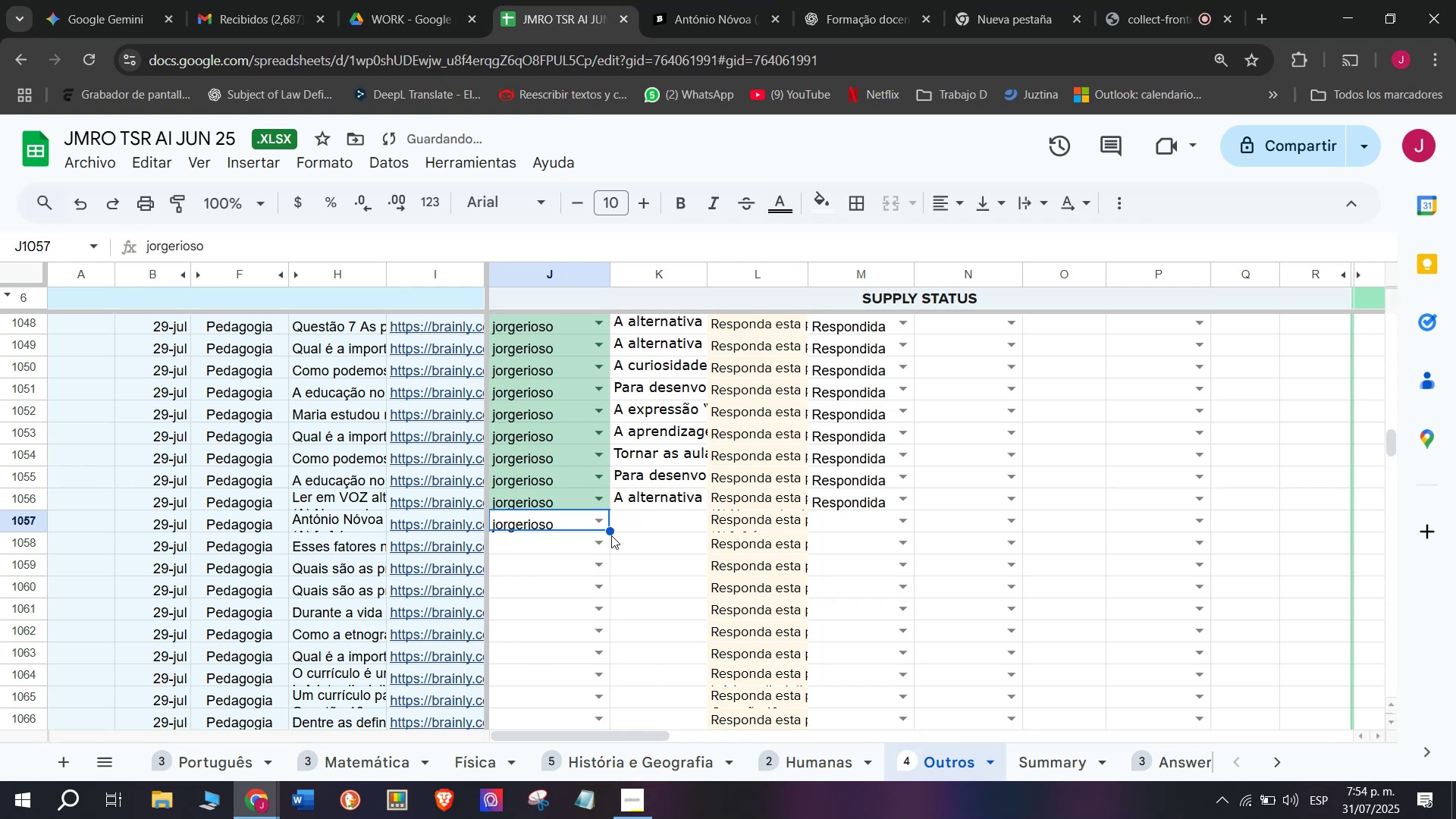 
double_click([661, 524])
 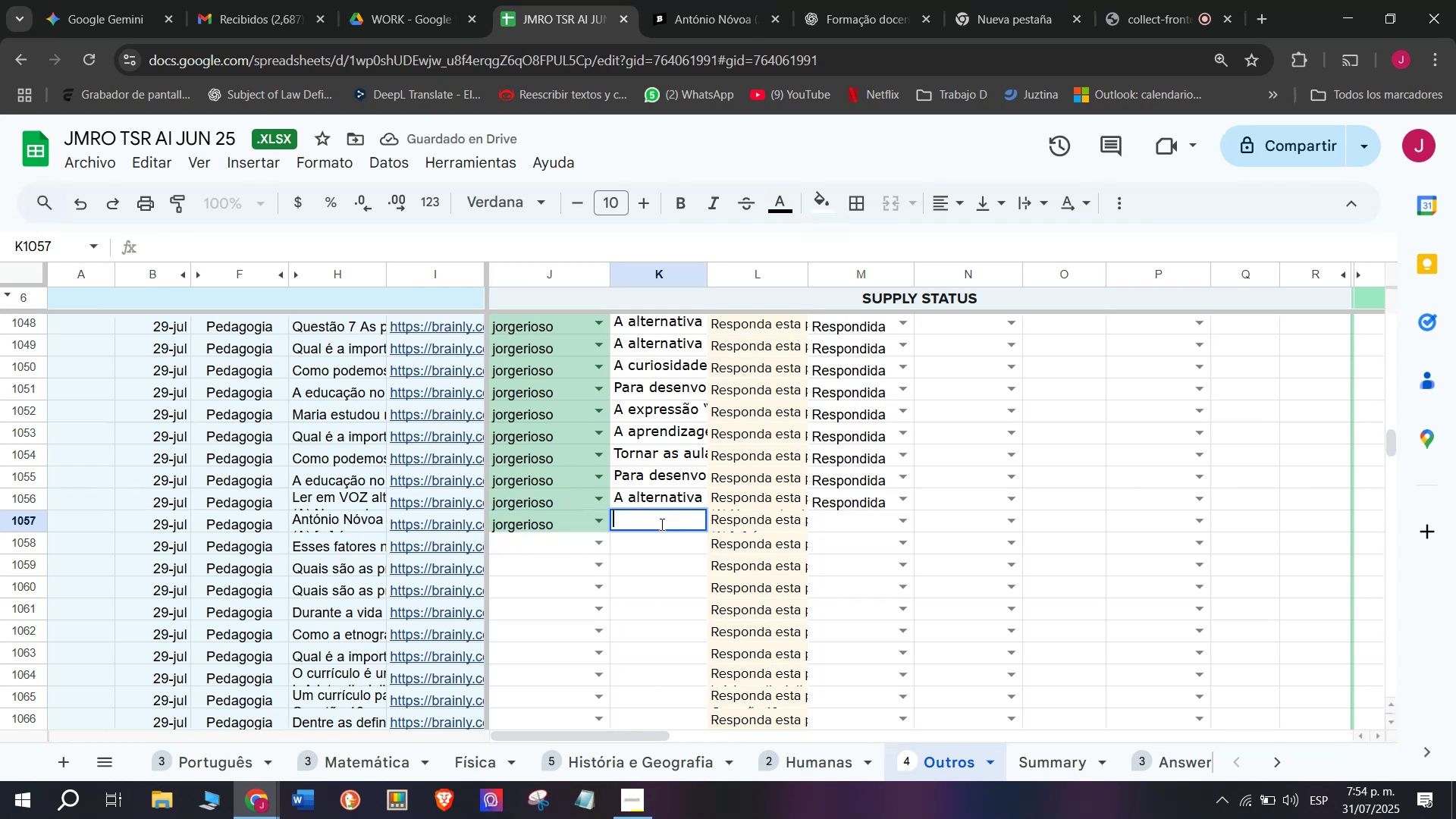 
key(Control+V)
 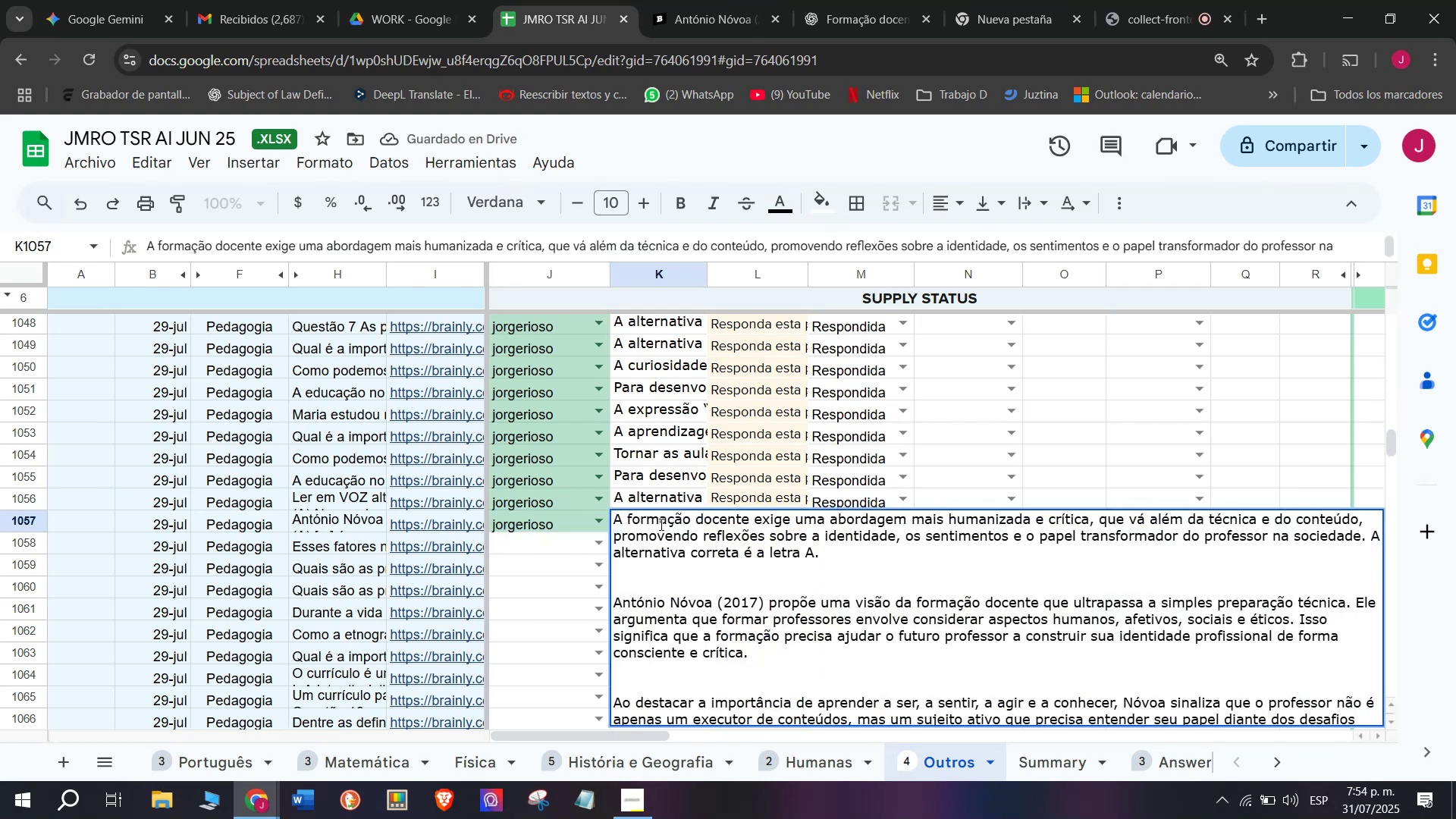 
key(Enter)
 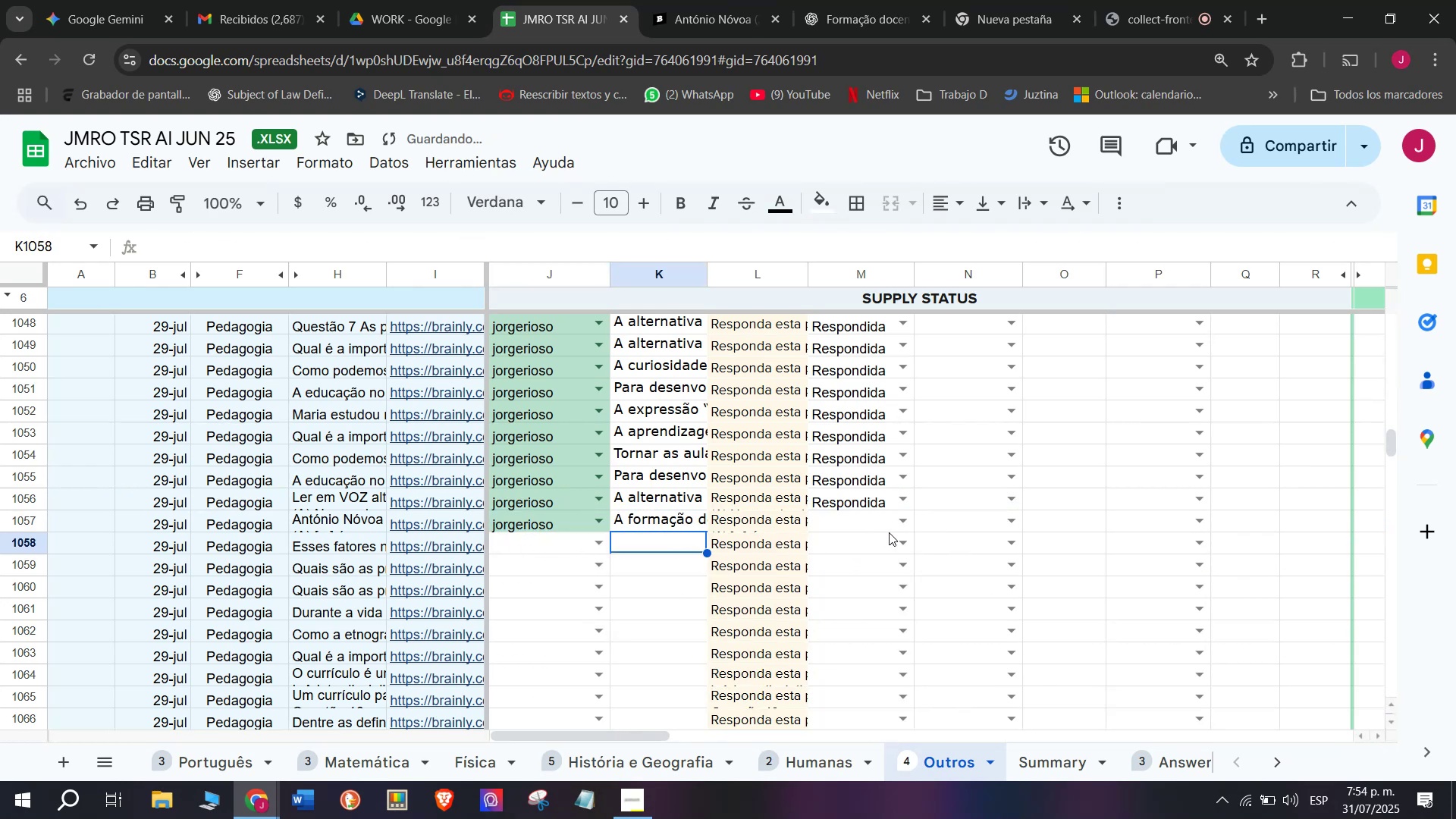 
left_click([905, 524])
 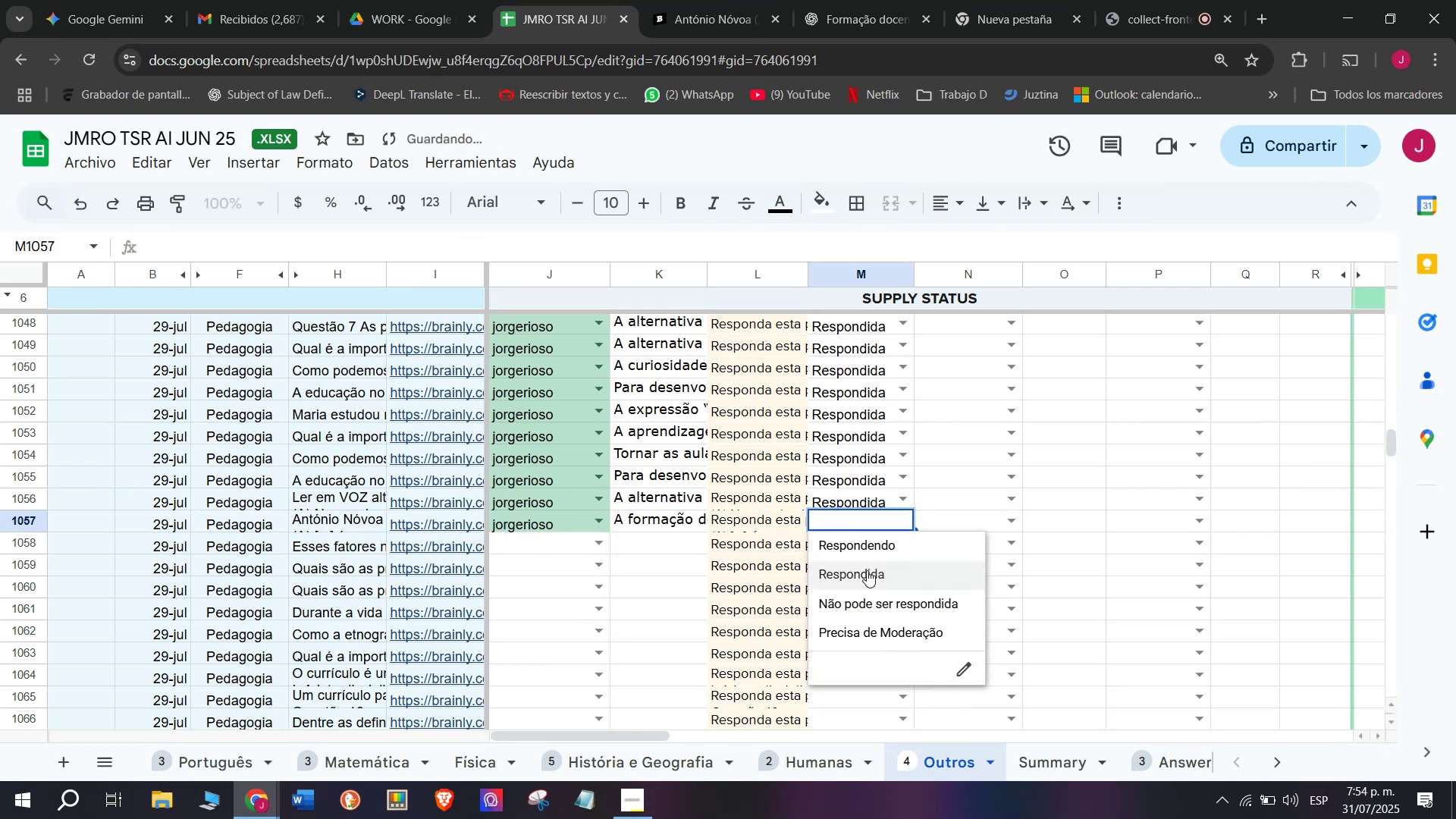 
left_click([864, 579])
 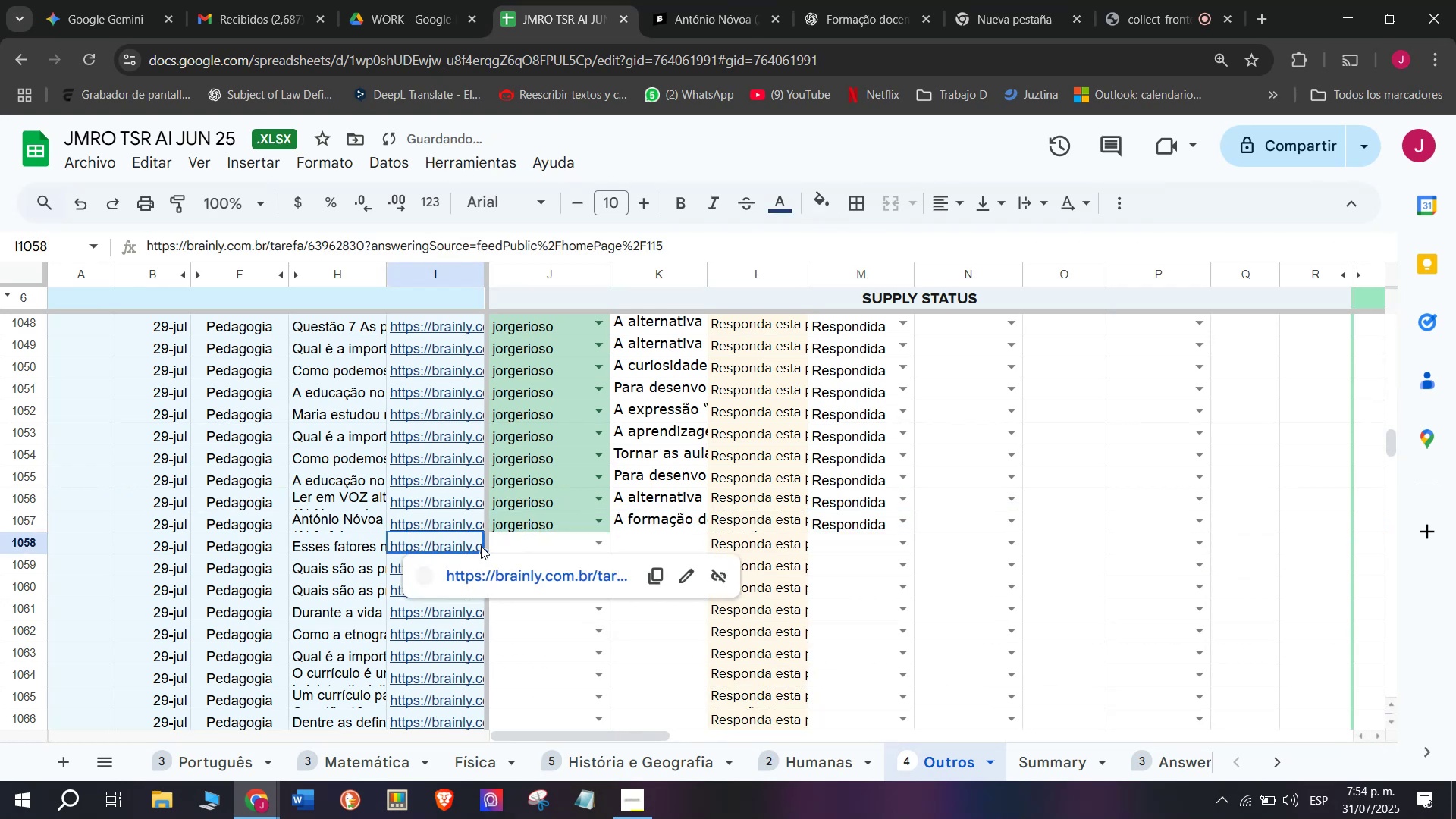 
left_click([472, 561])
 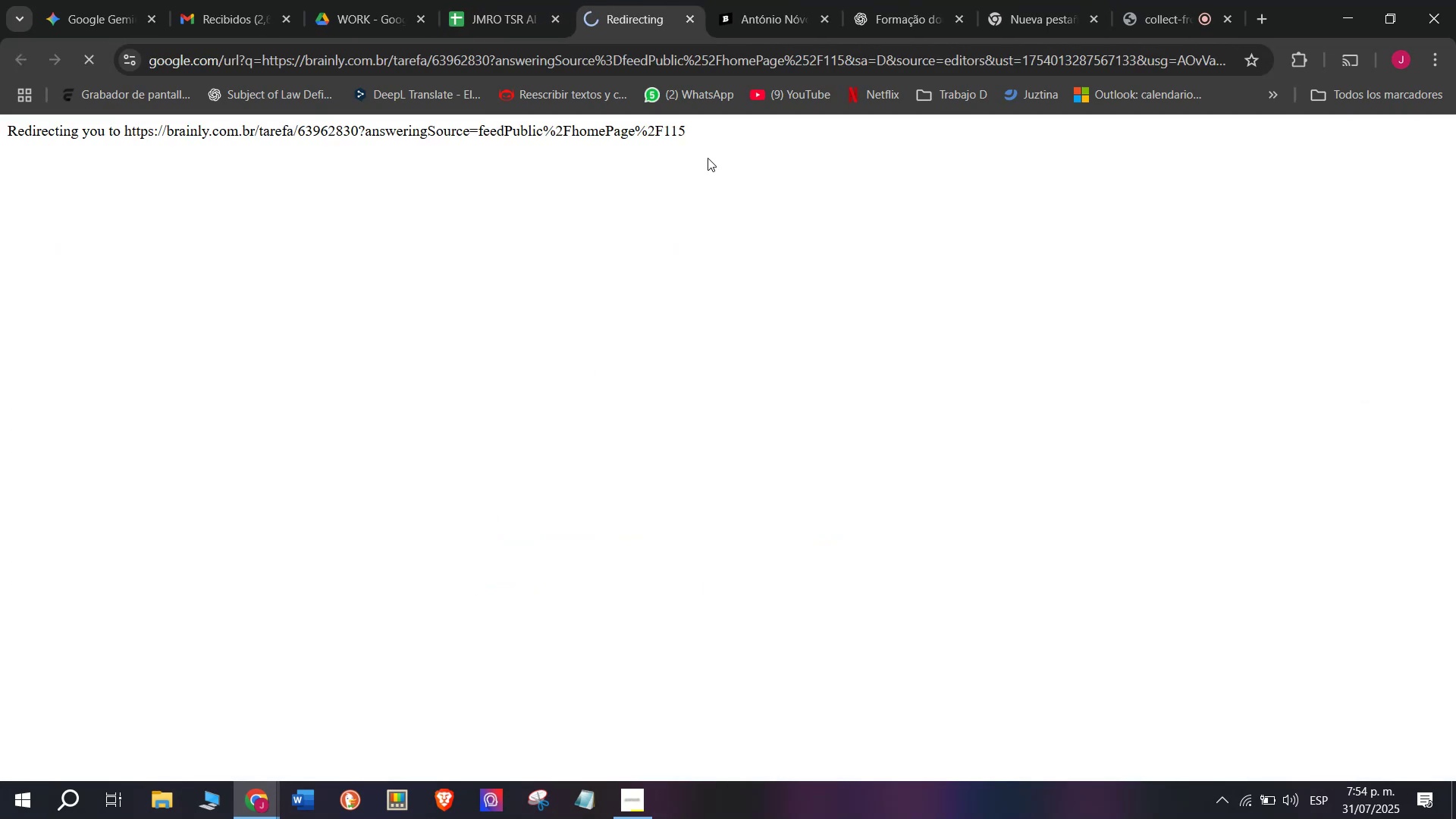 
left_click([789, 0])
 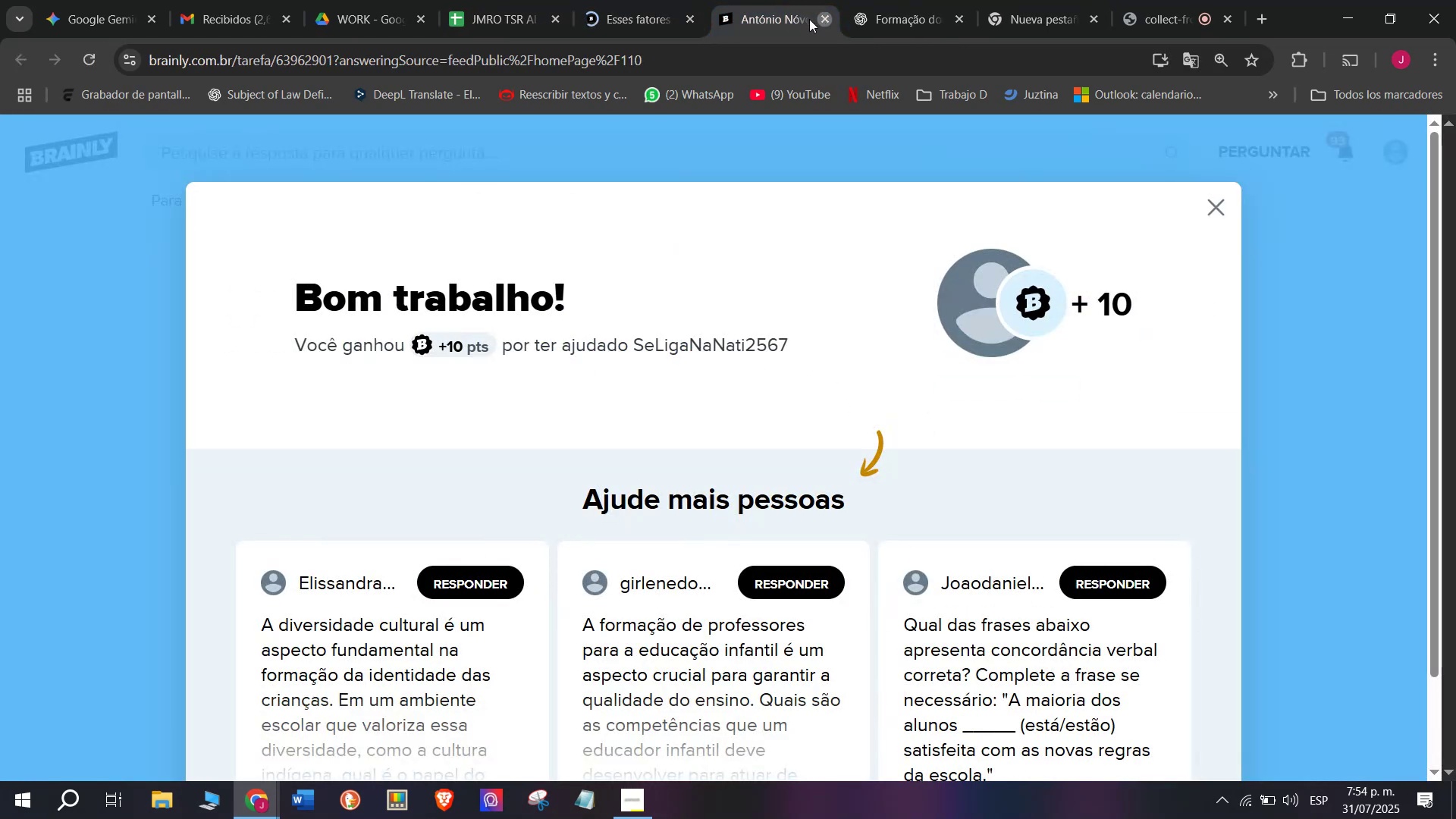 
double_click([649, 0])
 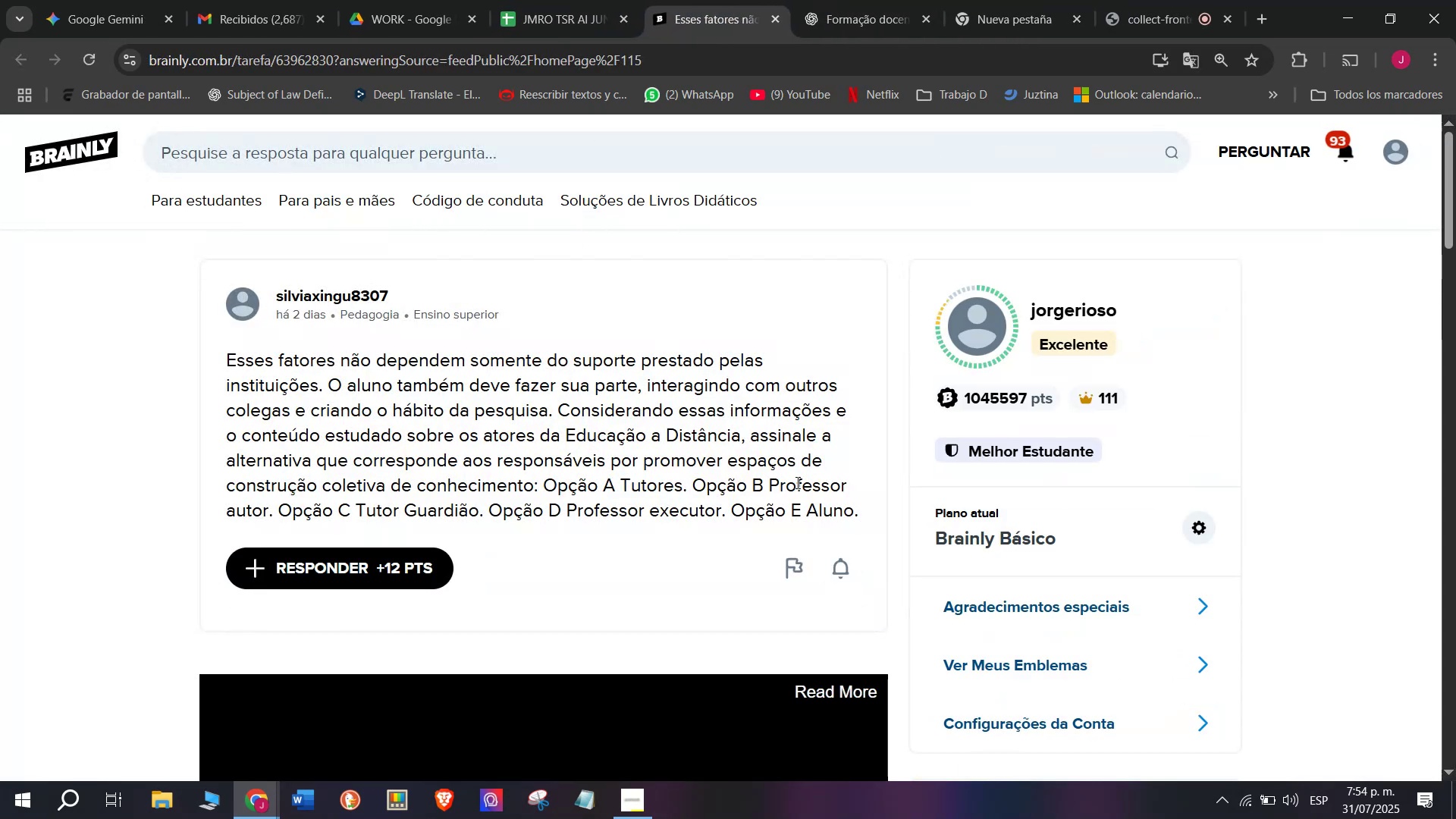 
left_click_drag(start_coordinate=[857, 519], to_coordinate=[151, 361])
 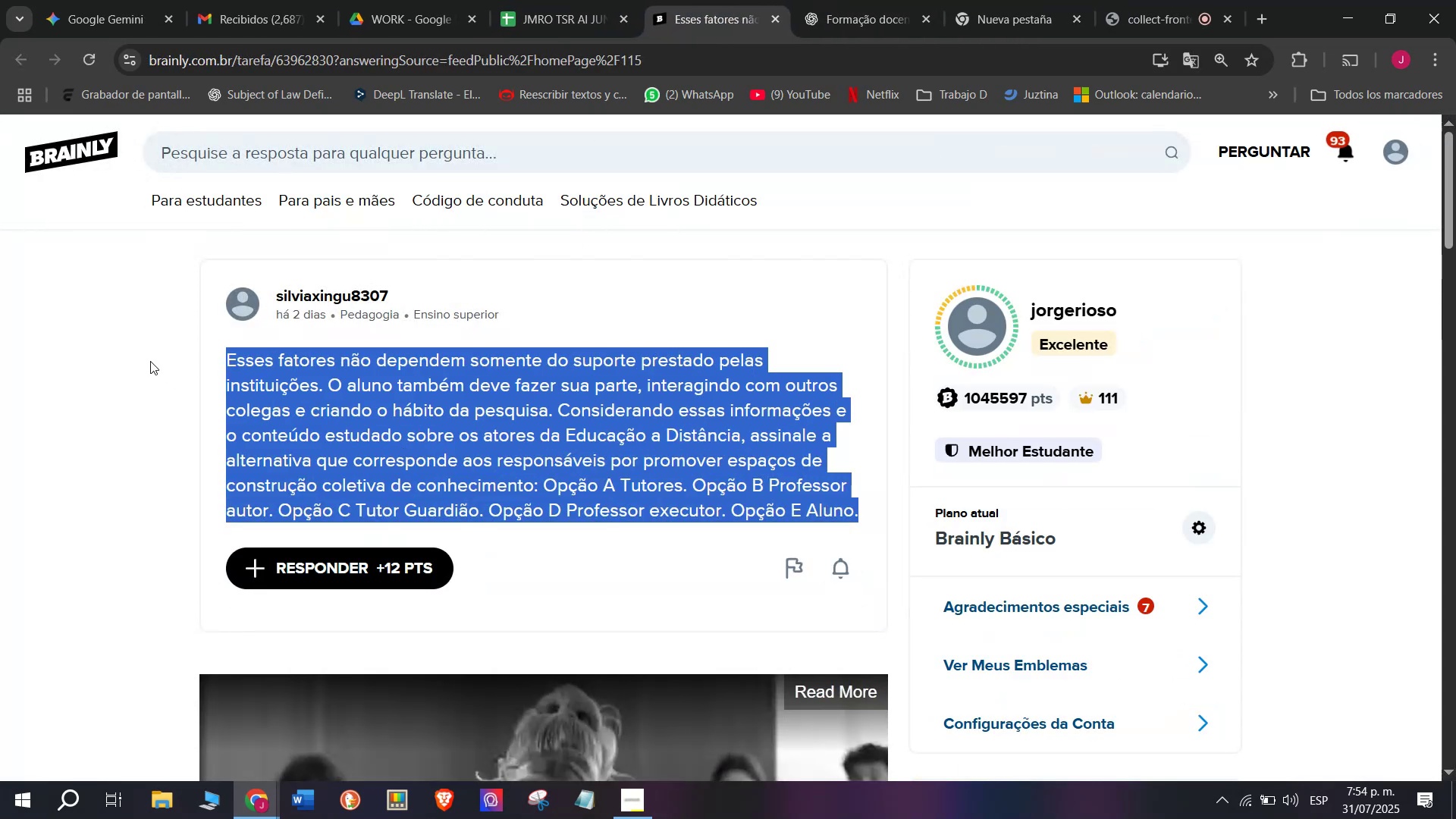 
key(Control+C)
 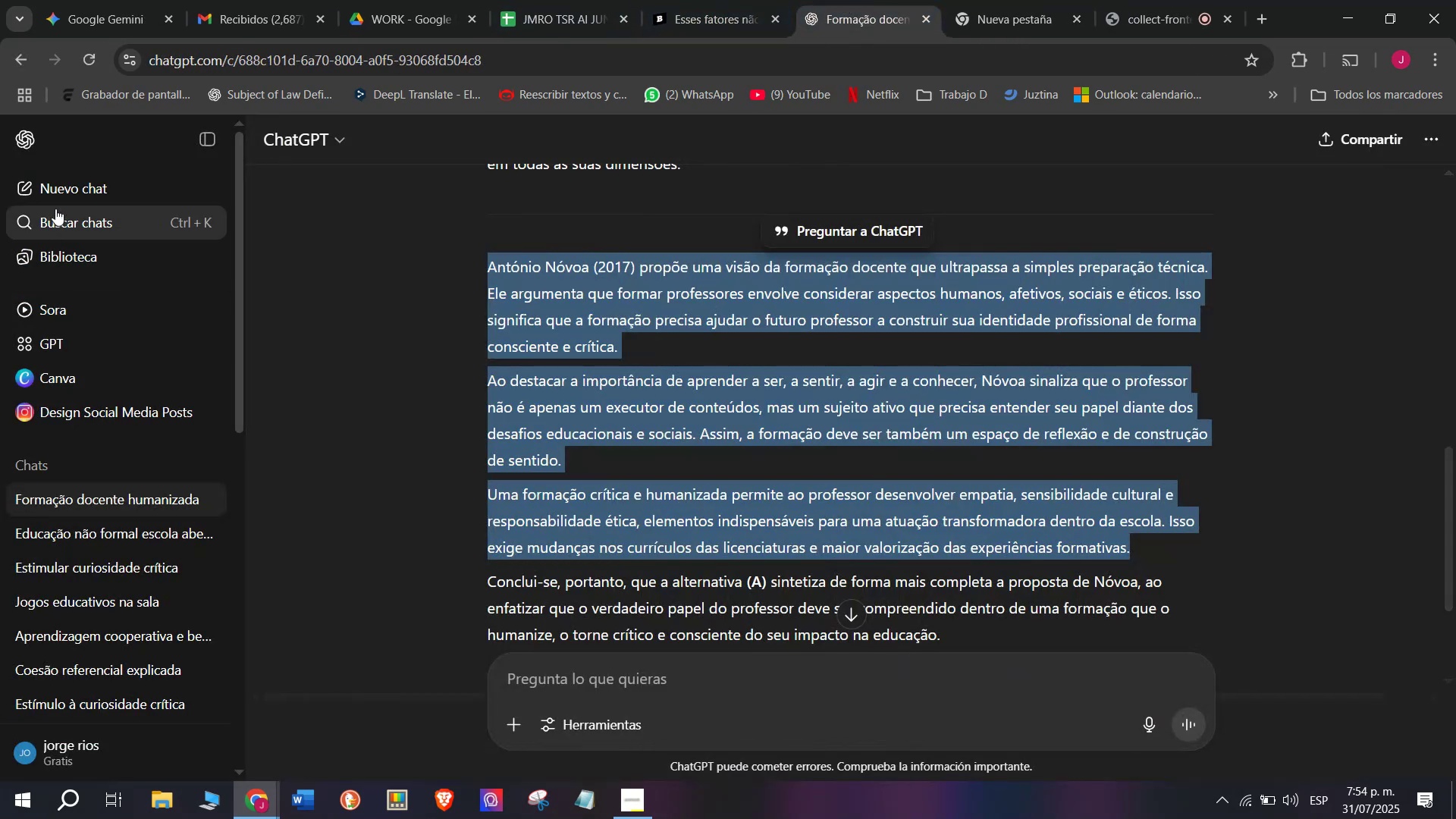 
left_click([65, 185])
 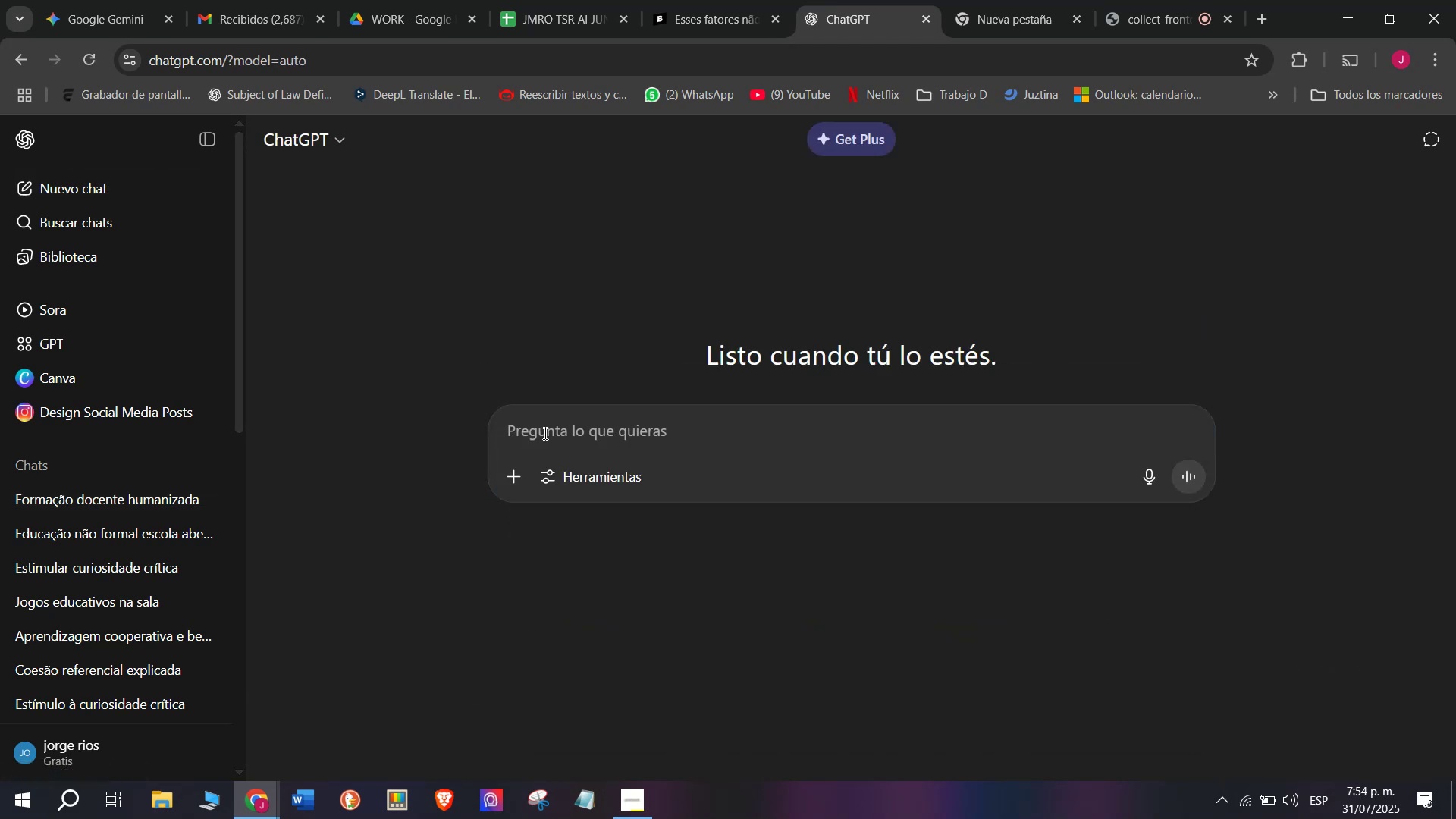 
key(Meta+MetaLeft)
 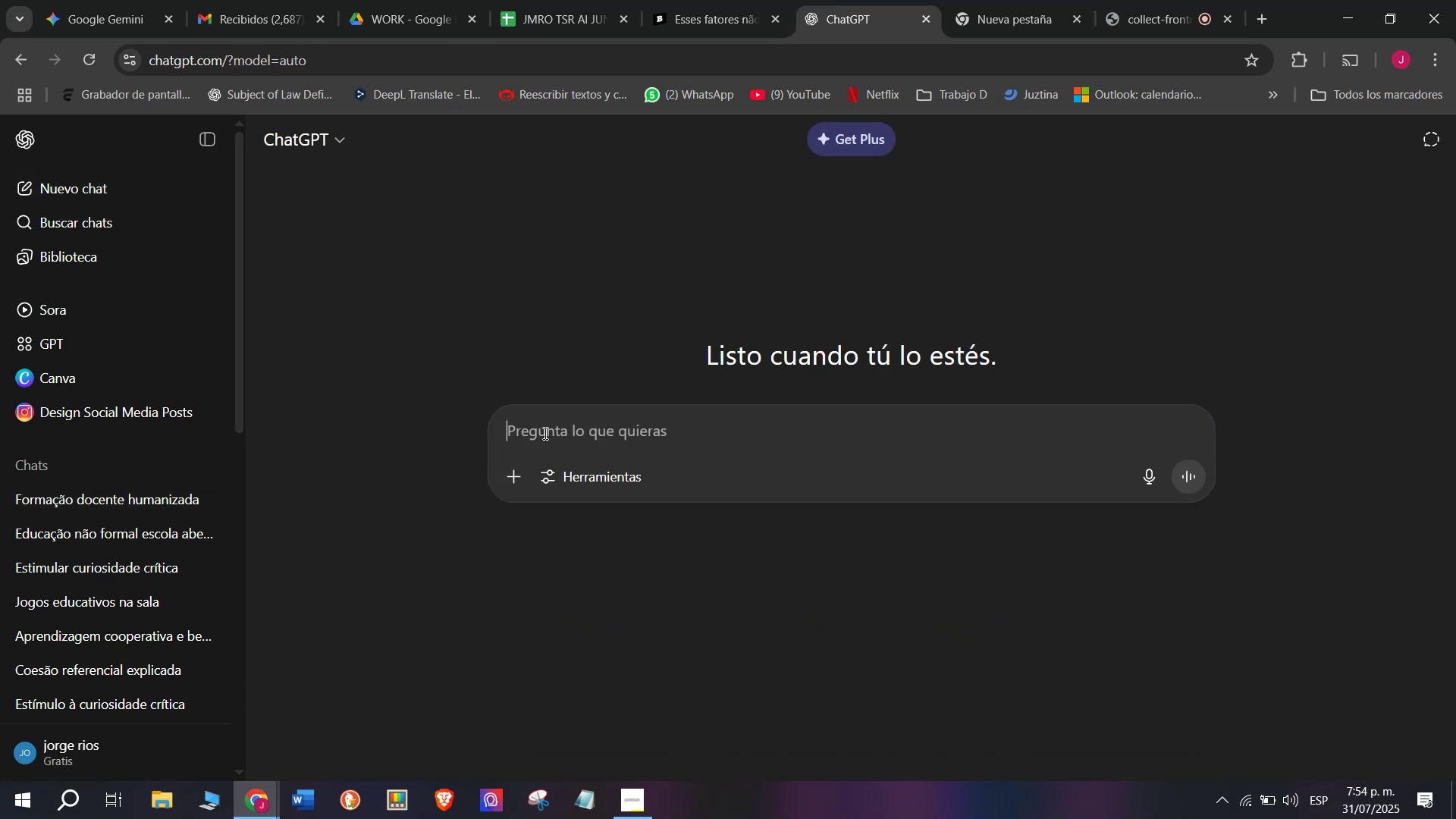 
key(Meta+V)
 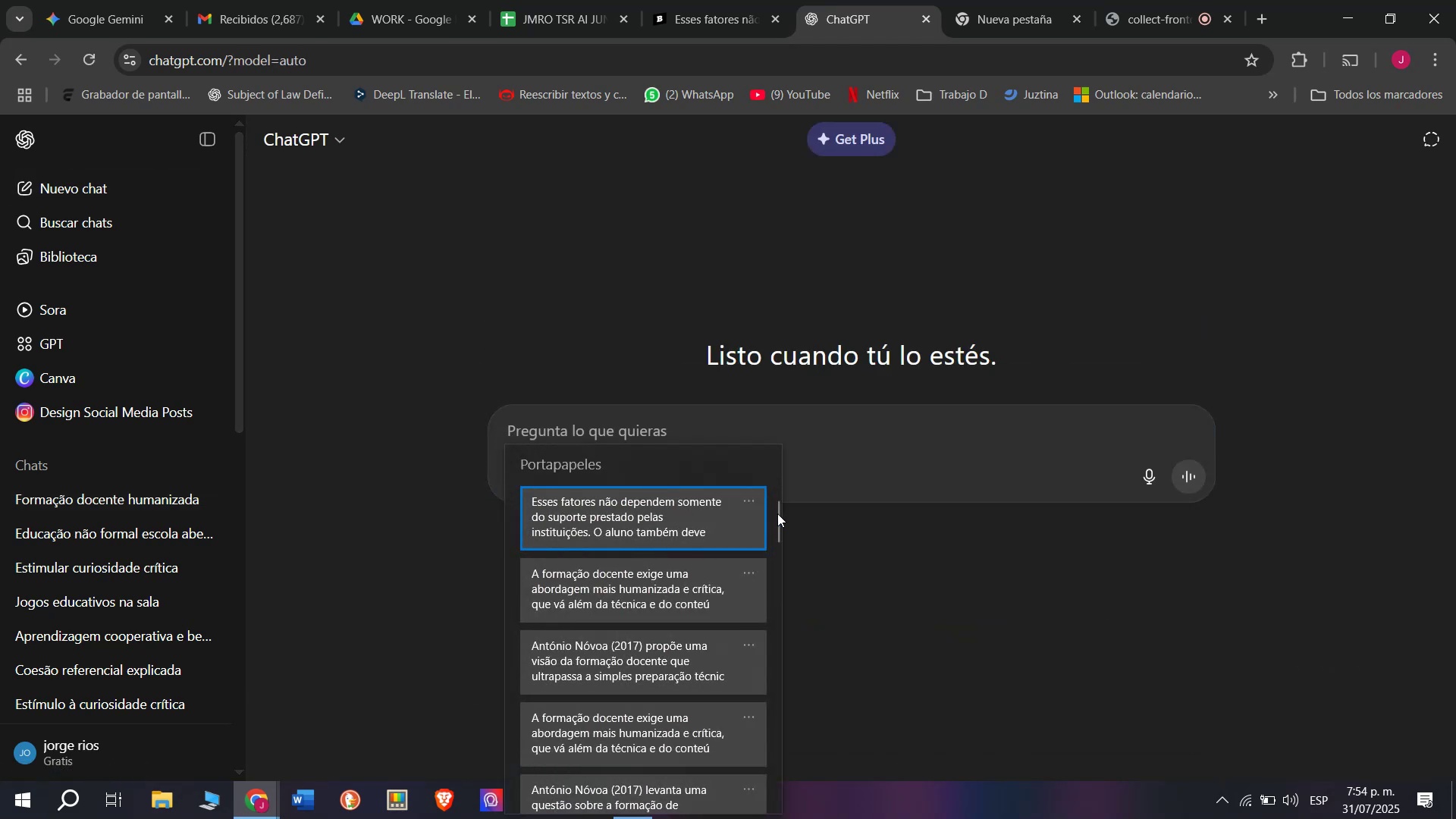 
left_click_drag(start_coordinate=[777, 513], to_coordinate=[782, 818])
 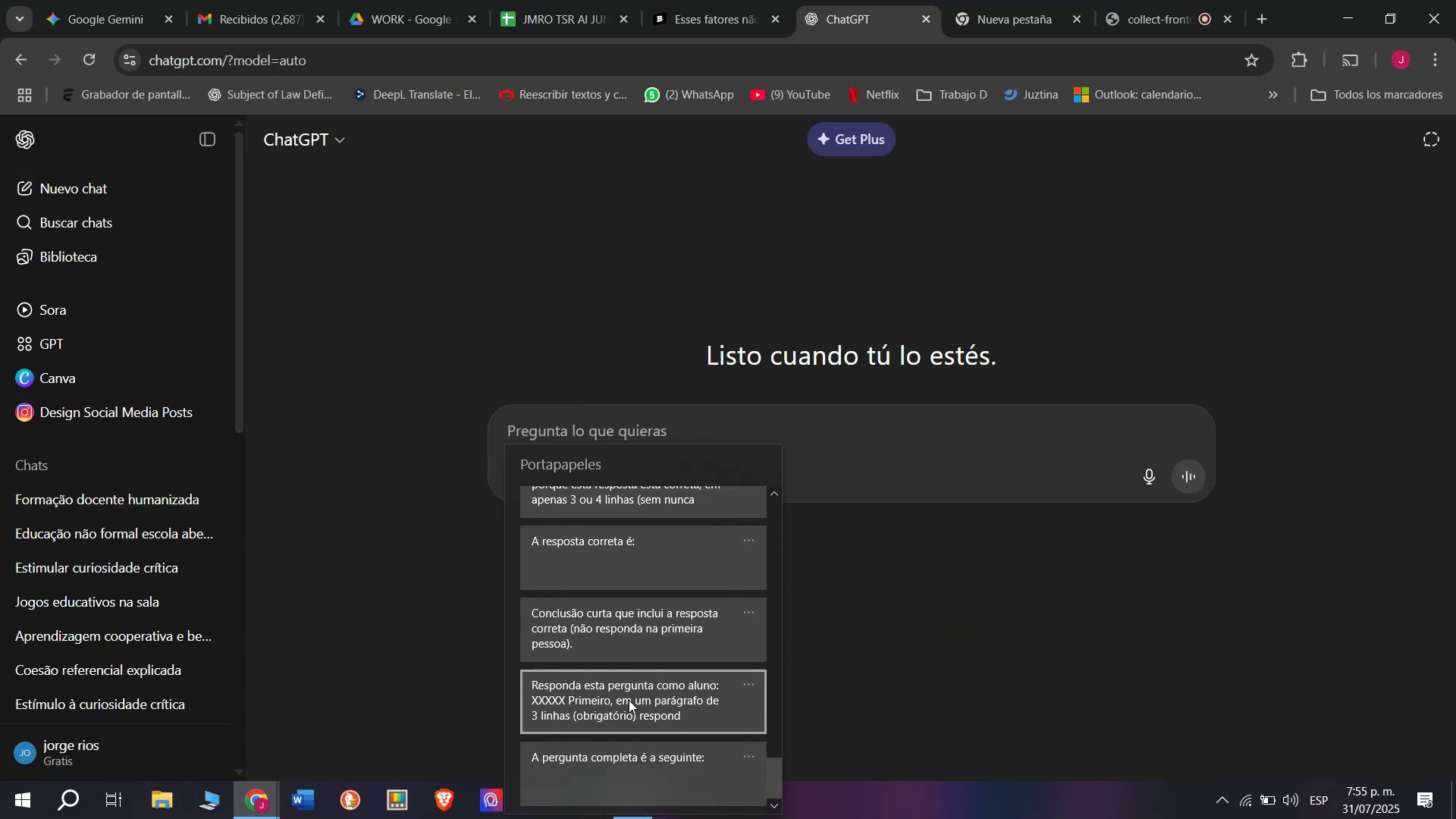 
left_click([625, 692])
 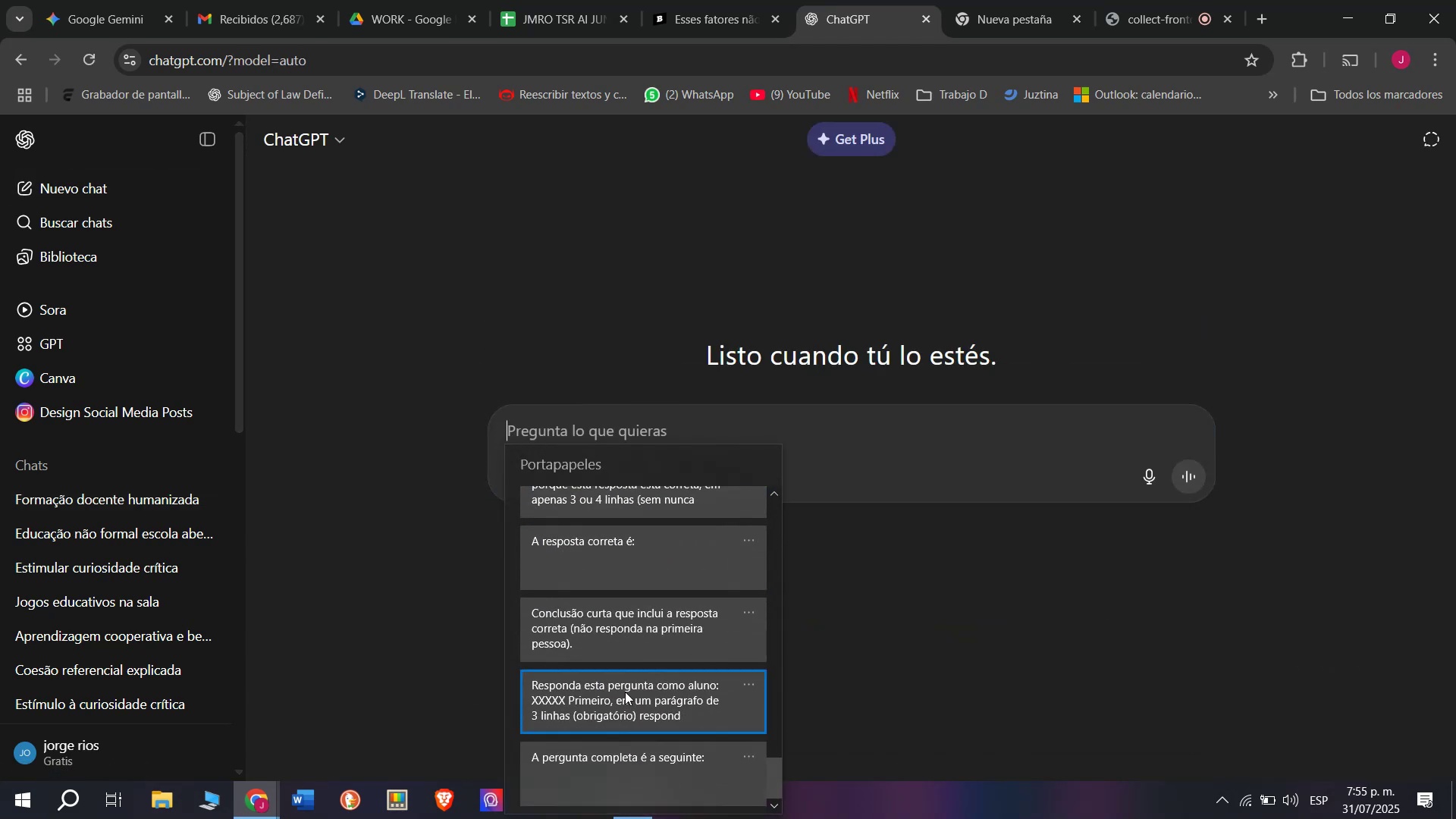 
key(Control+ControlLeft)
 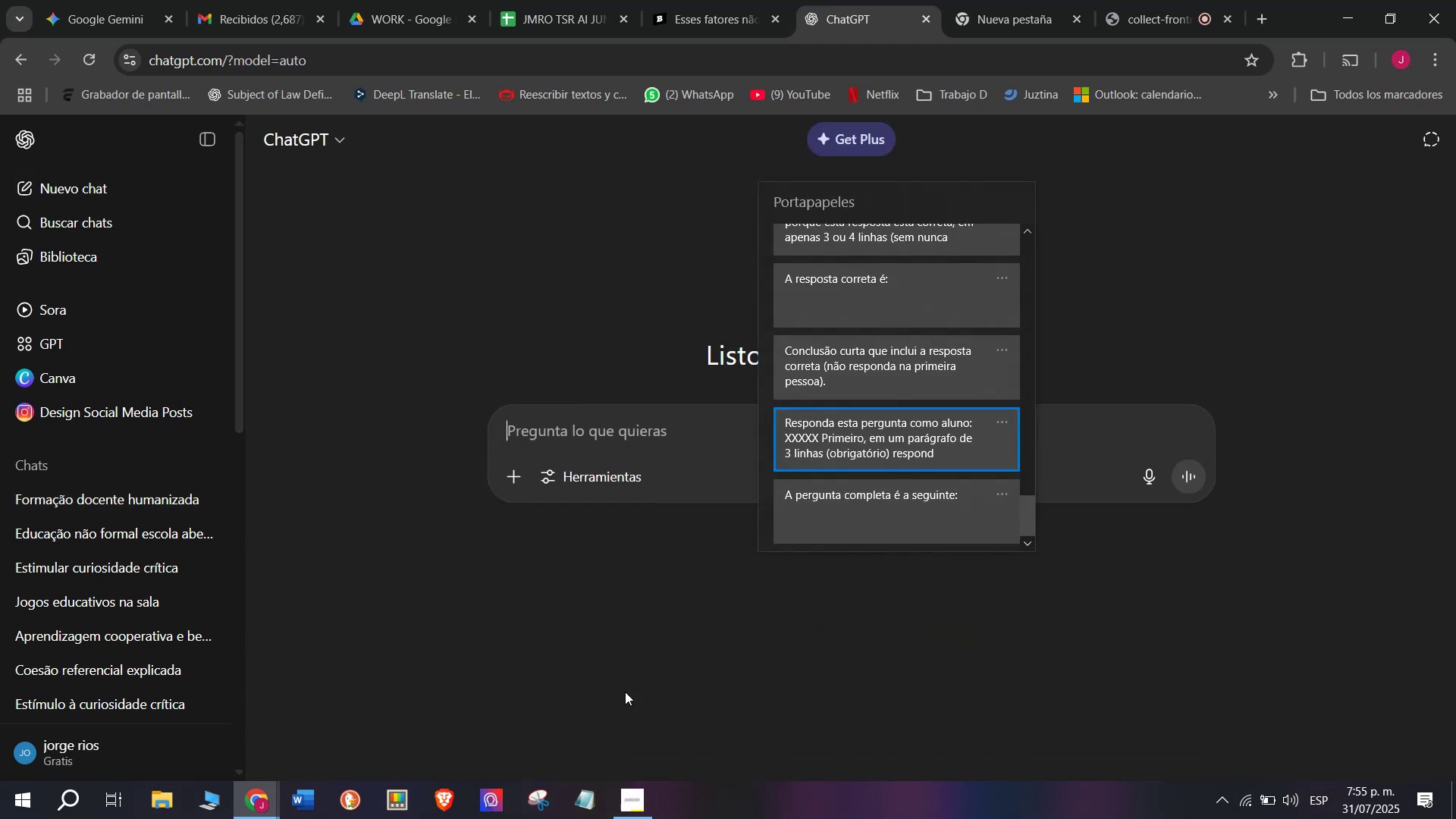 
key(Control+V)
 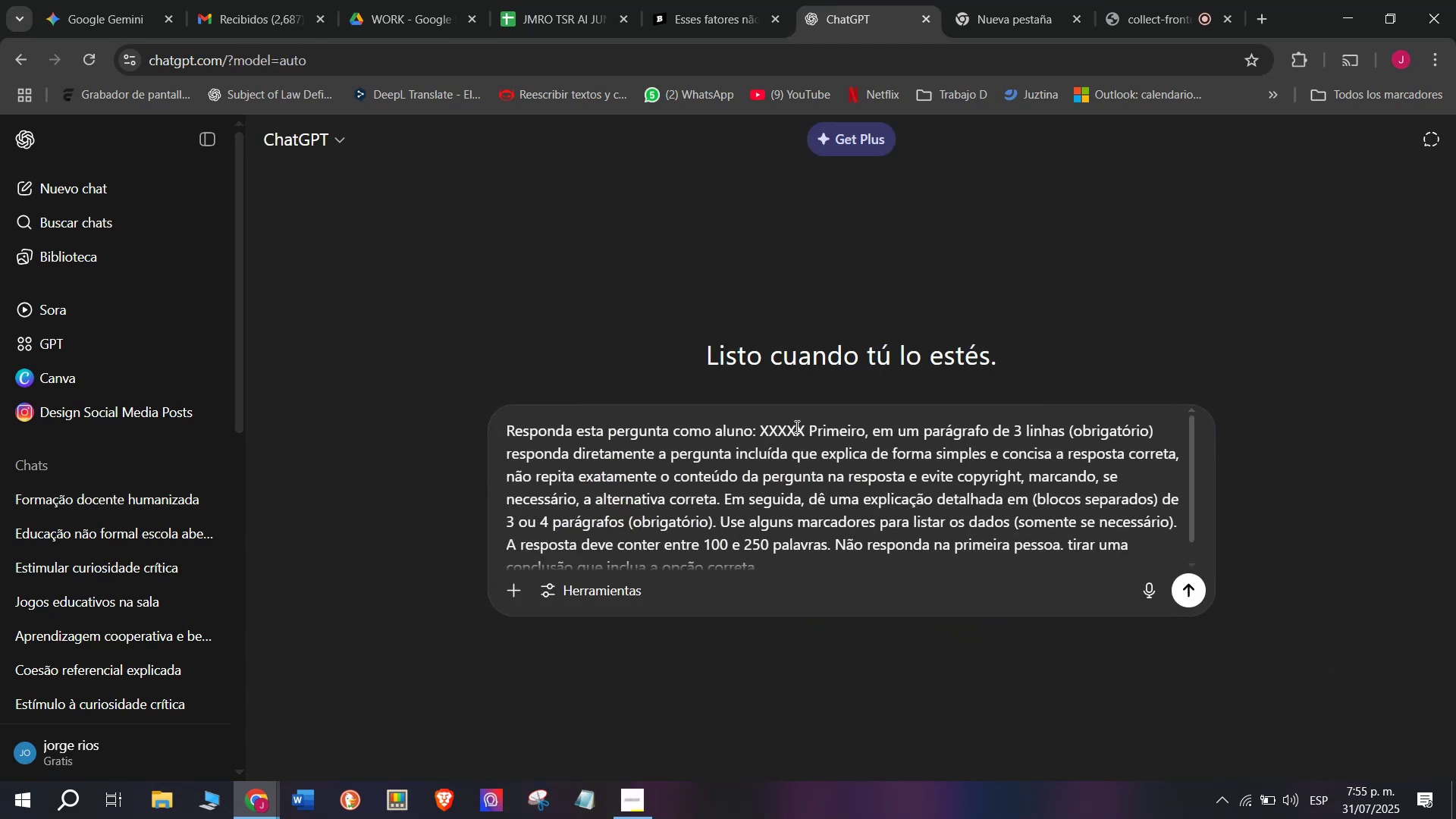 
left_click_drag(start_coordinate=[801, 429], to_coordinate=[761, 433])
 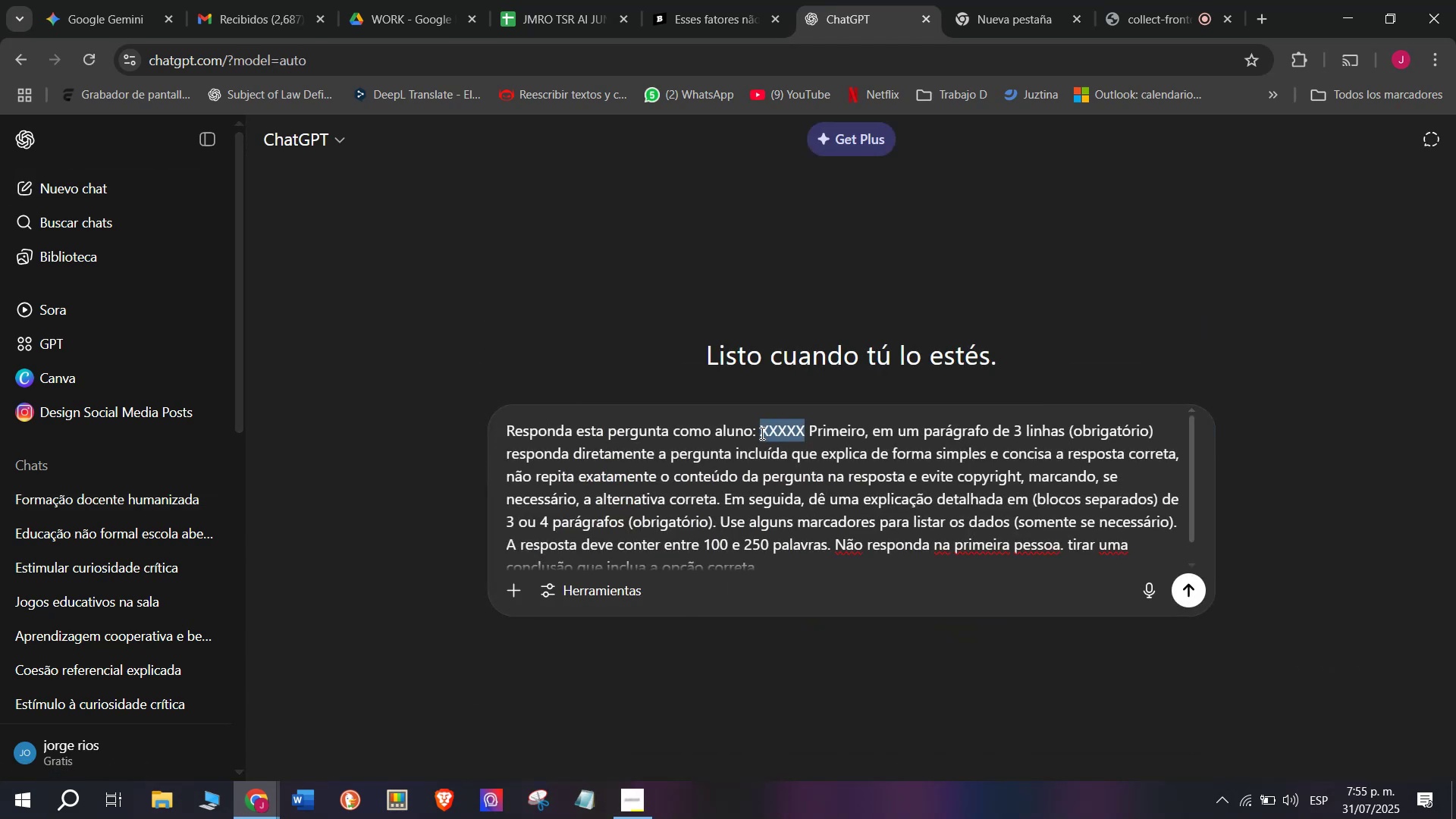 
key(Meta+V)
 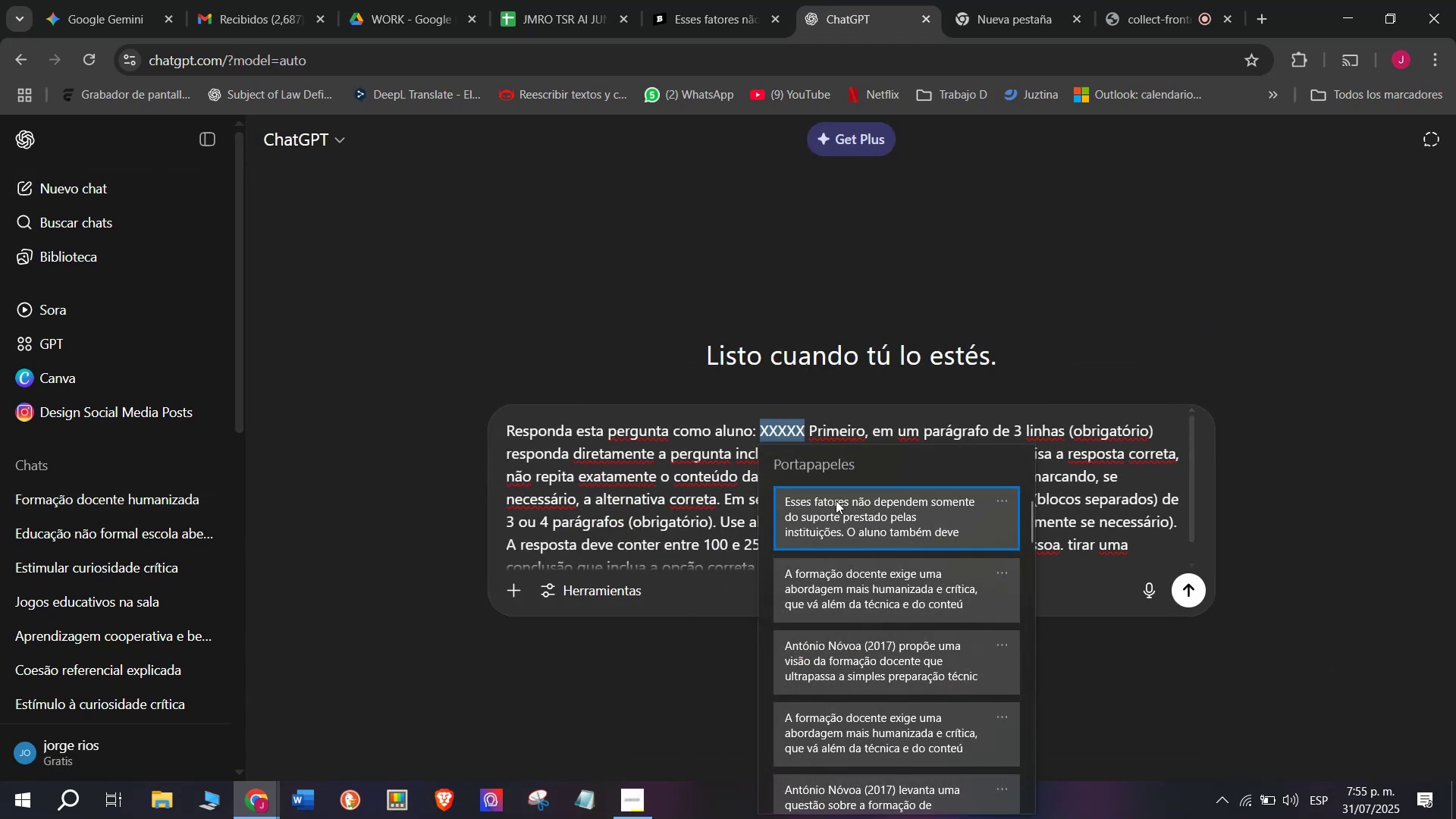 
left_click([838, 500])
 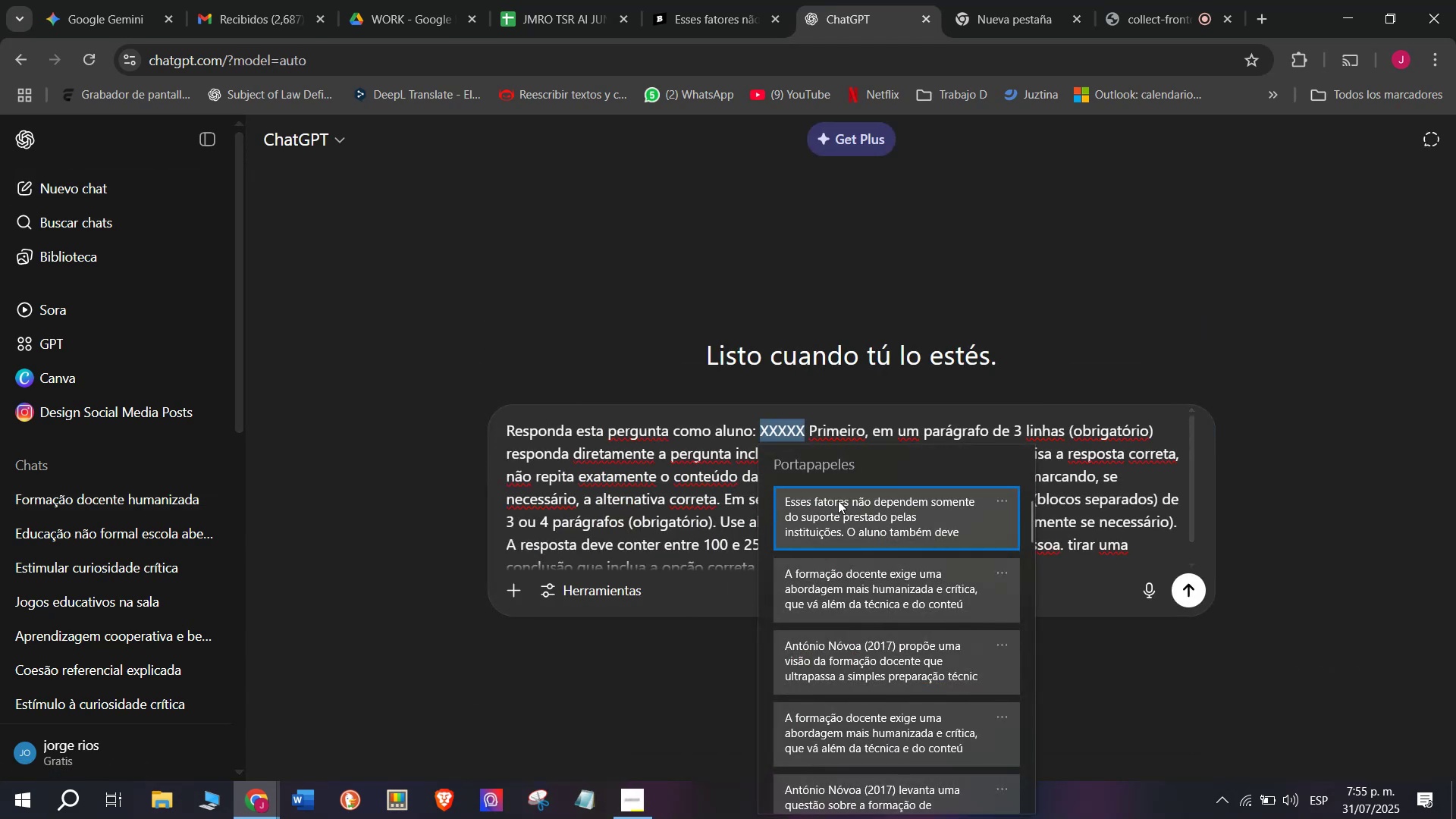 
key(Control+ControlLeft)
 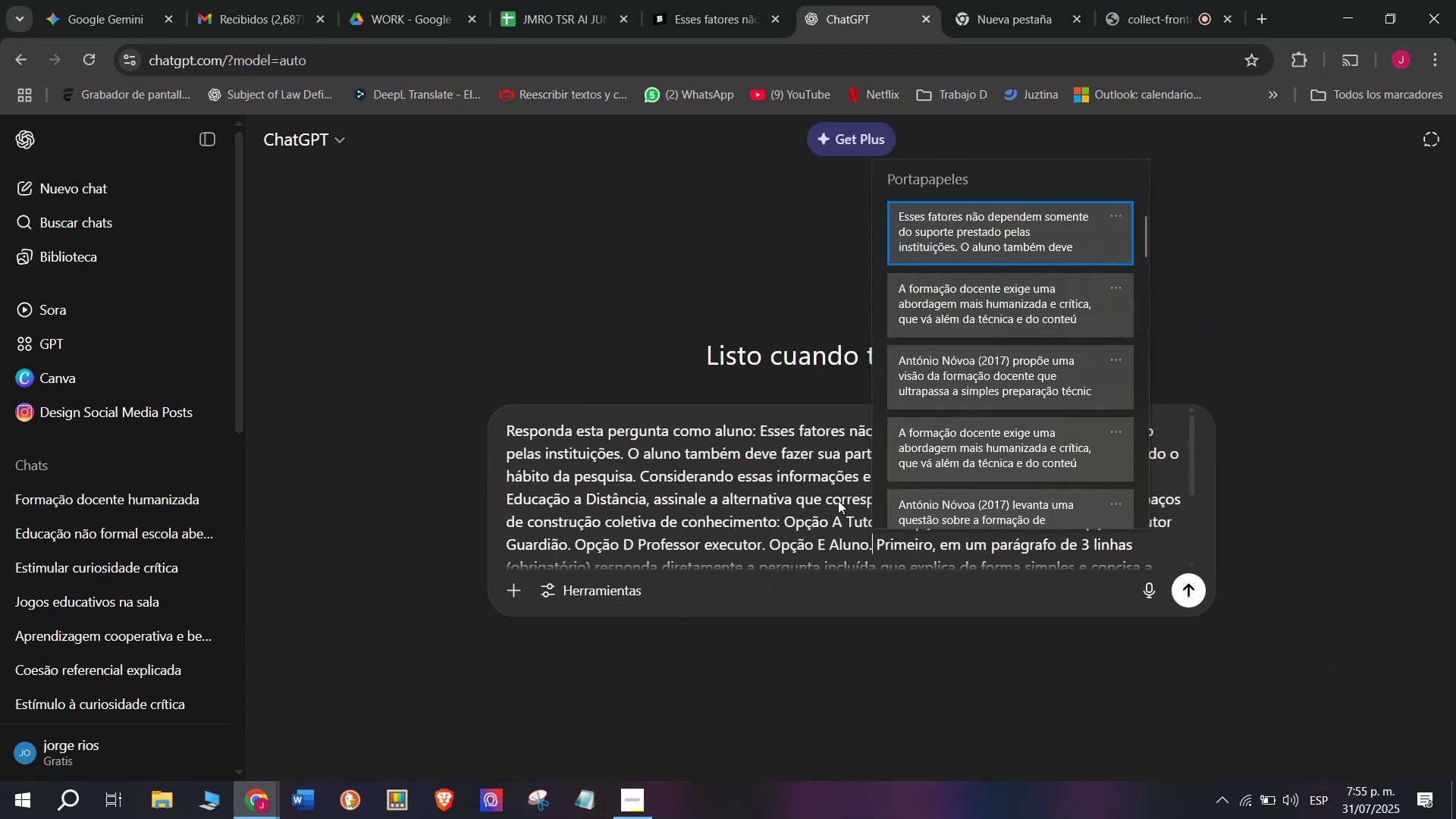 
key(Control+V)
 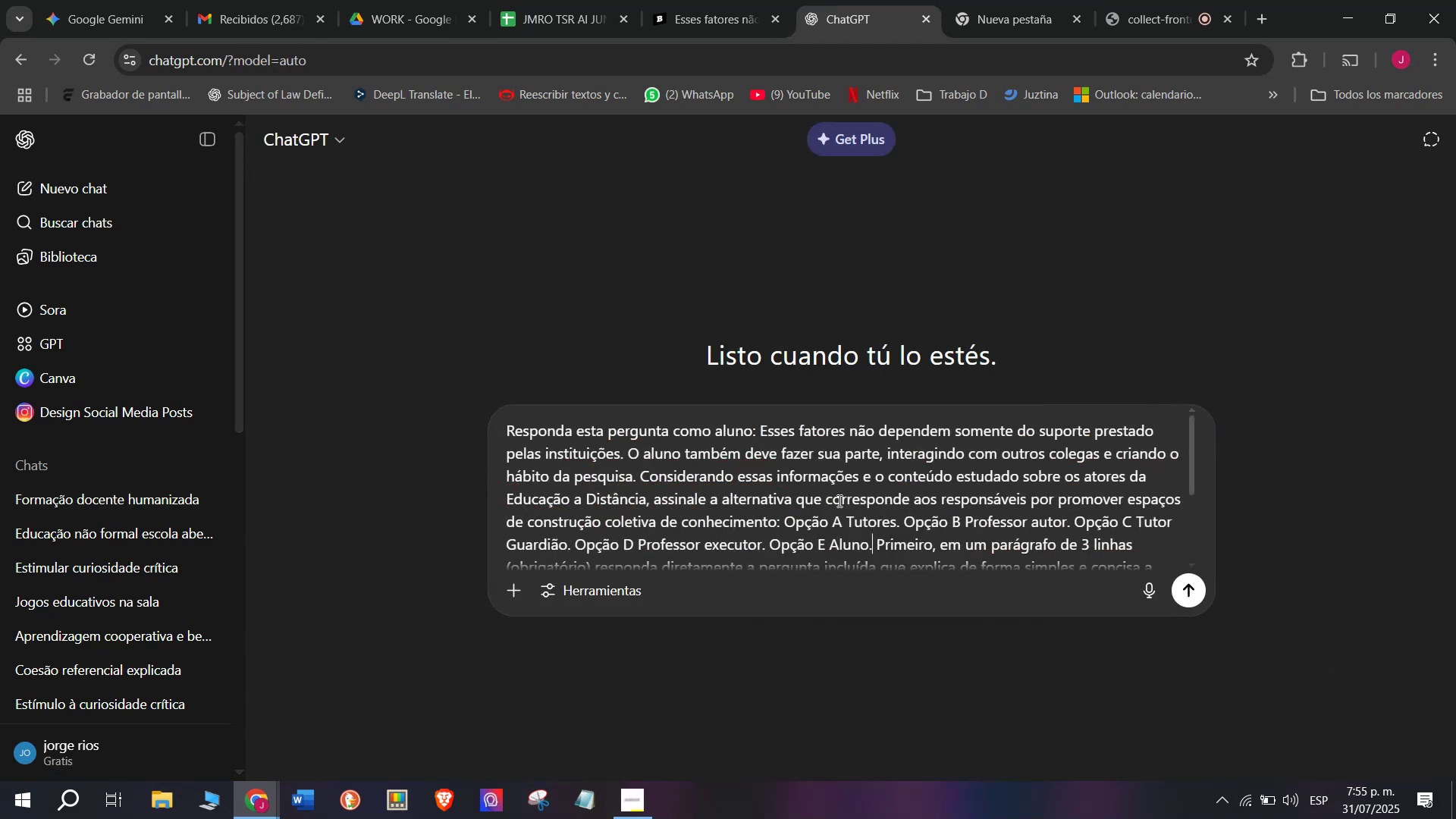 
key(Enter)
 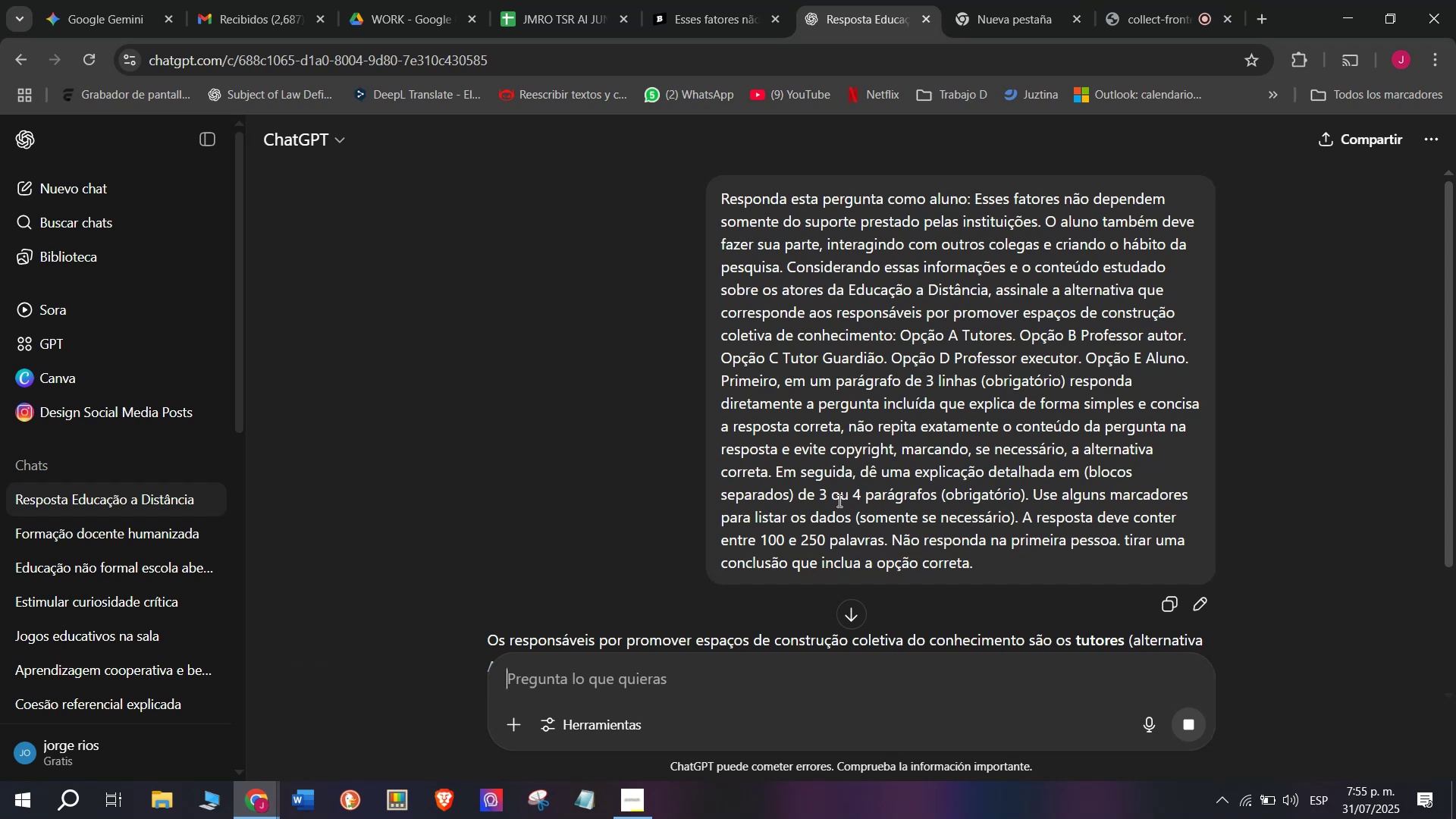 
scroll: coordinate [767, 409], scroll_direction: down, amount: 1.0
 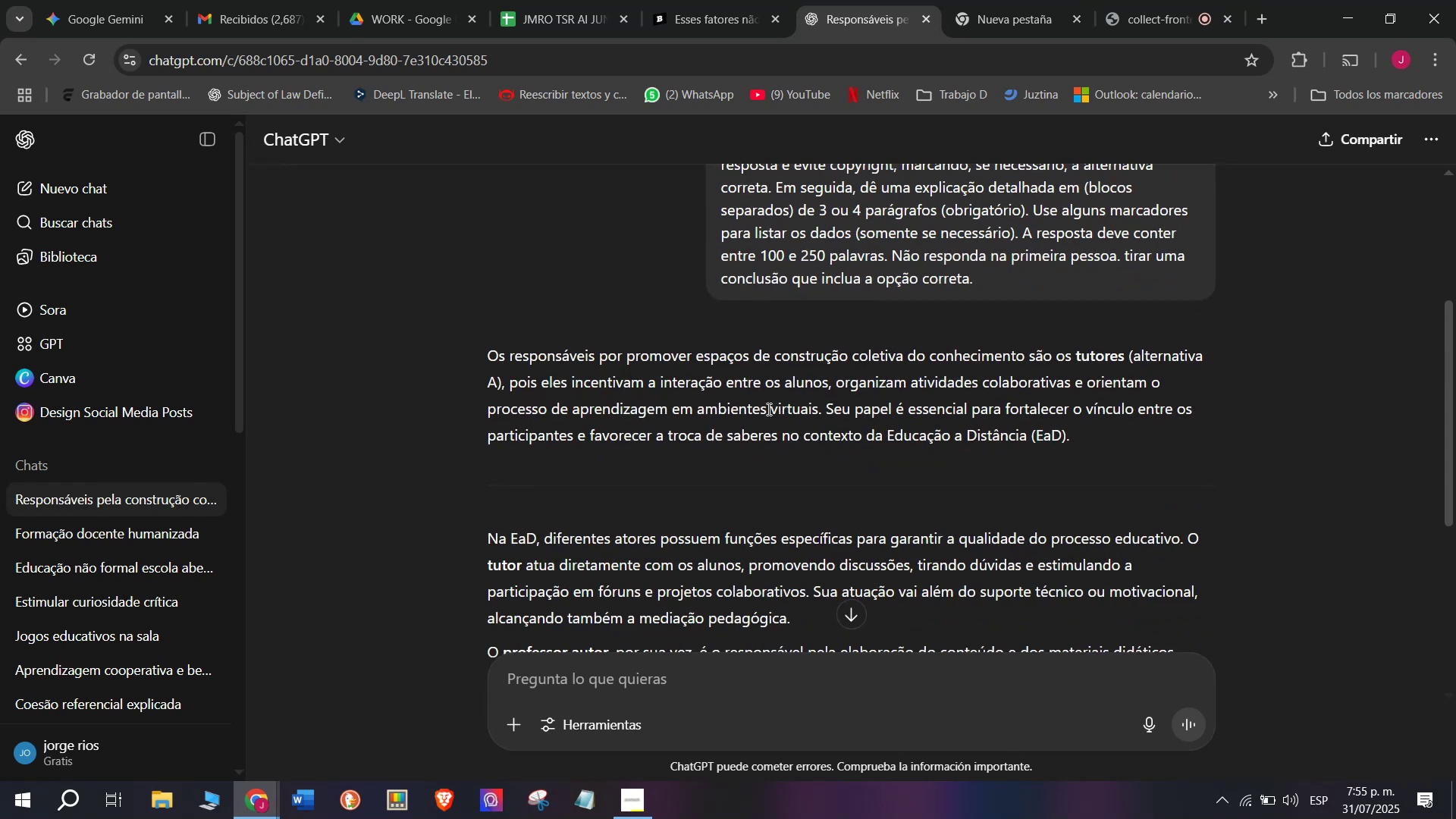 
wait(5.8)
 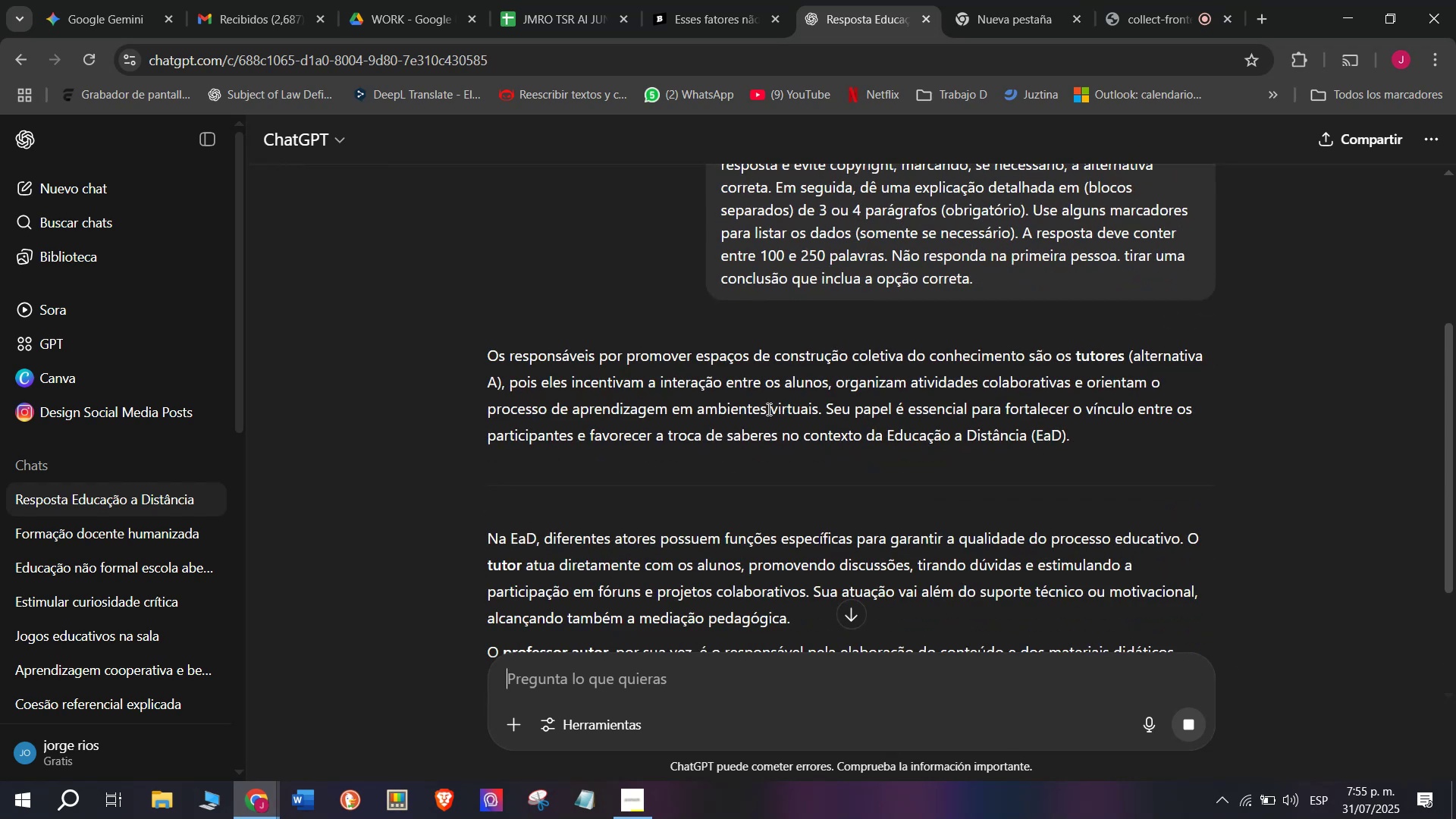 
left_click([704, 0])
 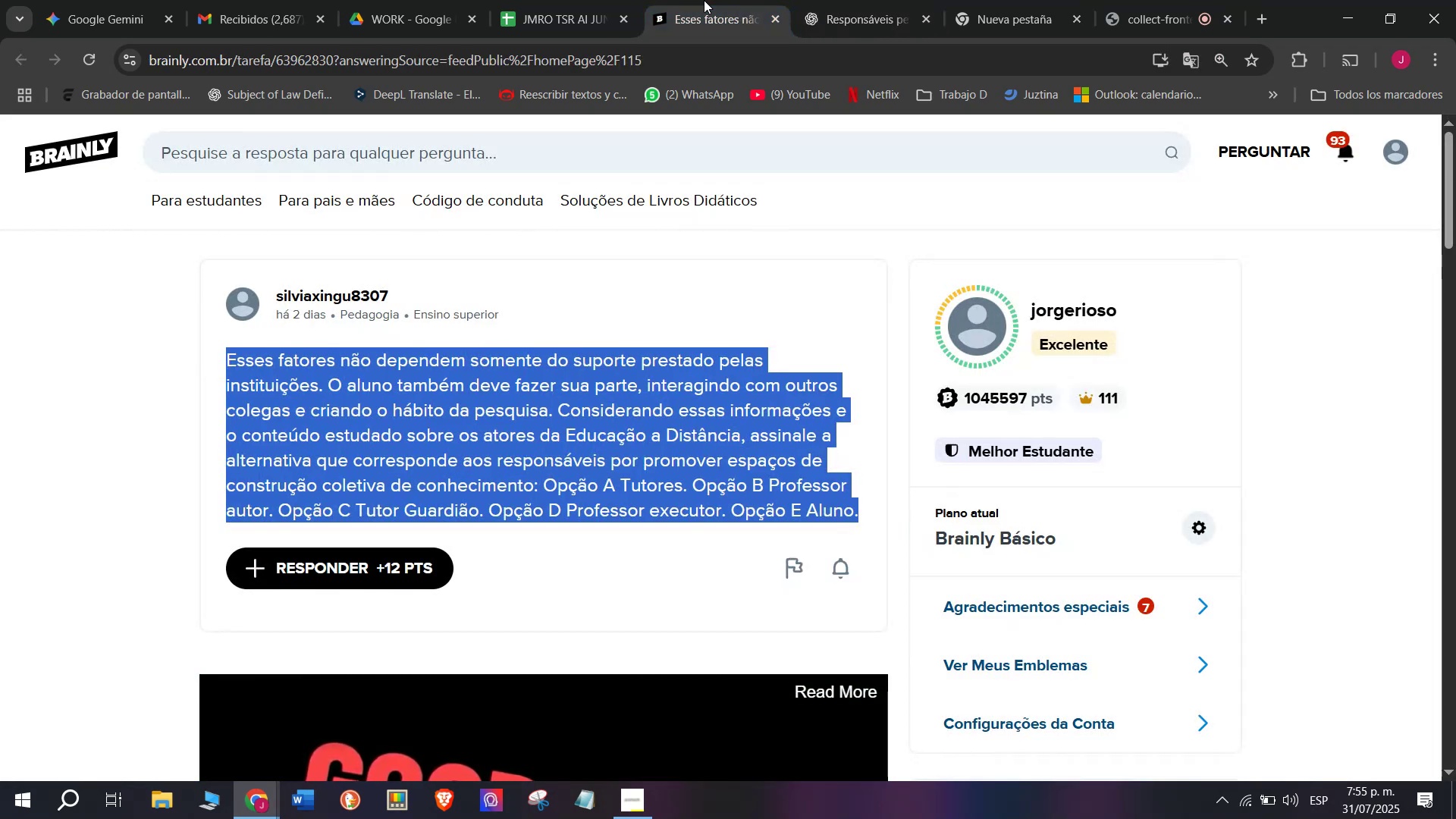 
left_click([843, 0])
 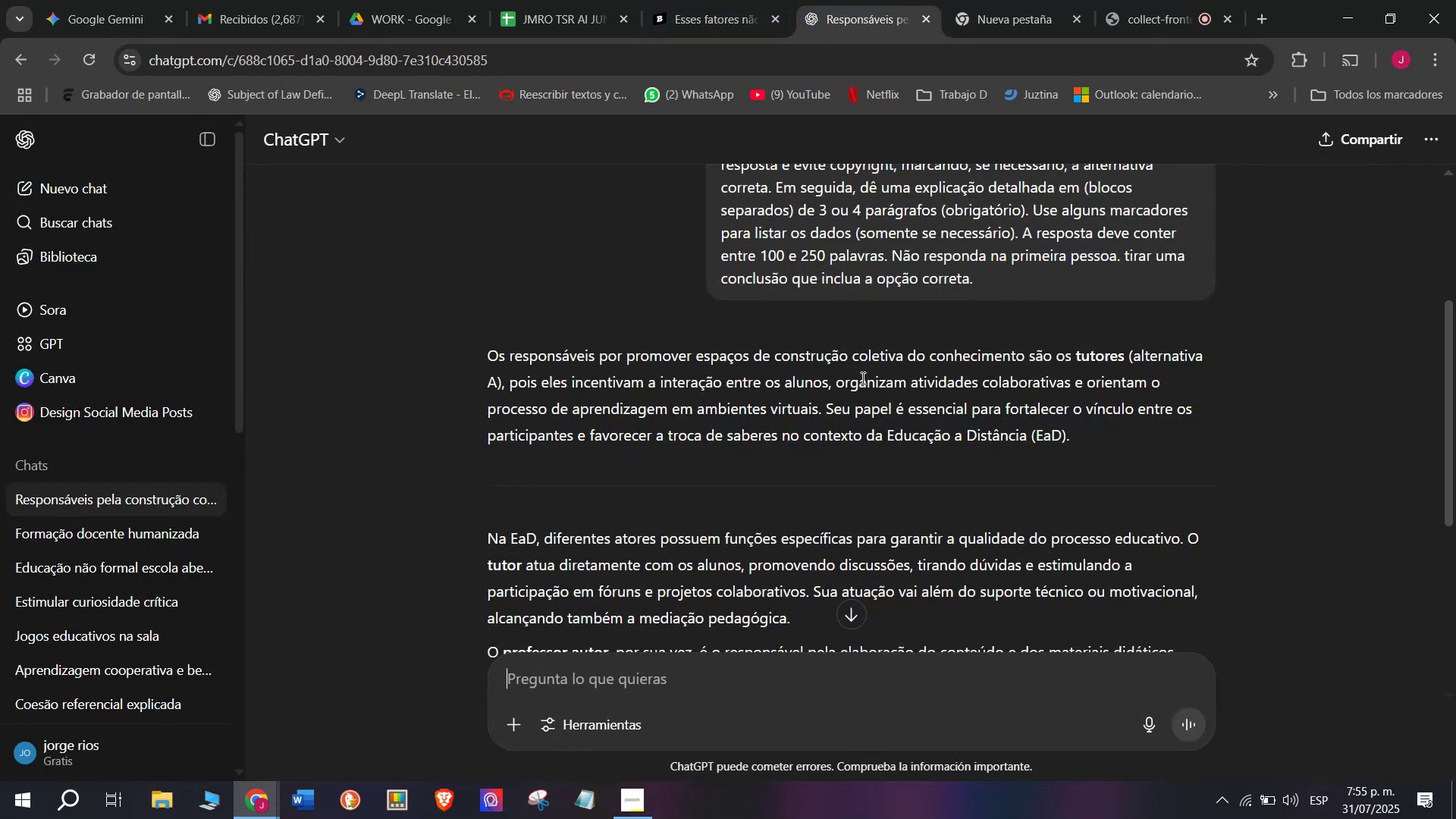 
left_click_drag(start_coordinate=[993, 287], to_coordinate=[704, 192])
 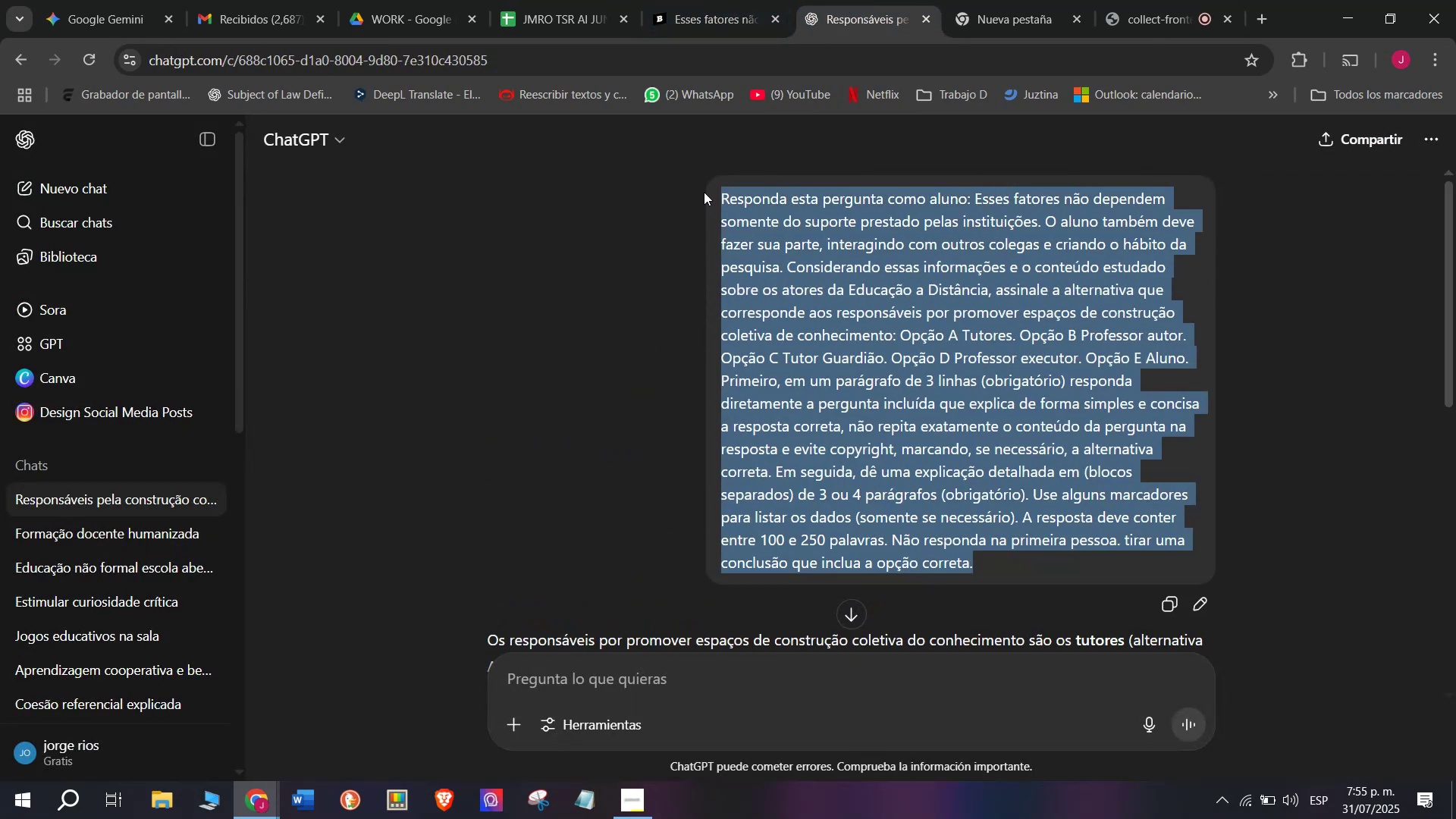 
key(Control+C)
 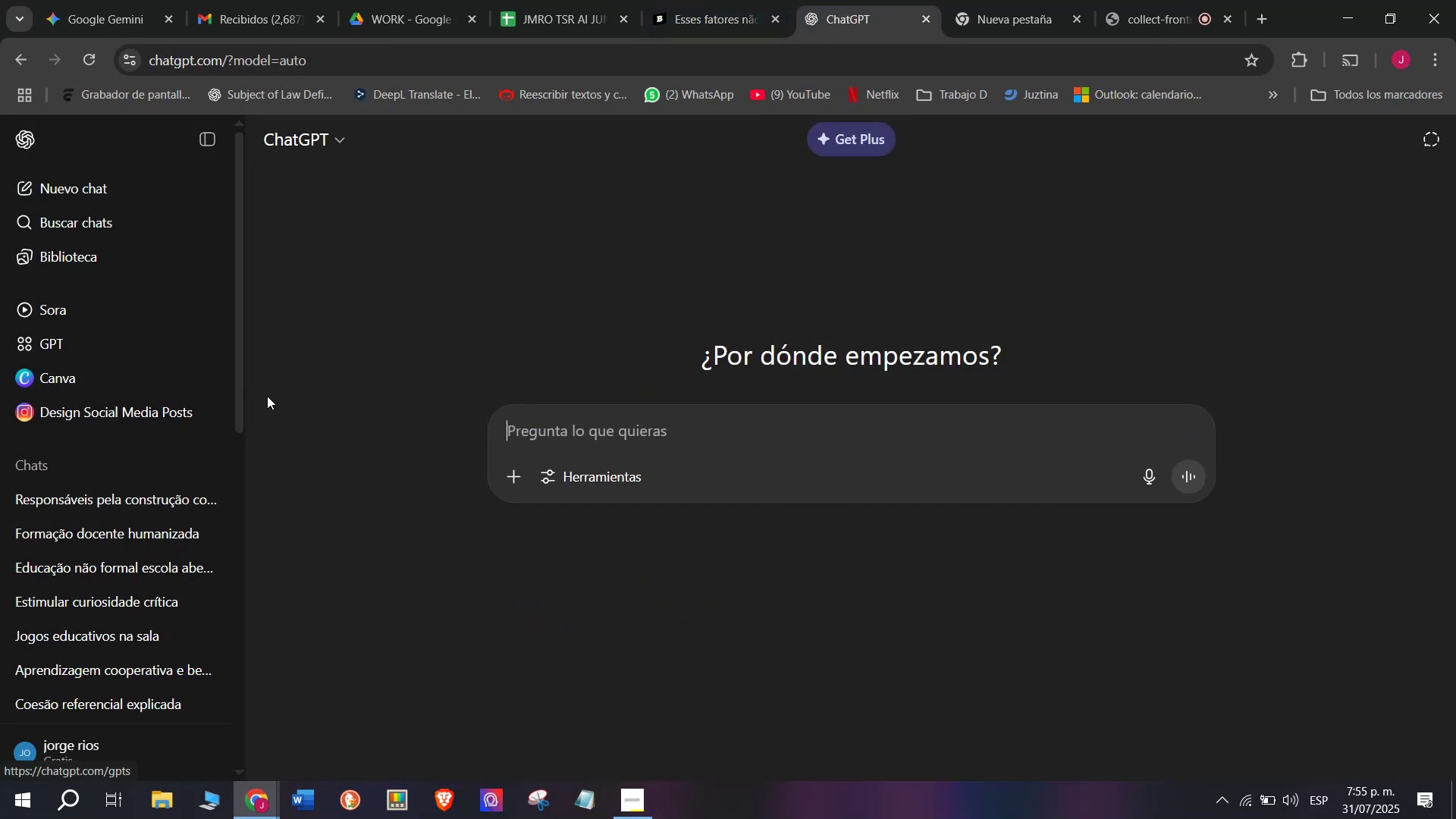 
key(Control+V)
 